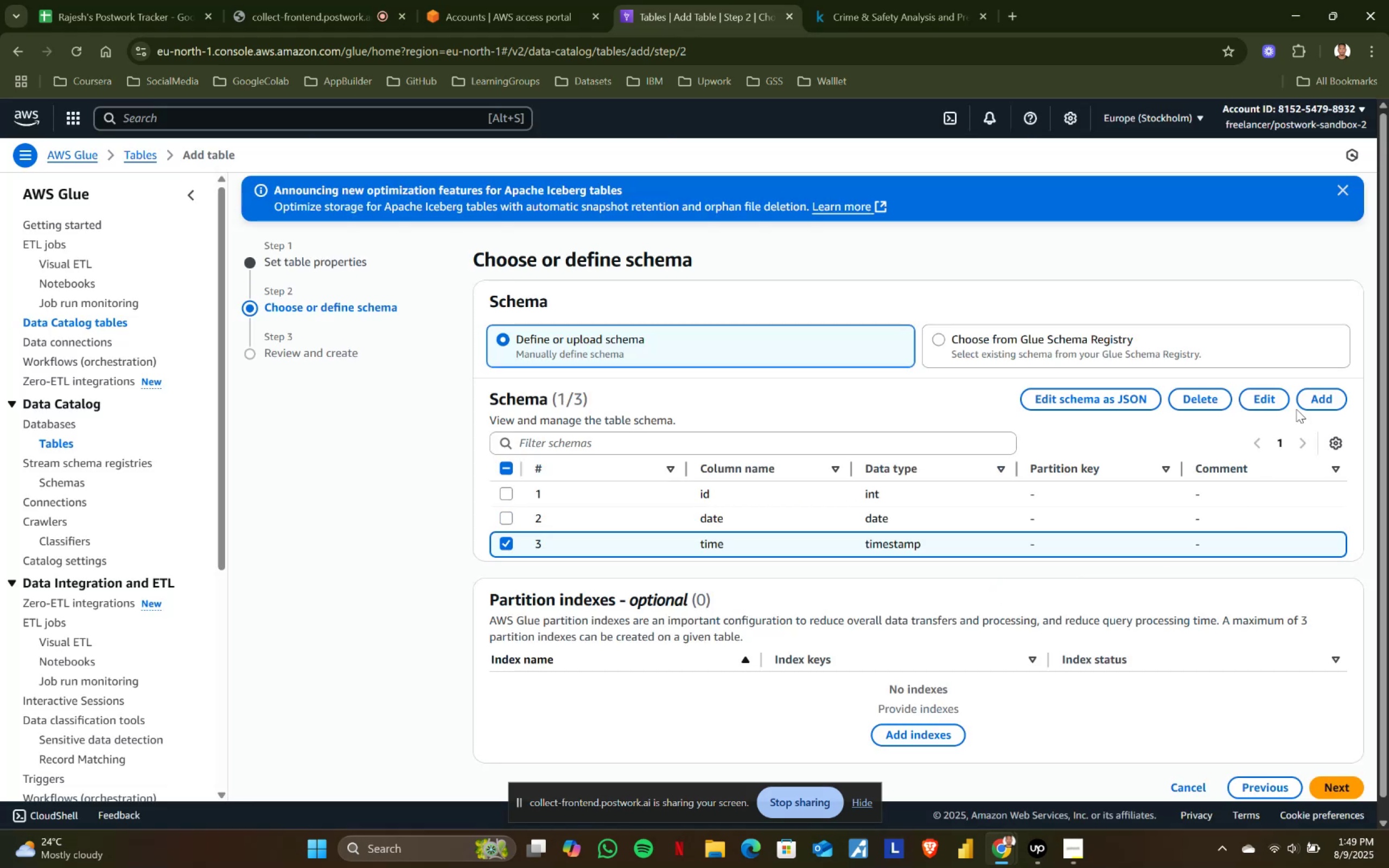 
left_click([1314, 403])
 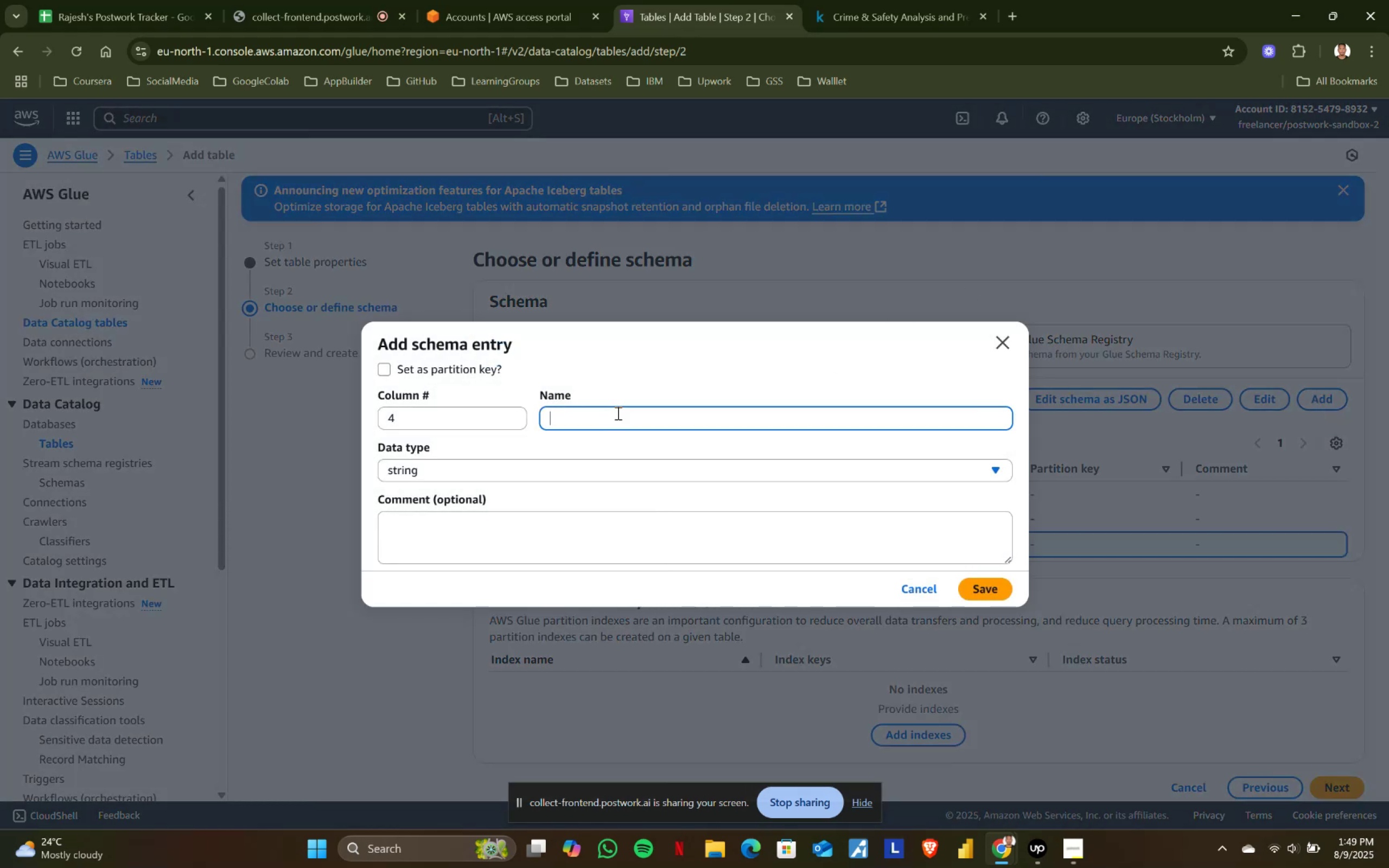 
double_click([872, 0])
 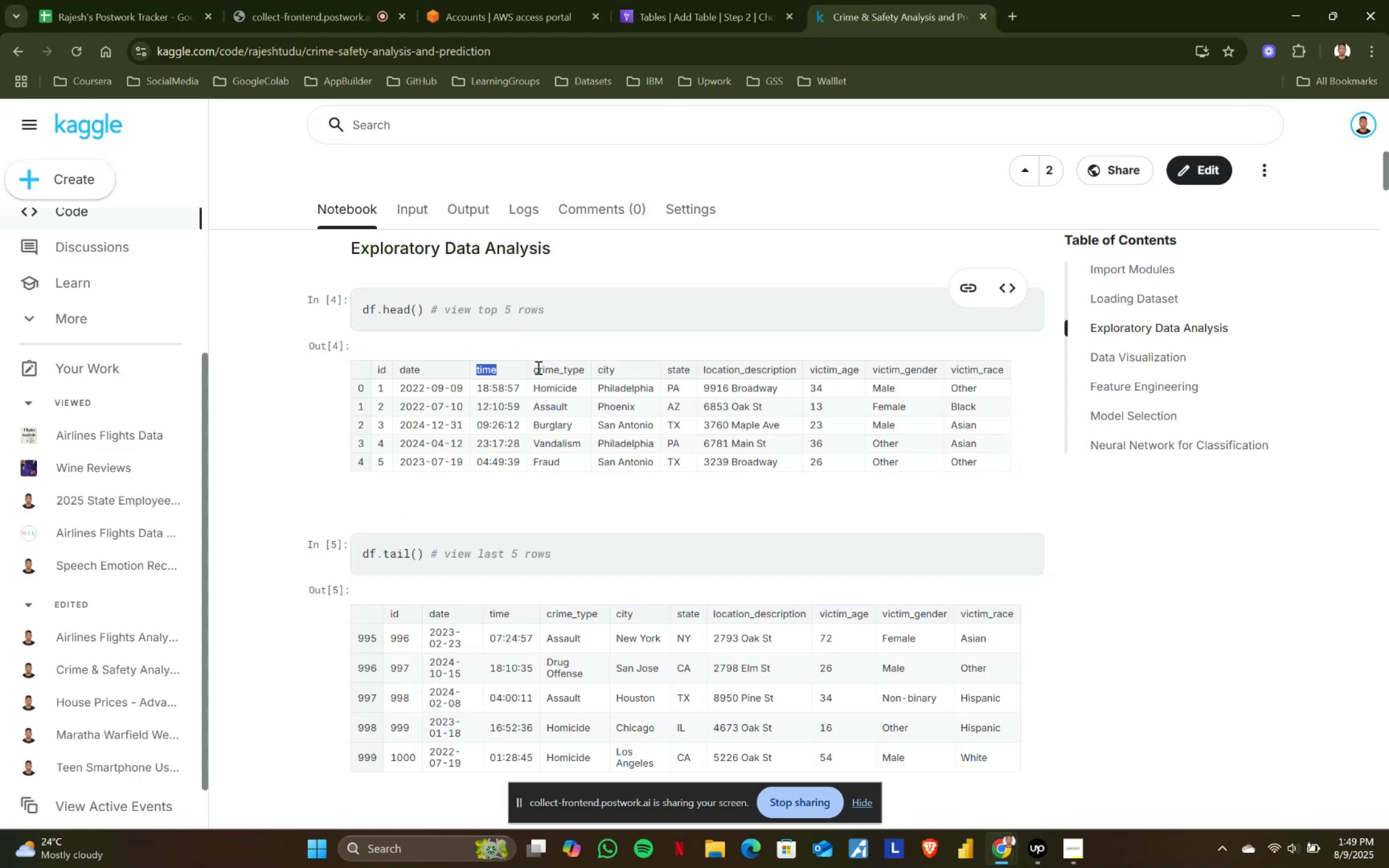 
left_click_drag(start_coordinate=[534, 367], to_coordinate=[587, 368])
 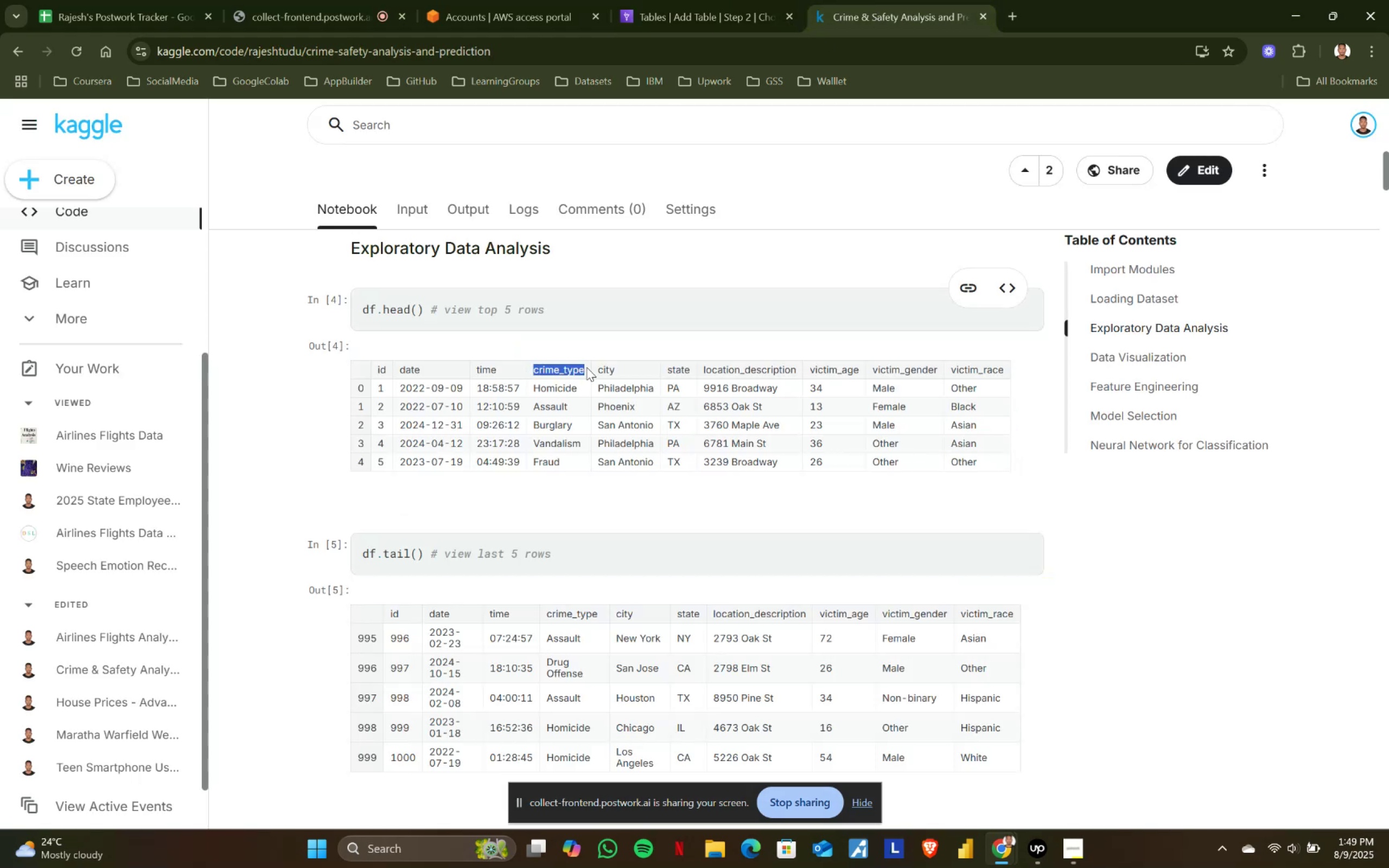 
key(Control+ControlLeft)
 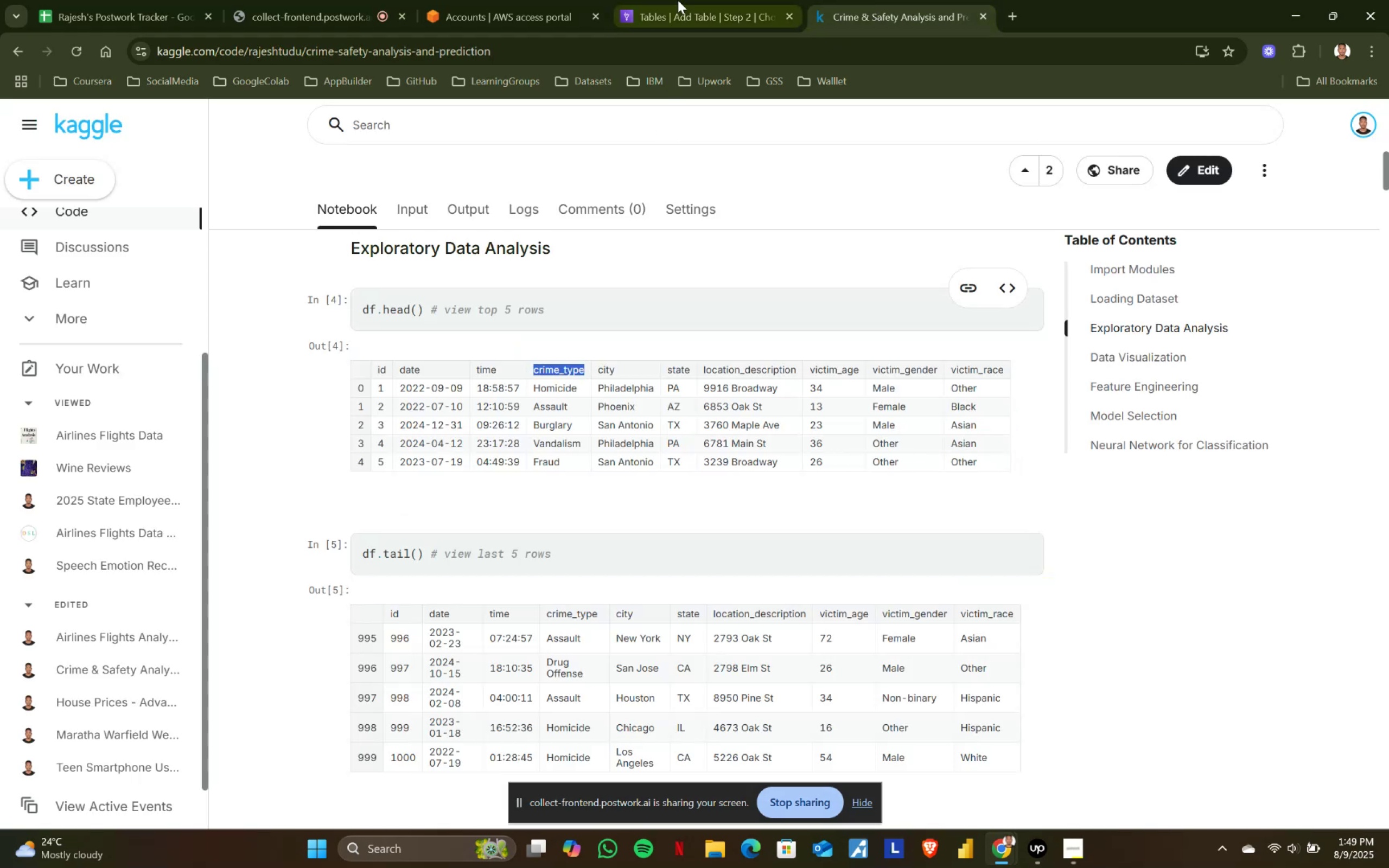 
left_click([678, 0])
 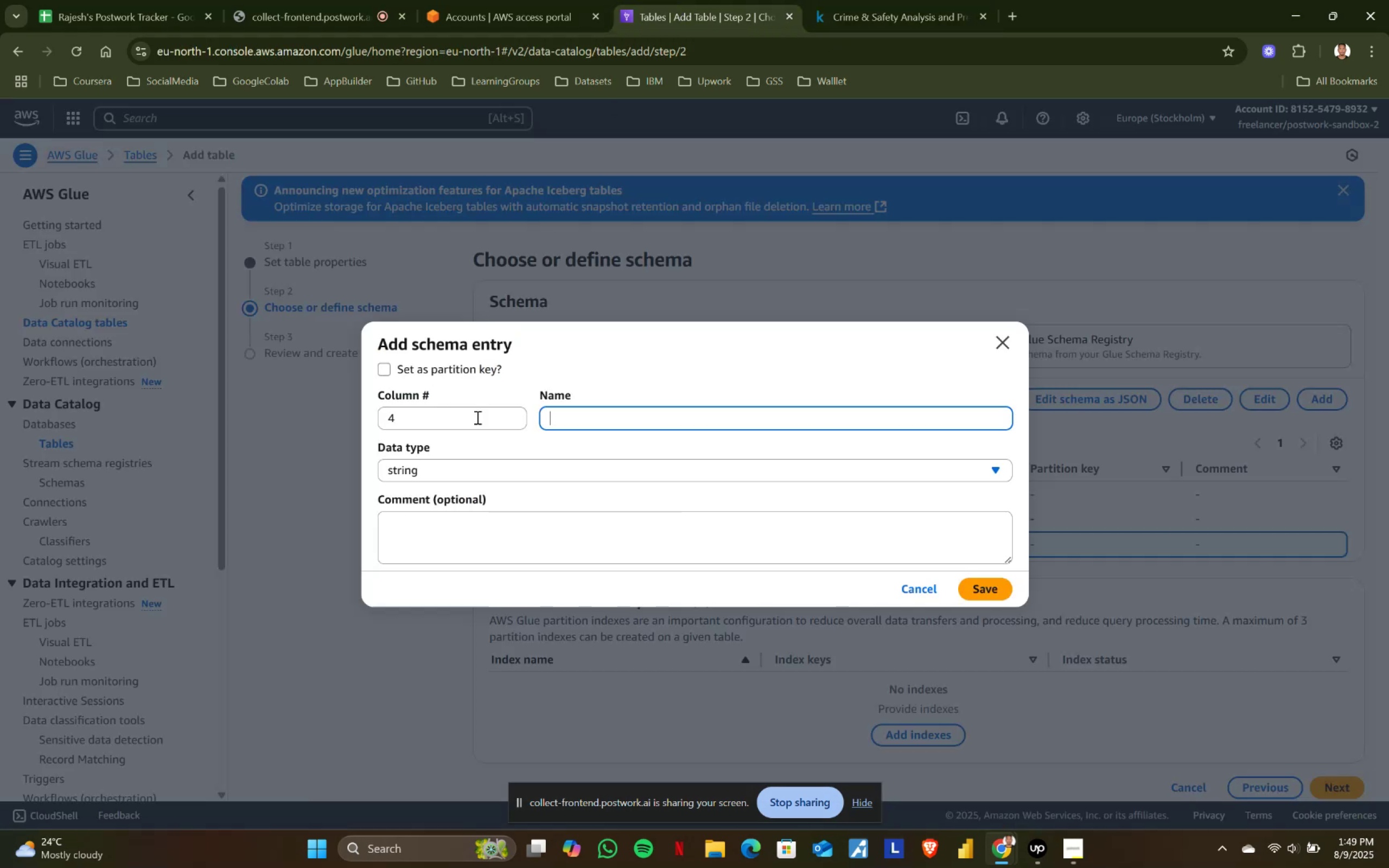 
key(Control+ControlLeft)
 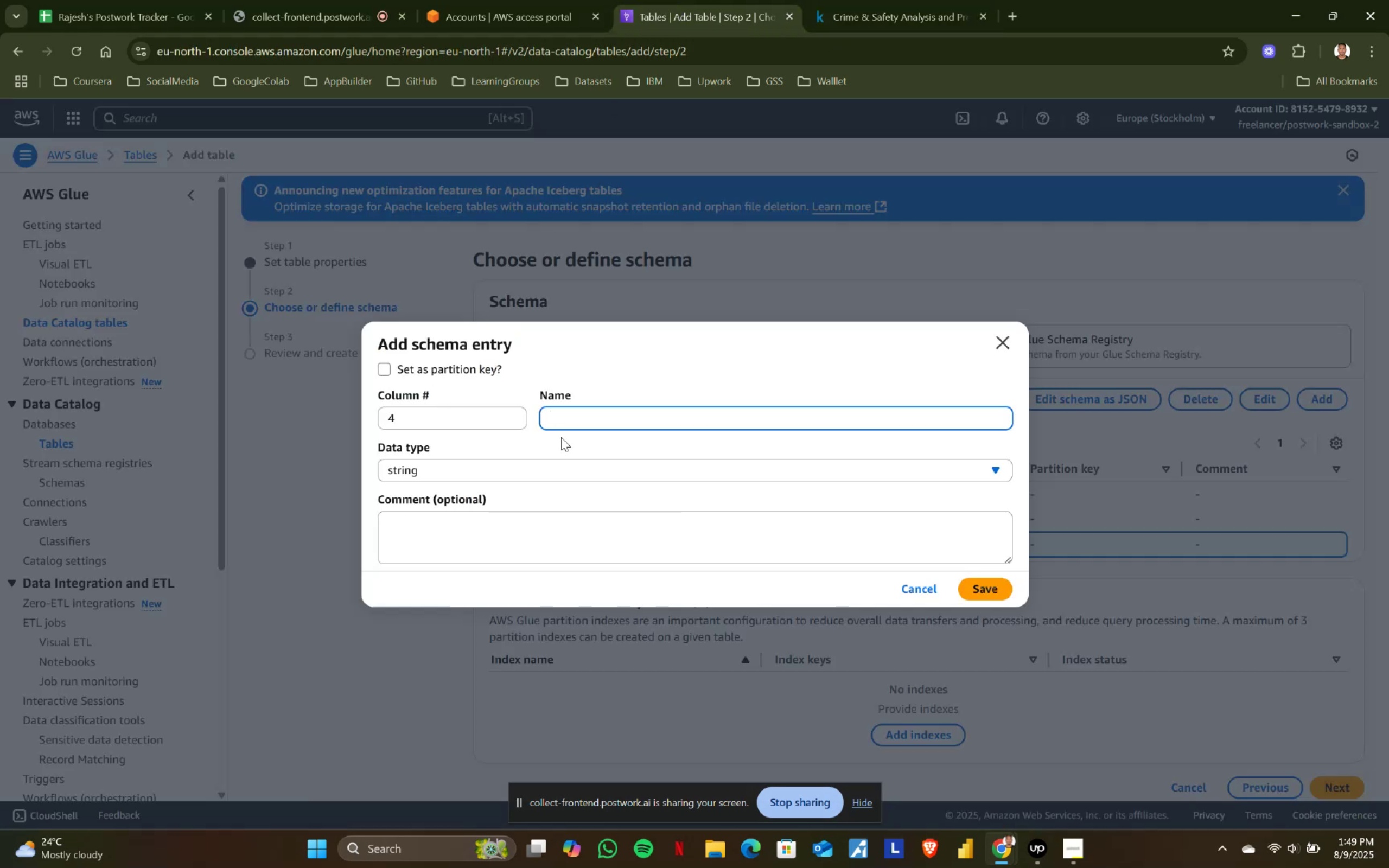 
key(Control+V)
 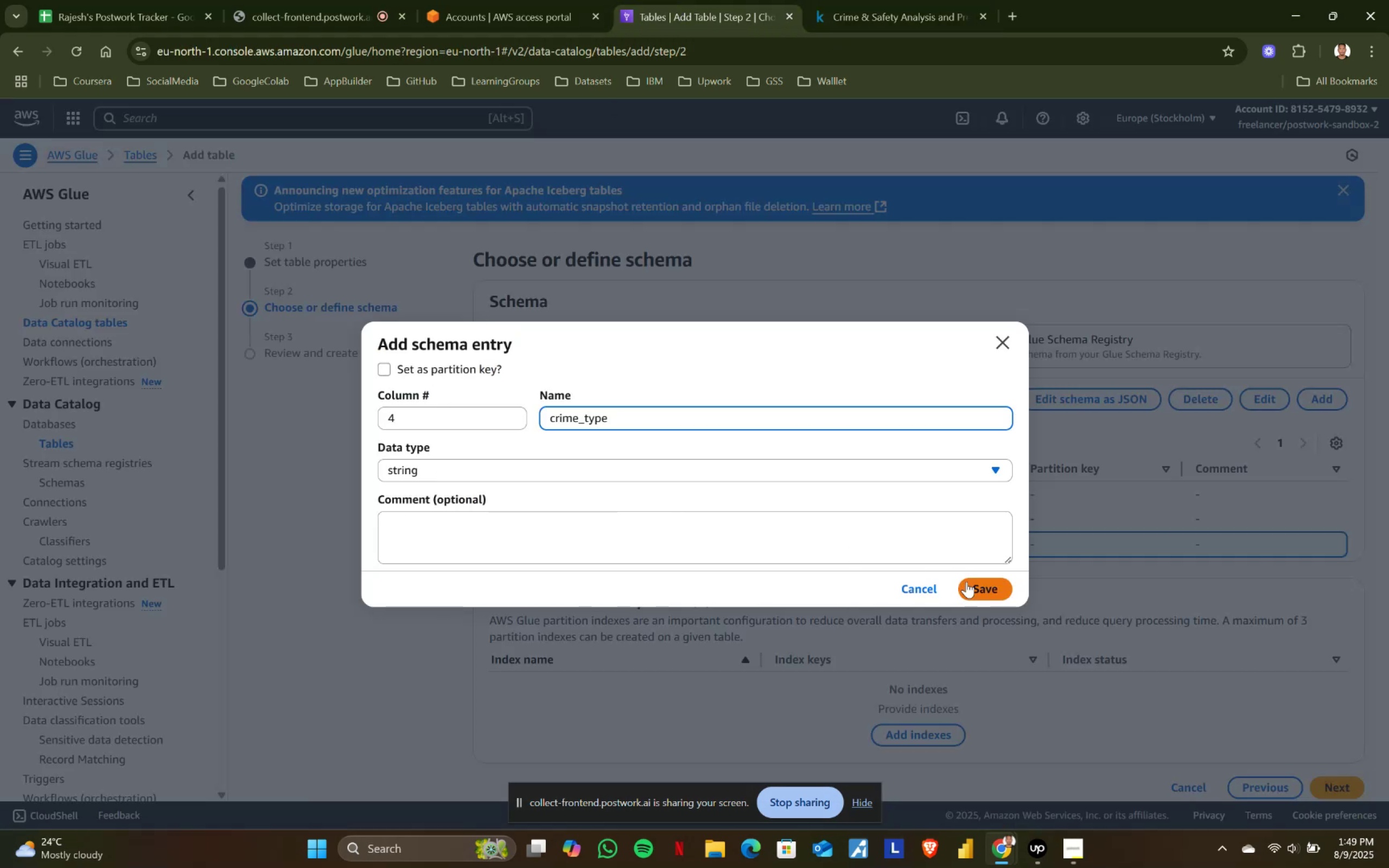 
left_click([977, 593])
 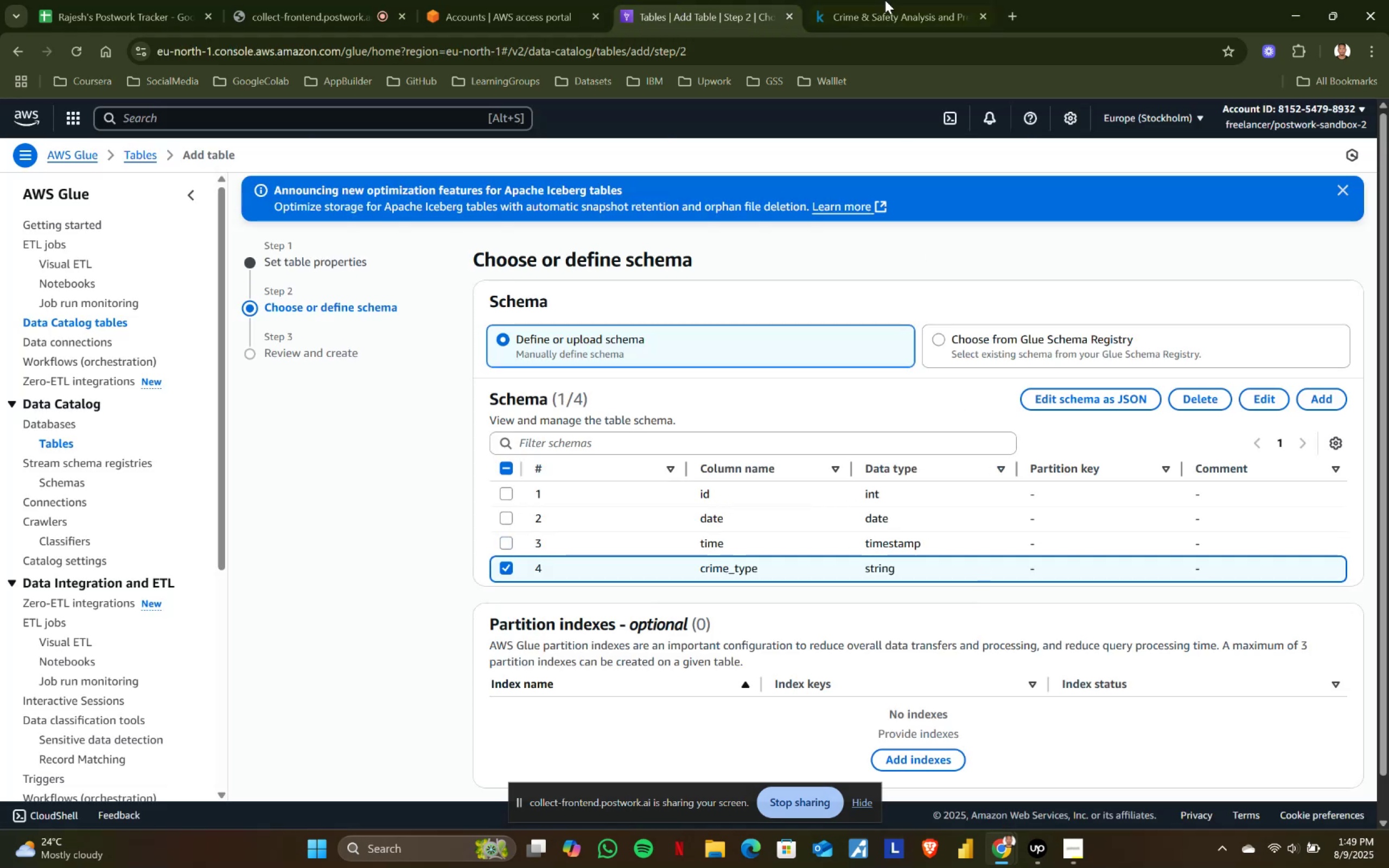 
left_click([874, 0])
 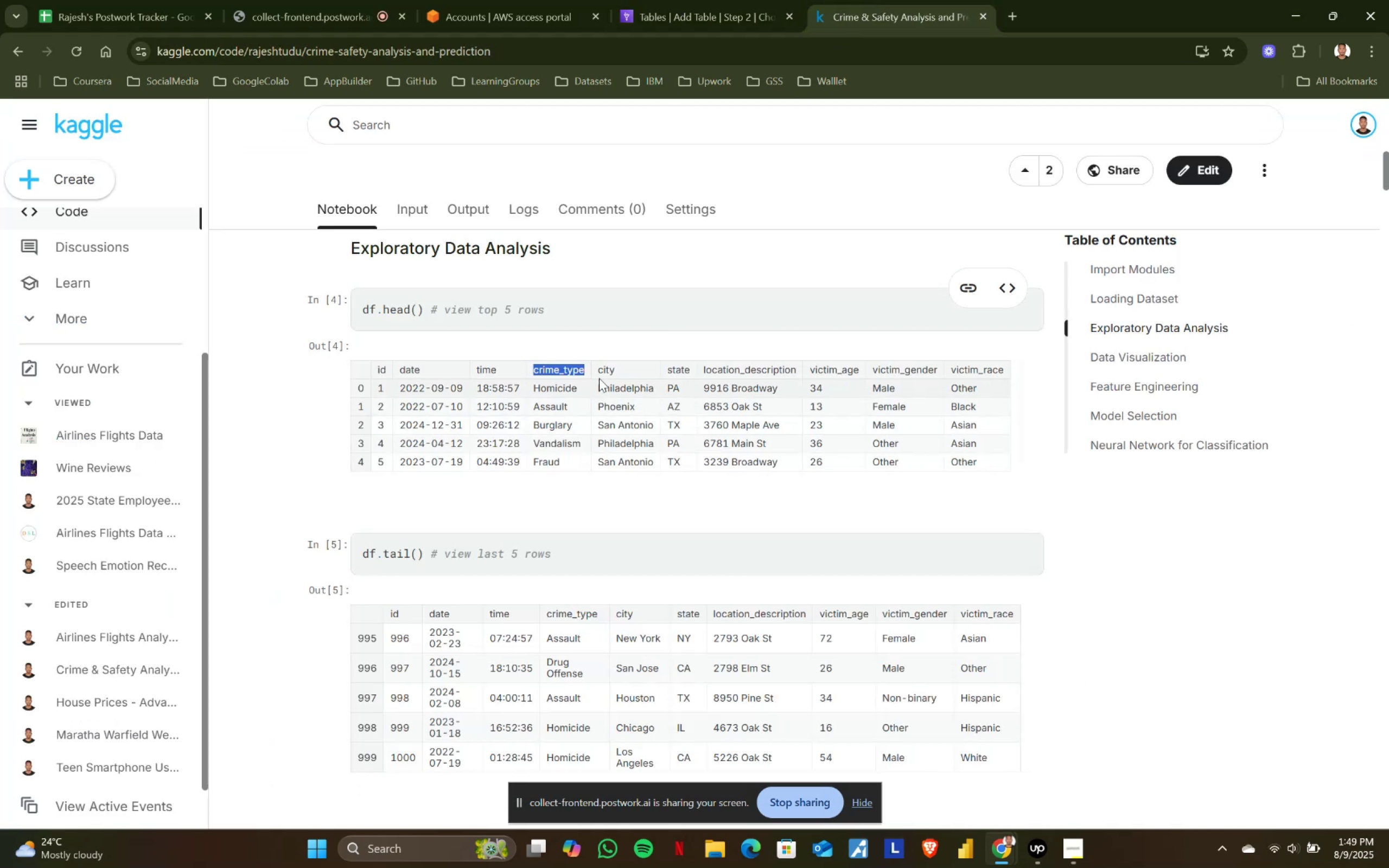 
left_click_drag(start_coordinate=[596, 366], to_coordinate=[629, 367])
 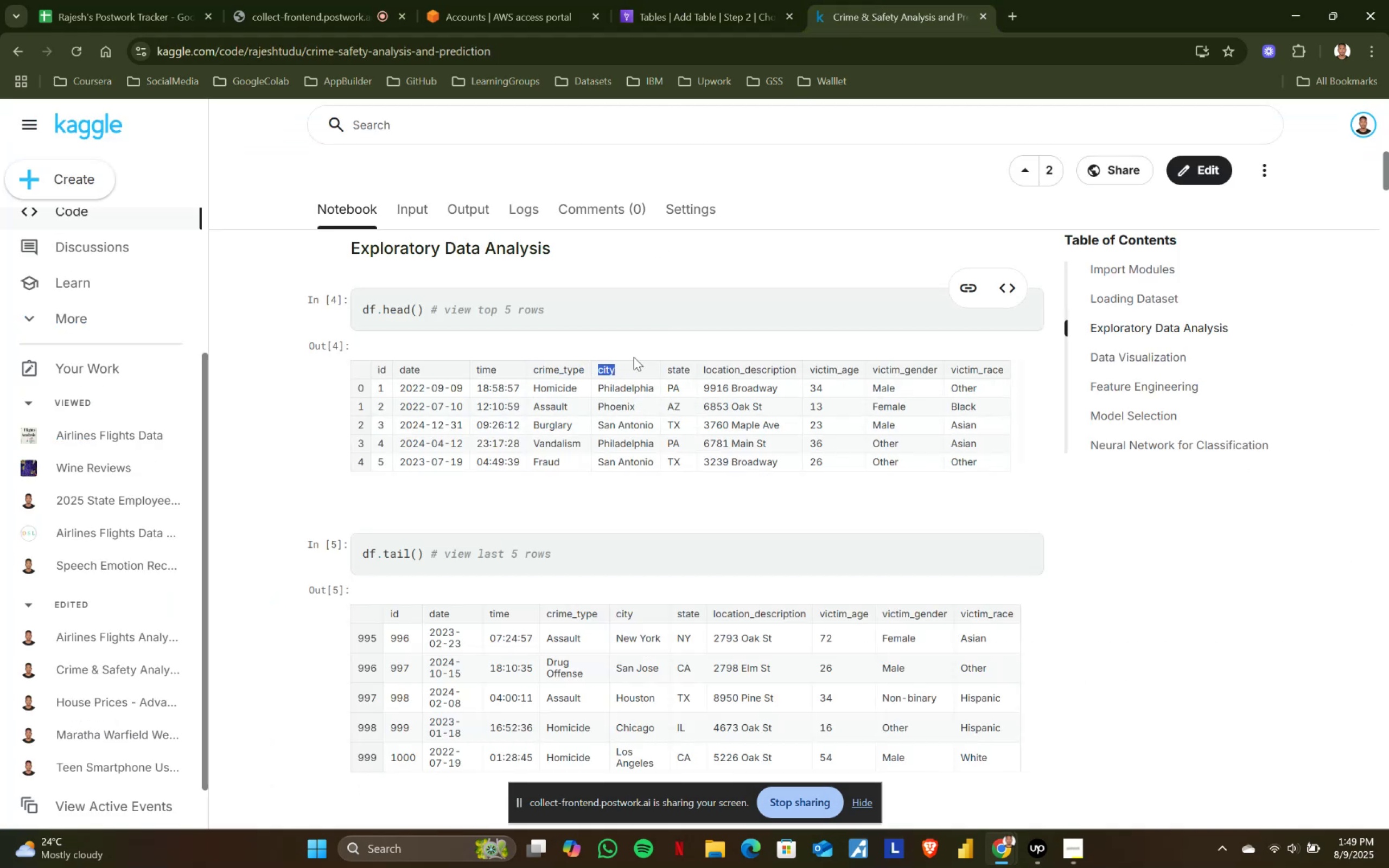 
key(Control+ControlLeft)
 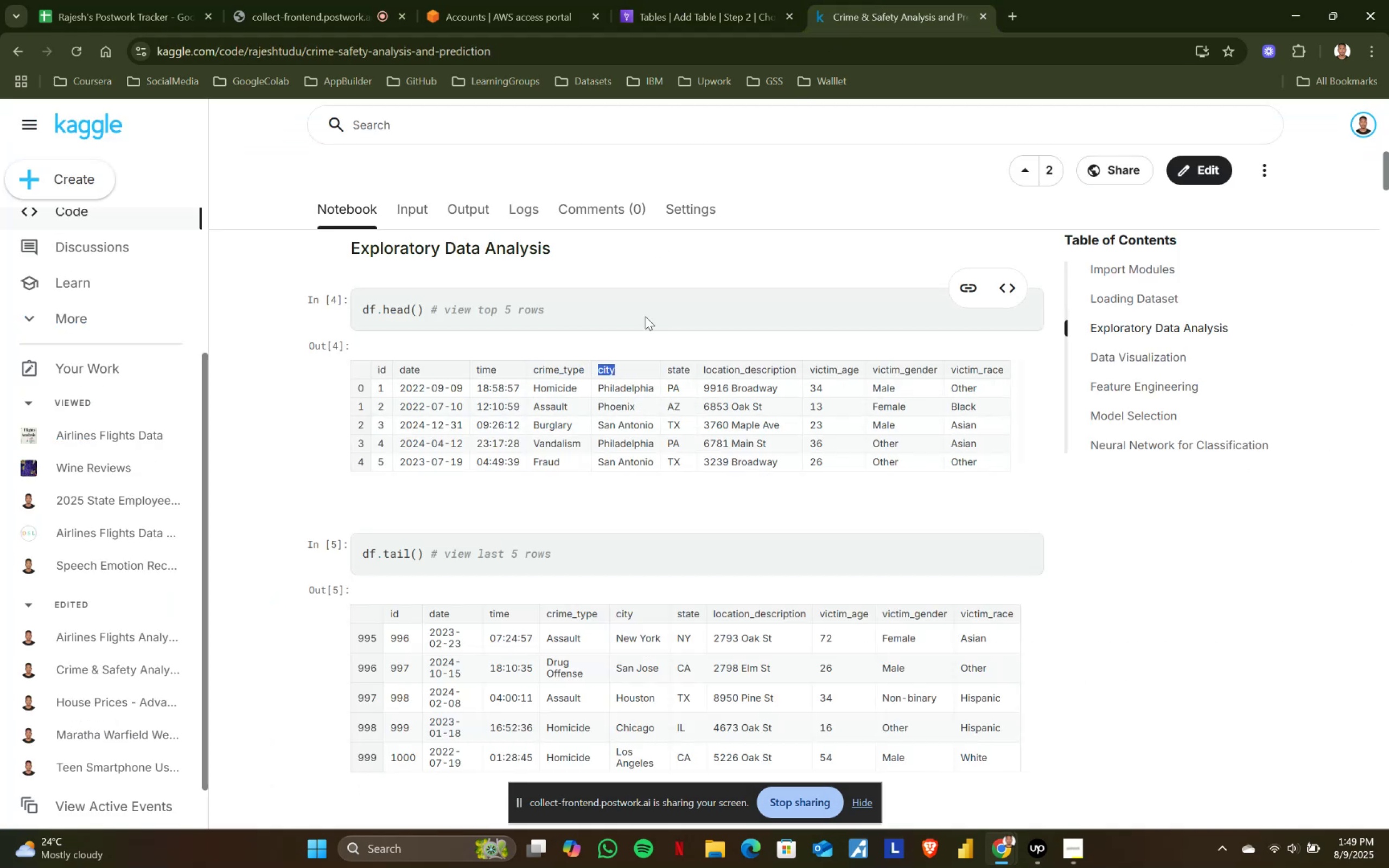 
key(Control+C)
 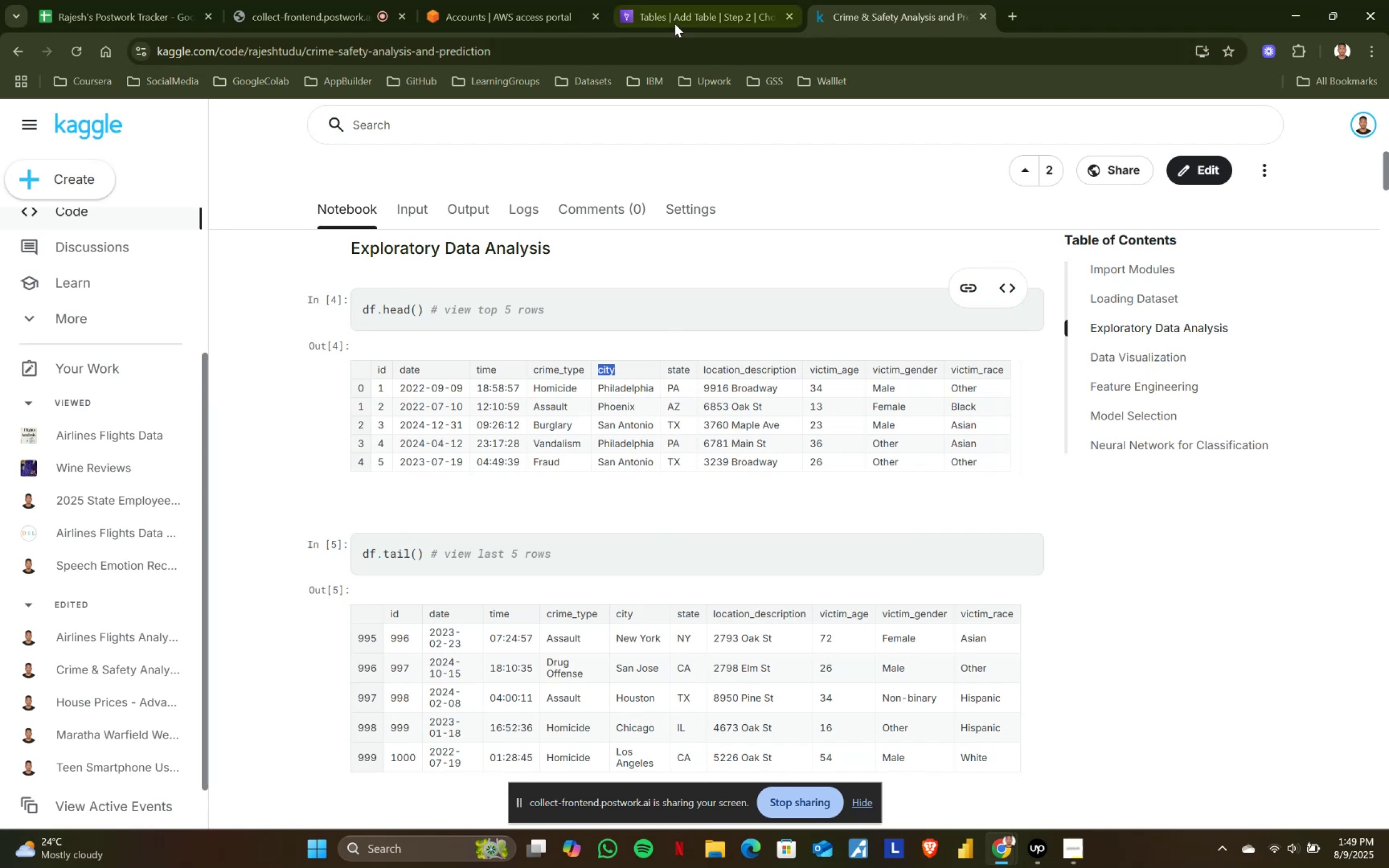 
left_click([674, 23])
 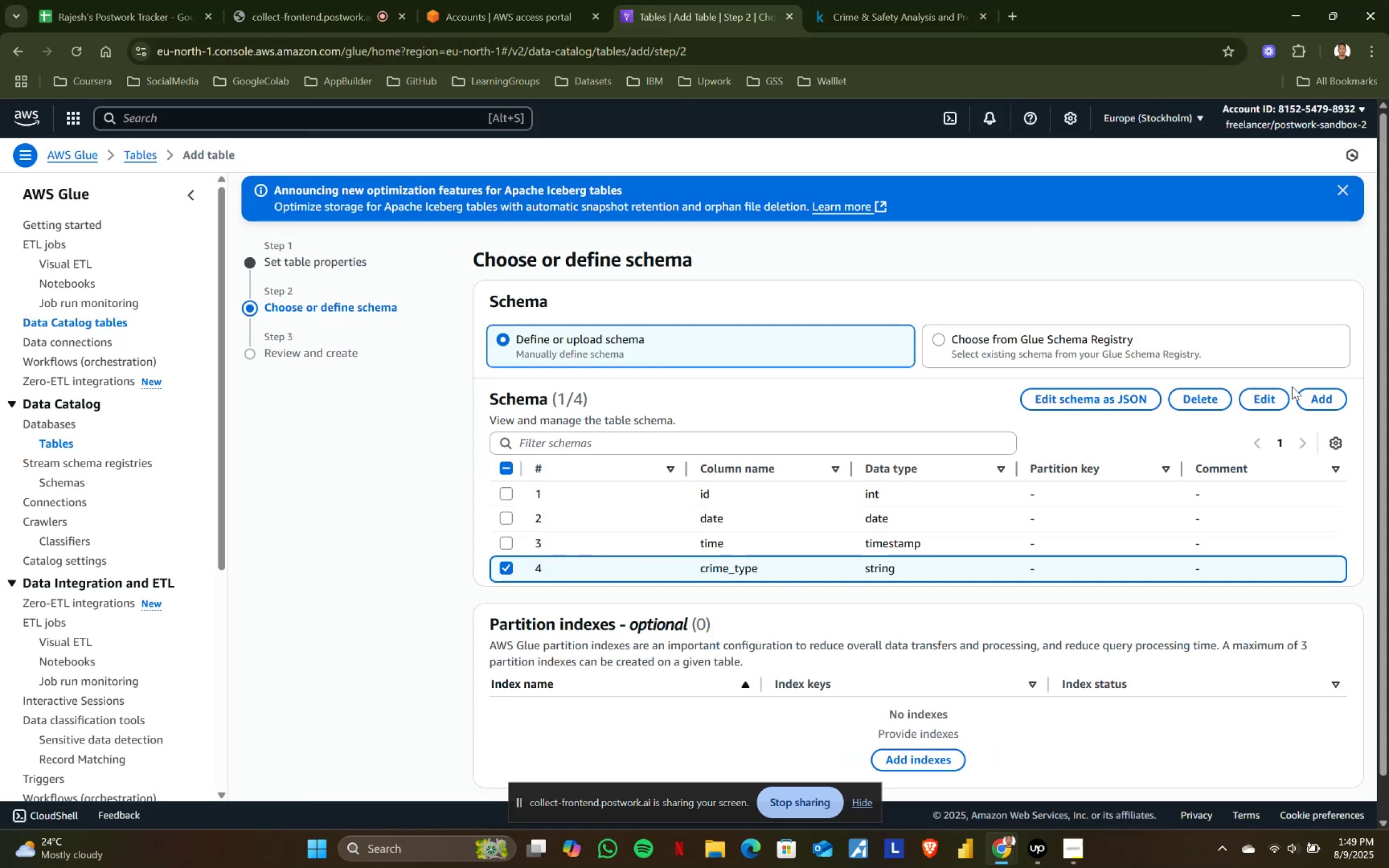 
left_click([1328, 401])
 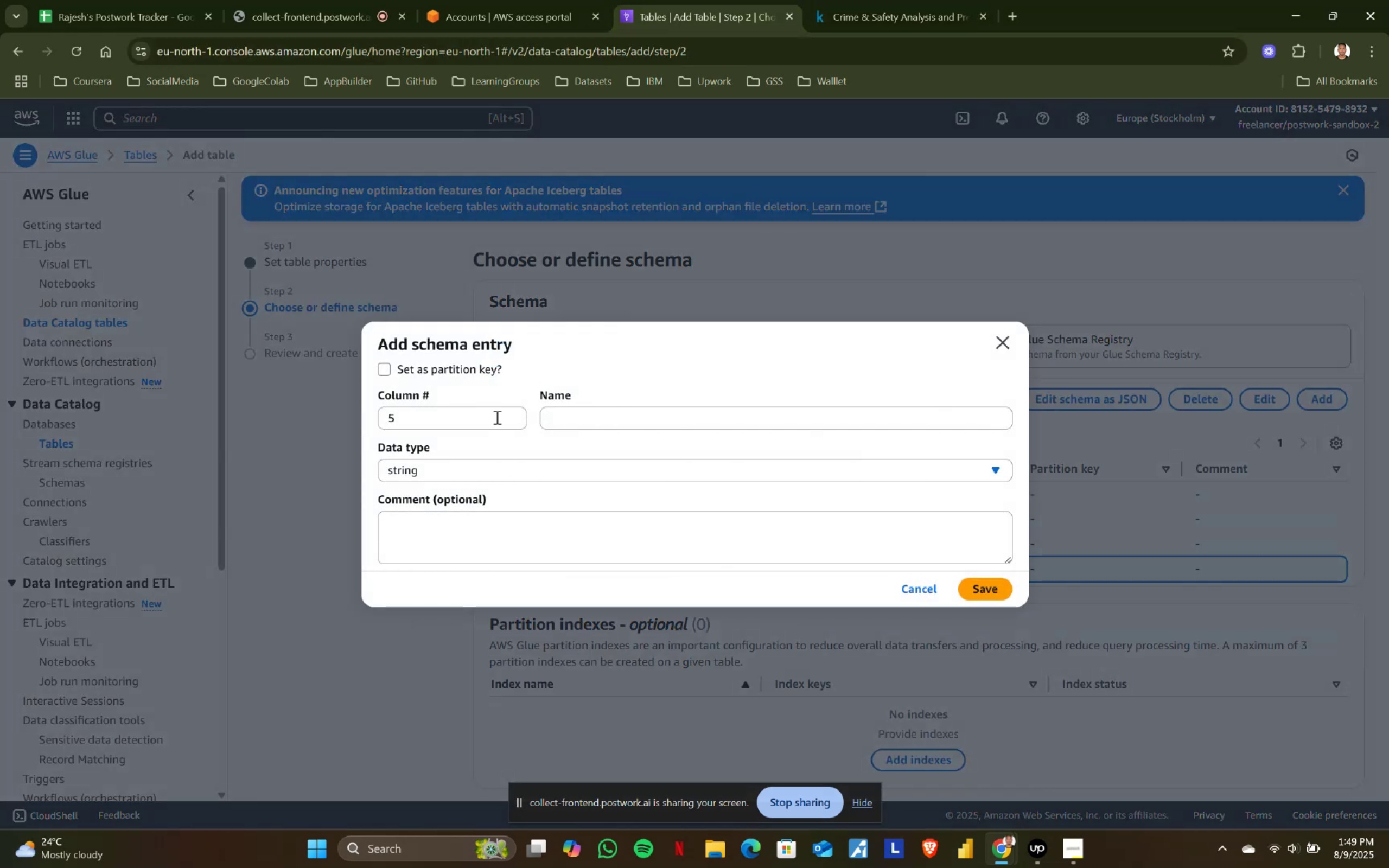 
left_click([560, 419])
 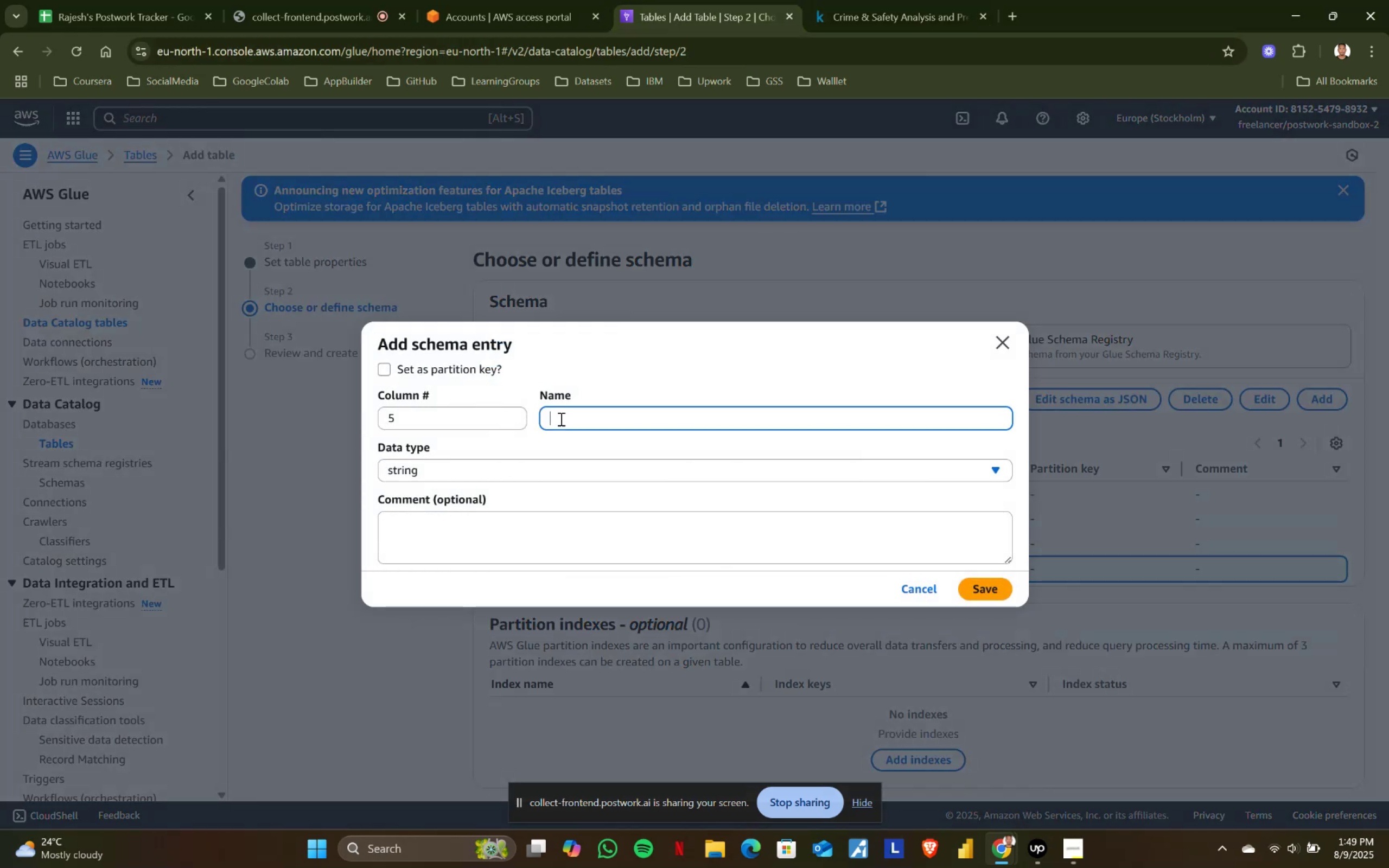 
key(Control+ControlLeft)
 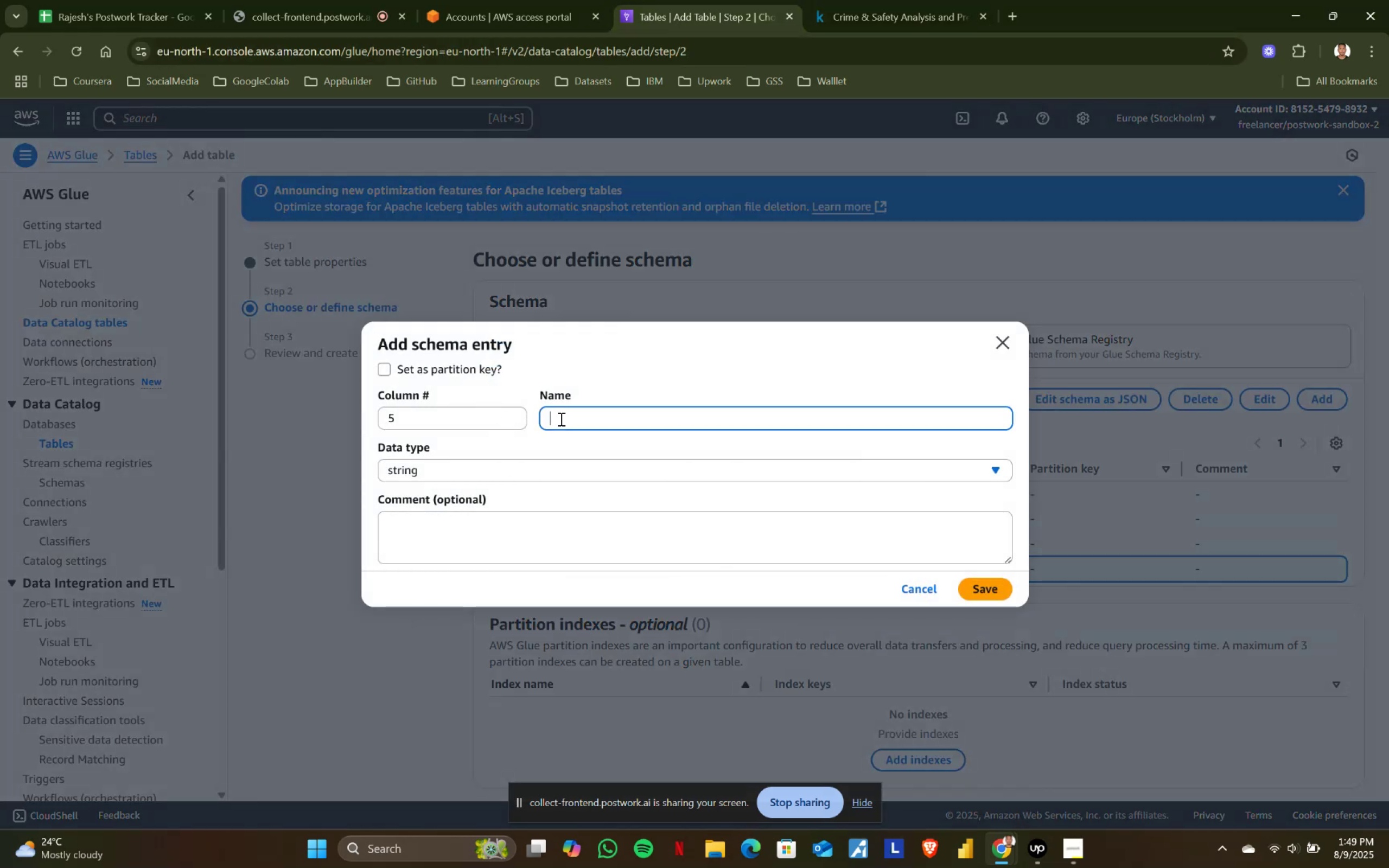 
key(Control+V)
 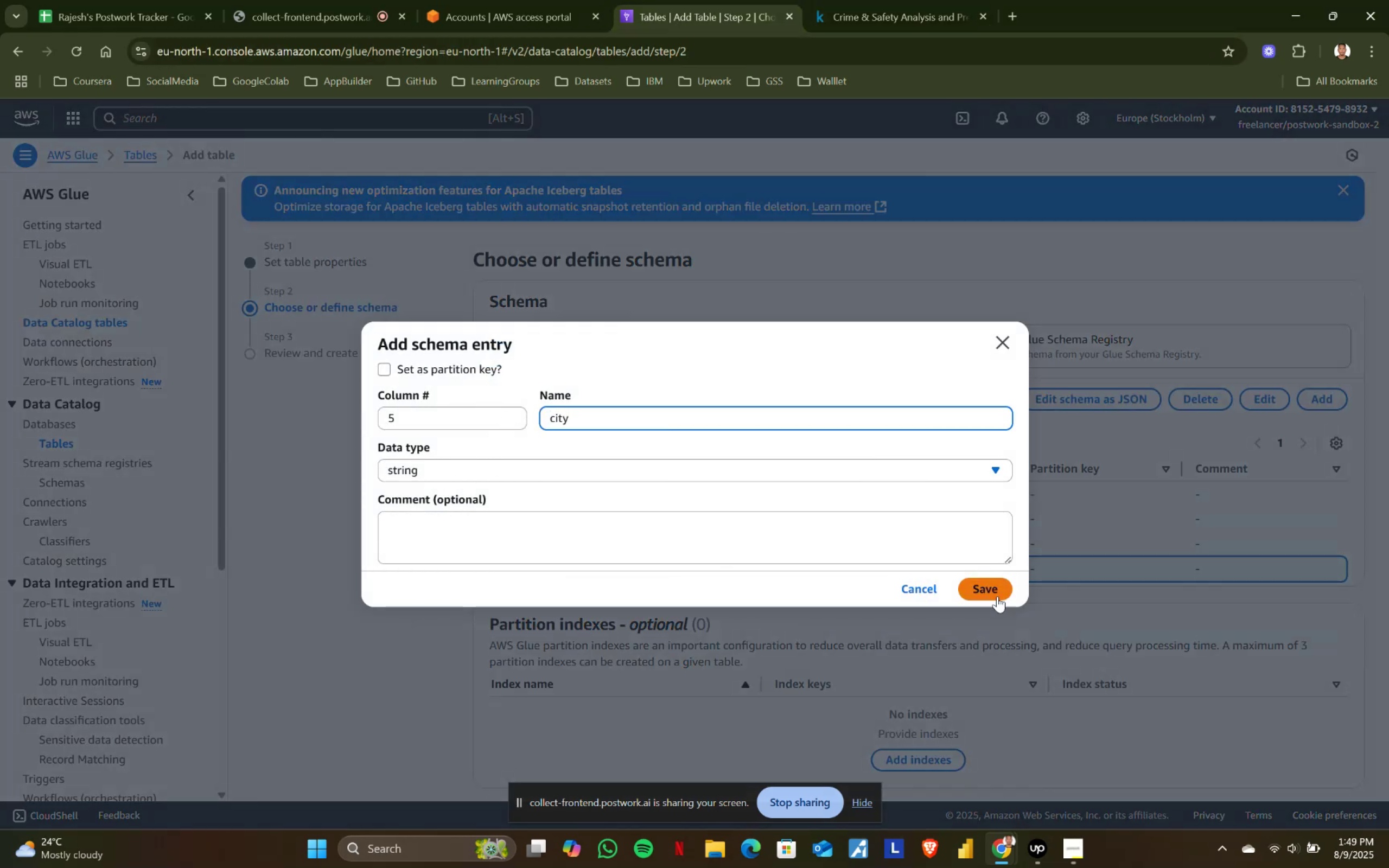 
left_click([985, 590])
 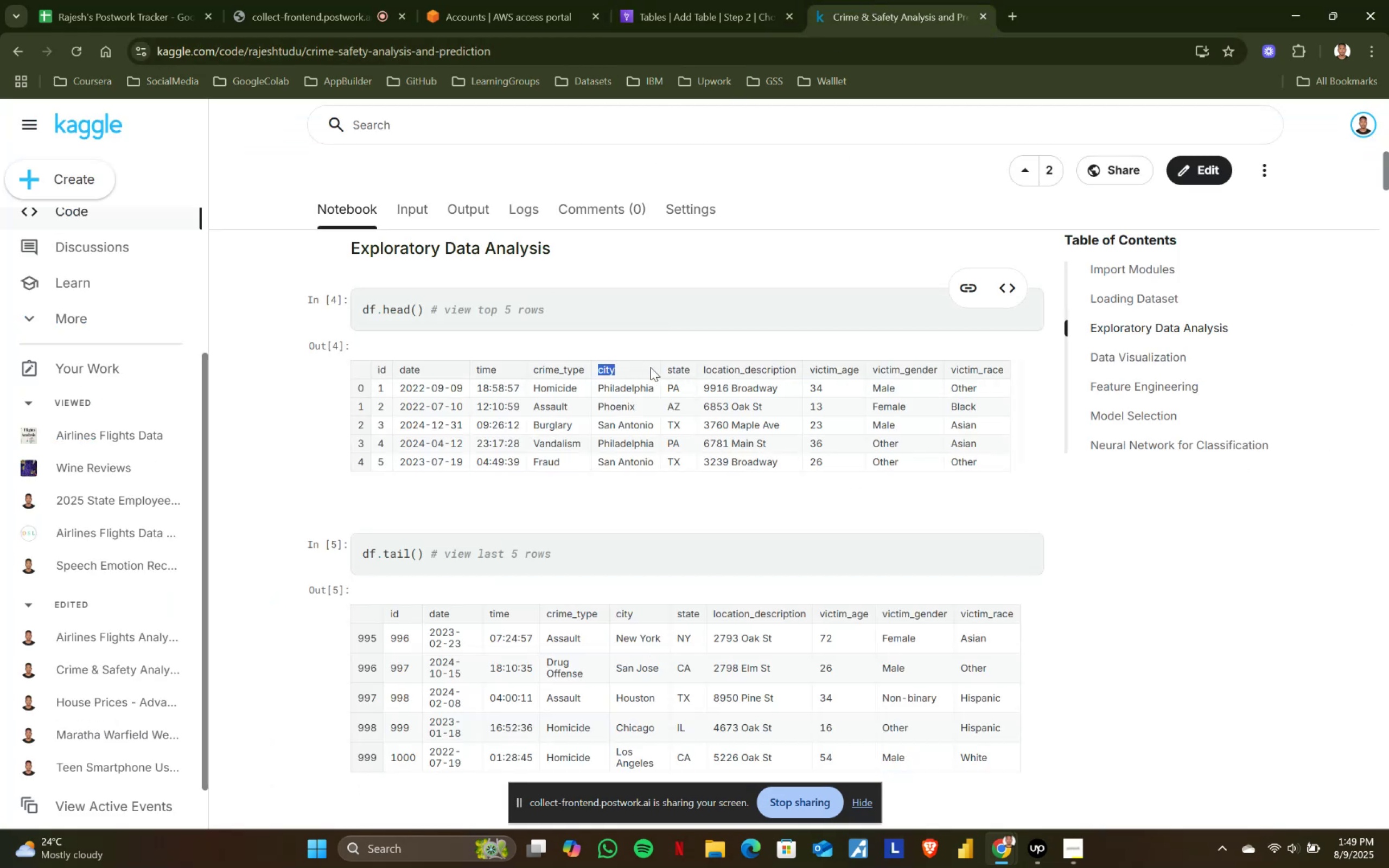 
left_click_drag(start_coordinate=[666, 365], to_coordinate=[711, 365])
 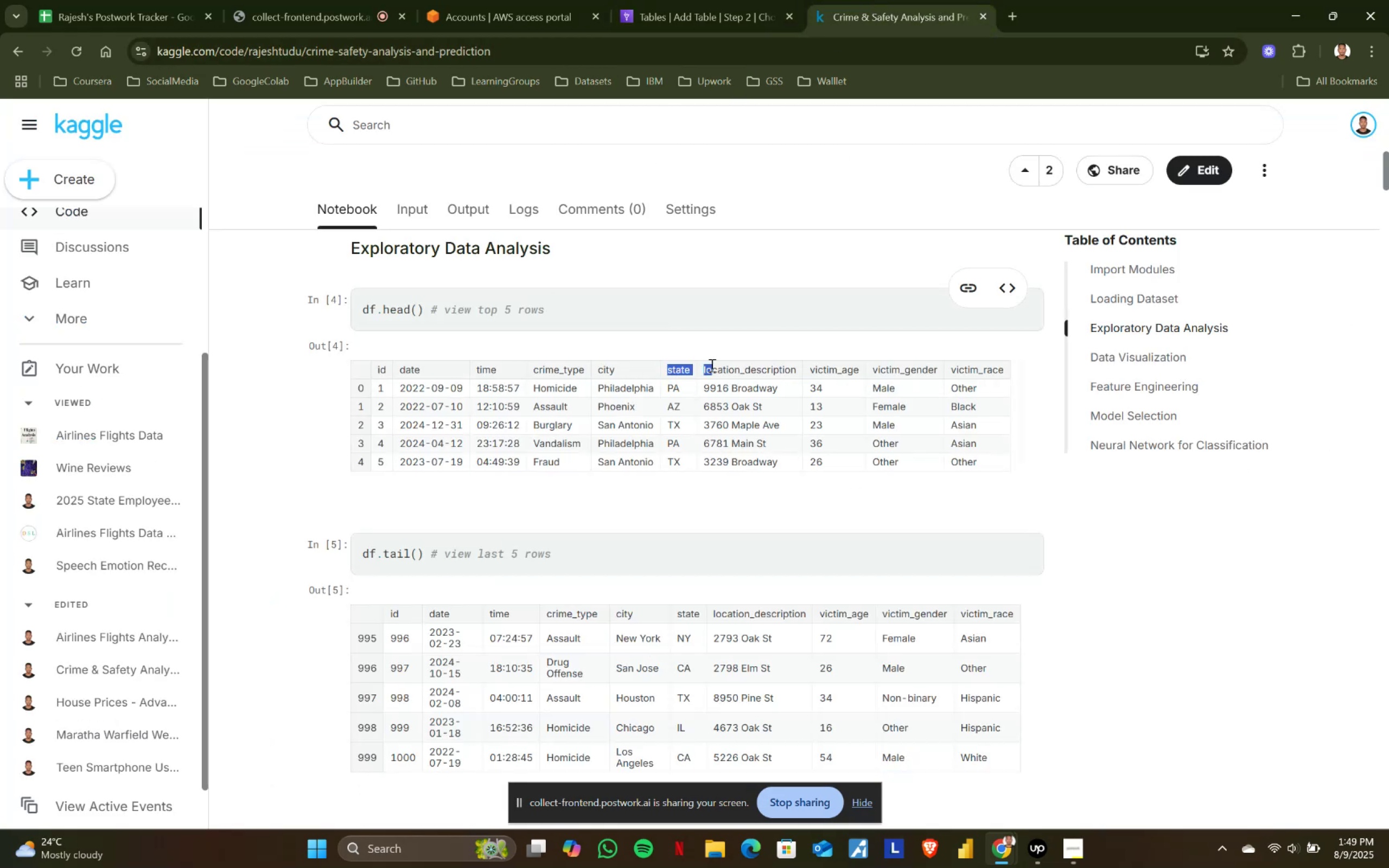 
key(Control+ControlLeft)
 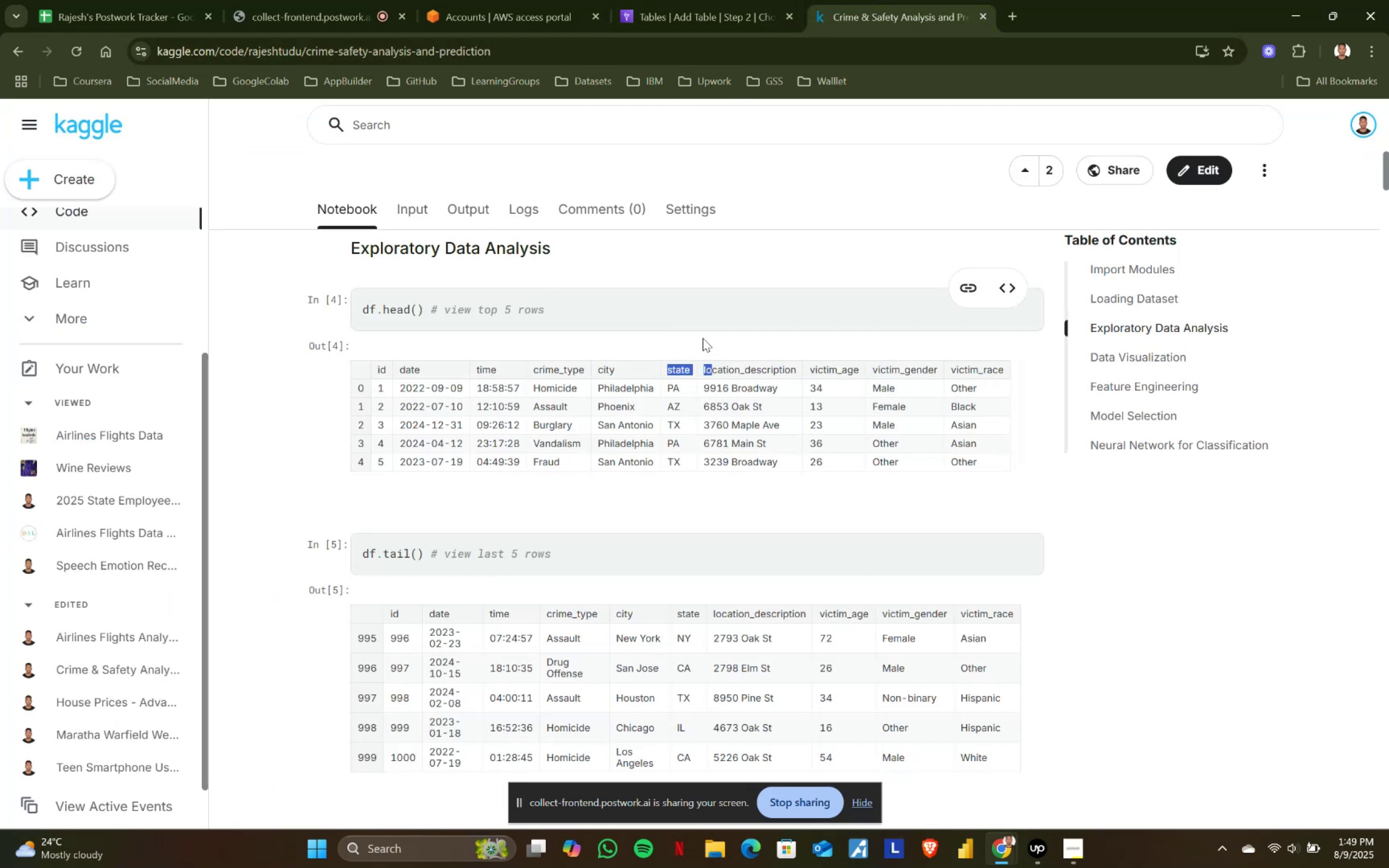 
key(Control+C)
 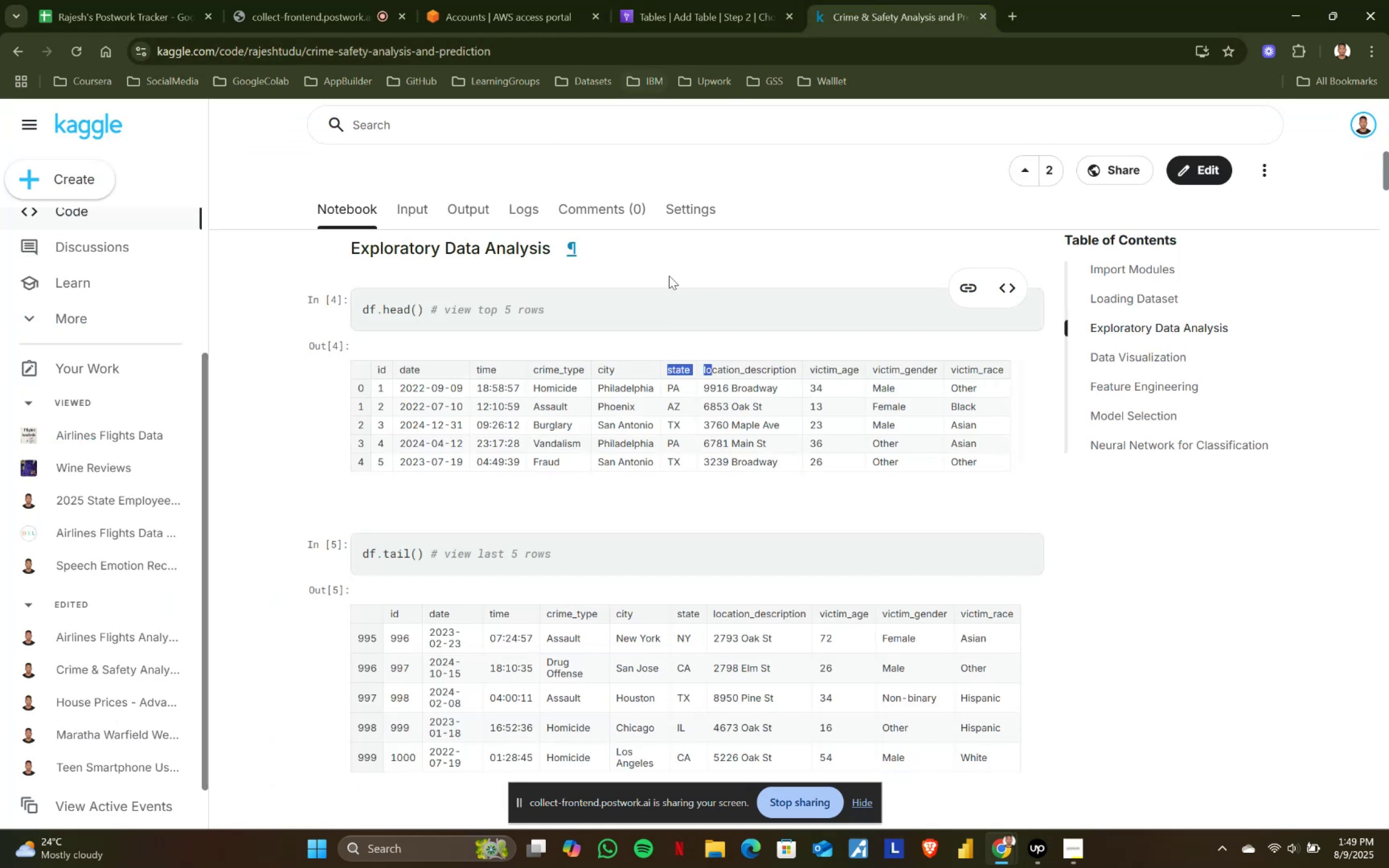 
hold_key(key=ShiftLeft, duration=0.91)
left_click([693, 365])
 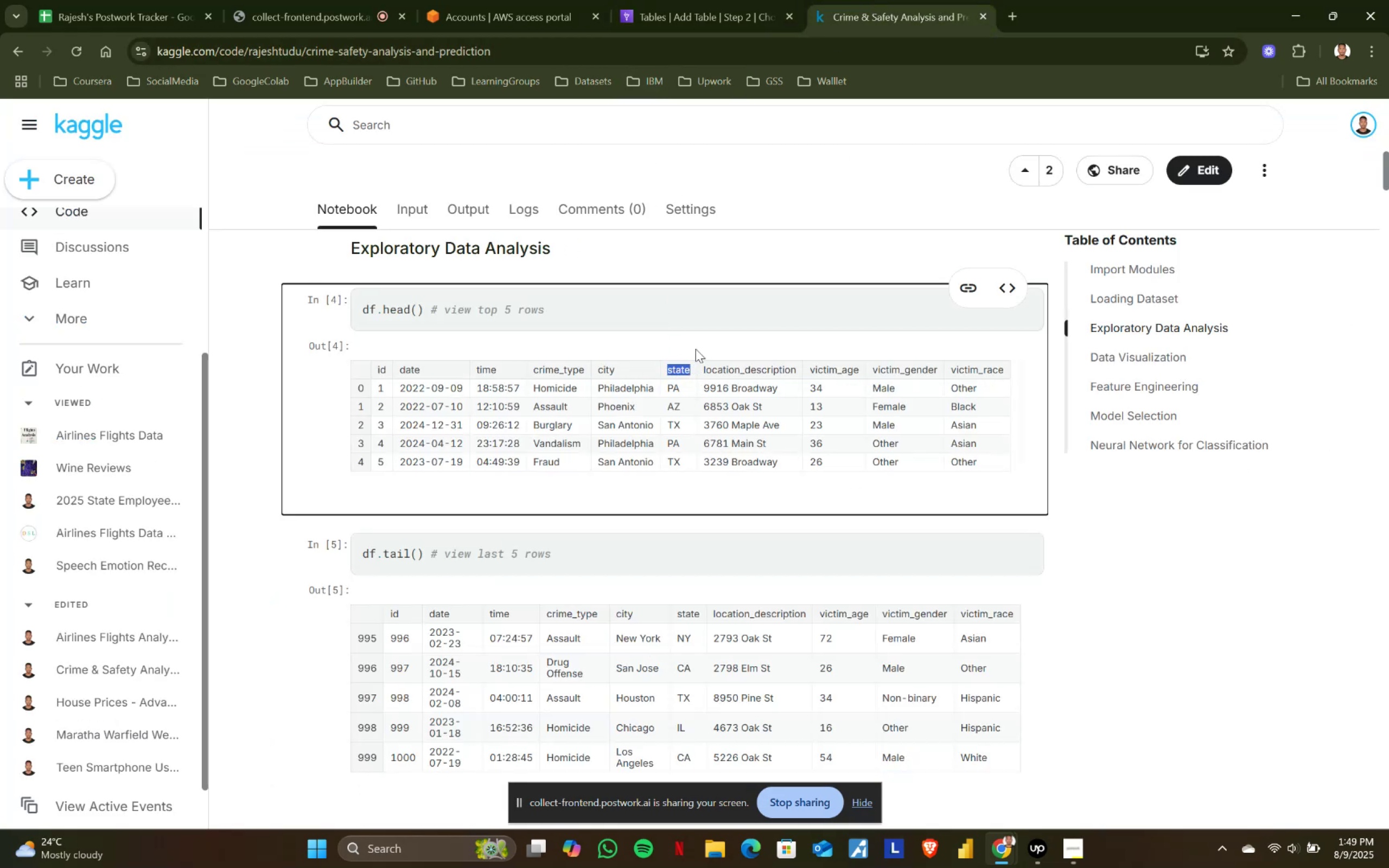 
key(Control+ControlLeft)
 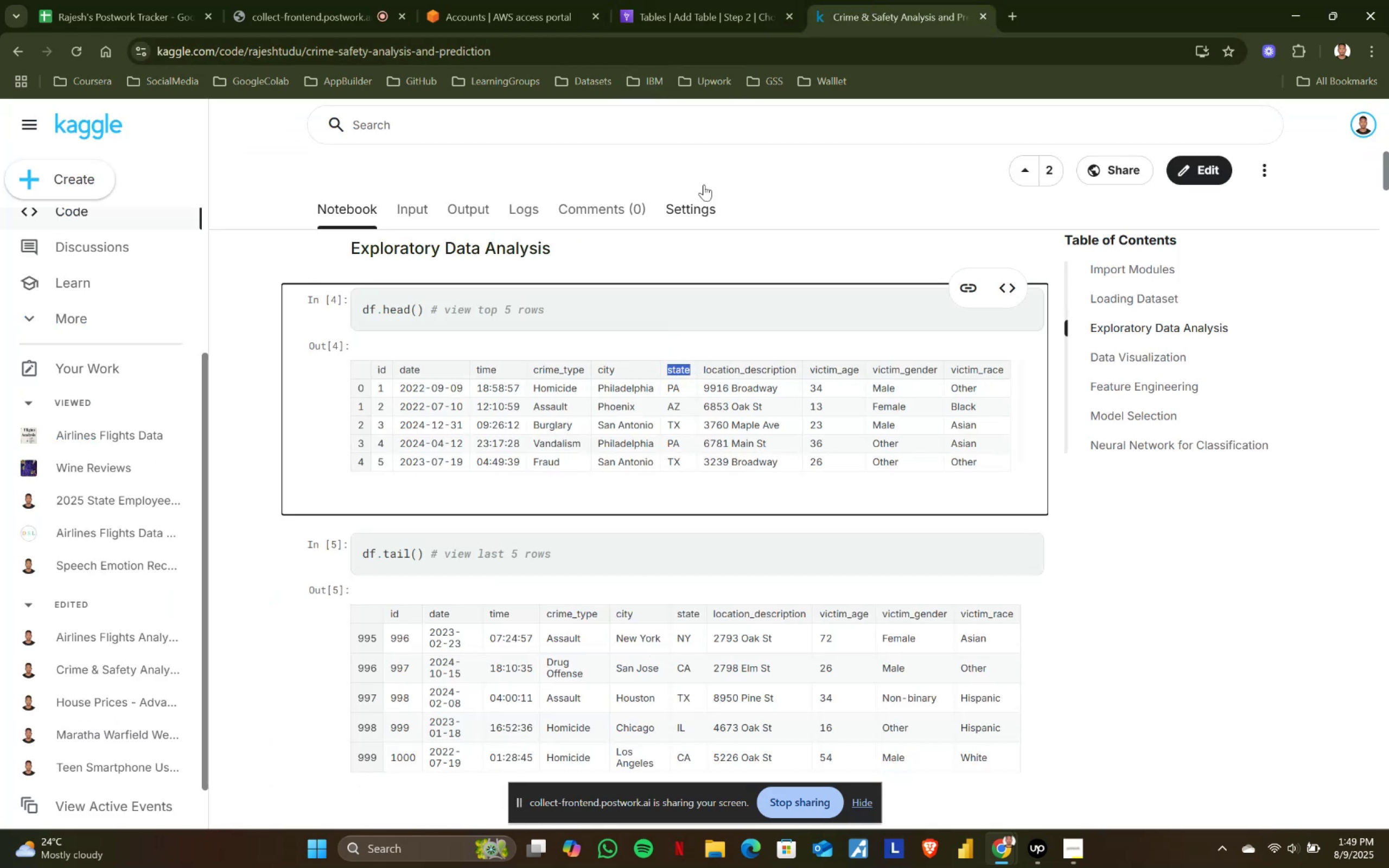 
key(Control+C)
 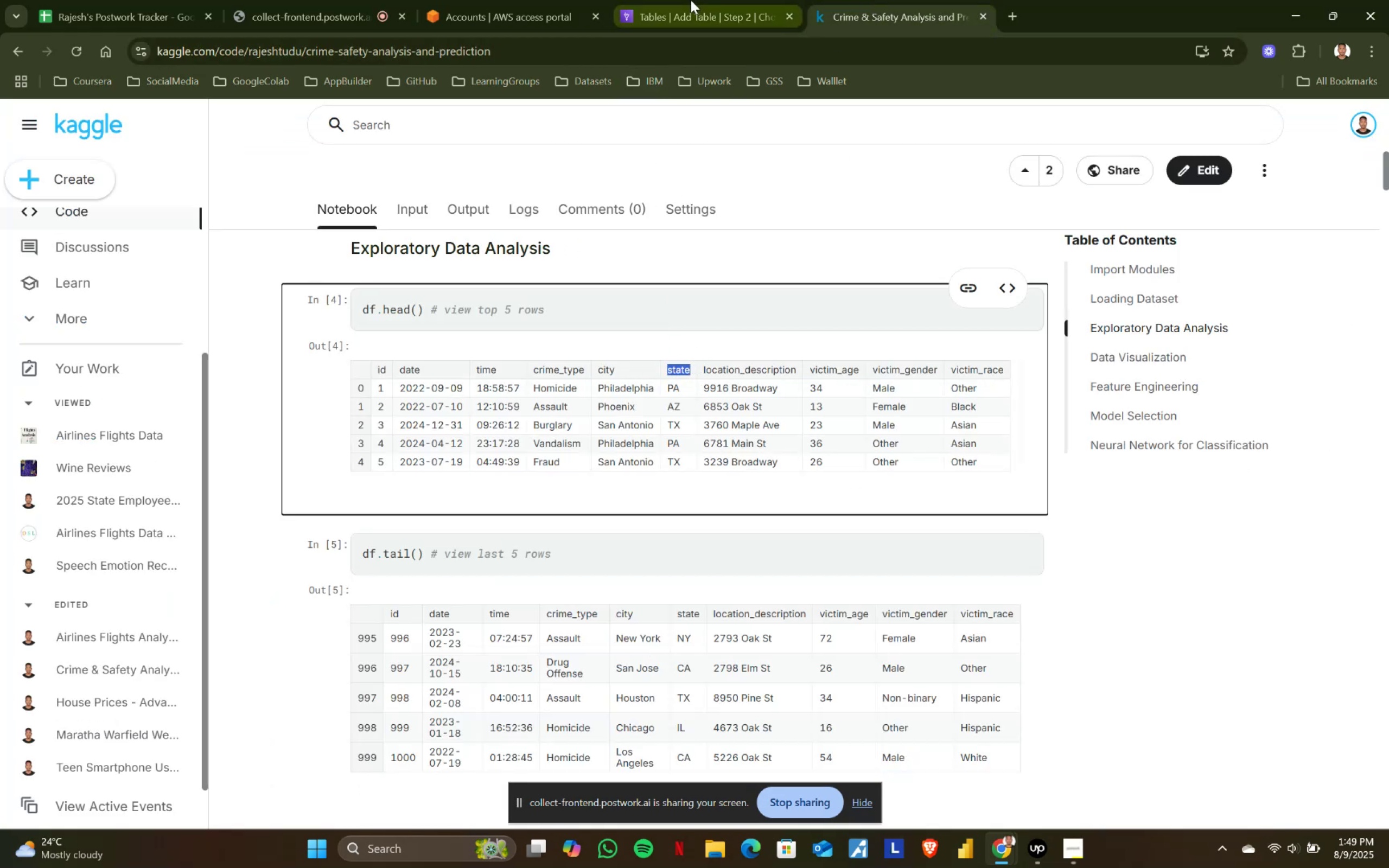 
left_click([691, 0])
 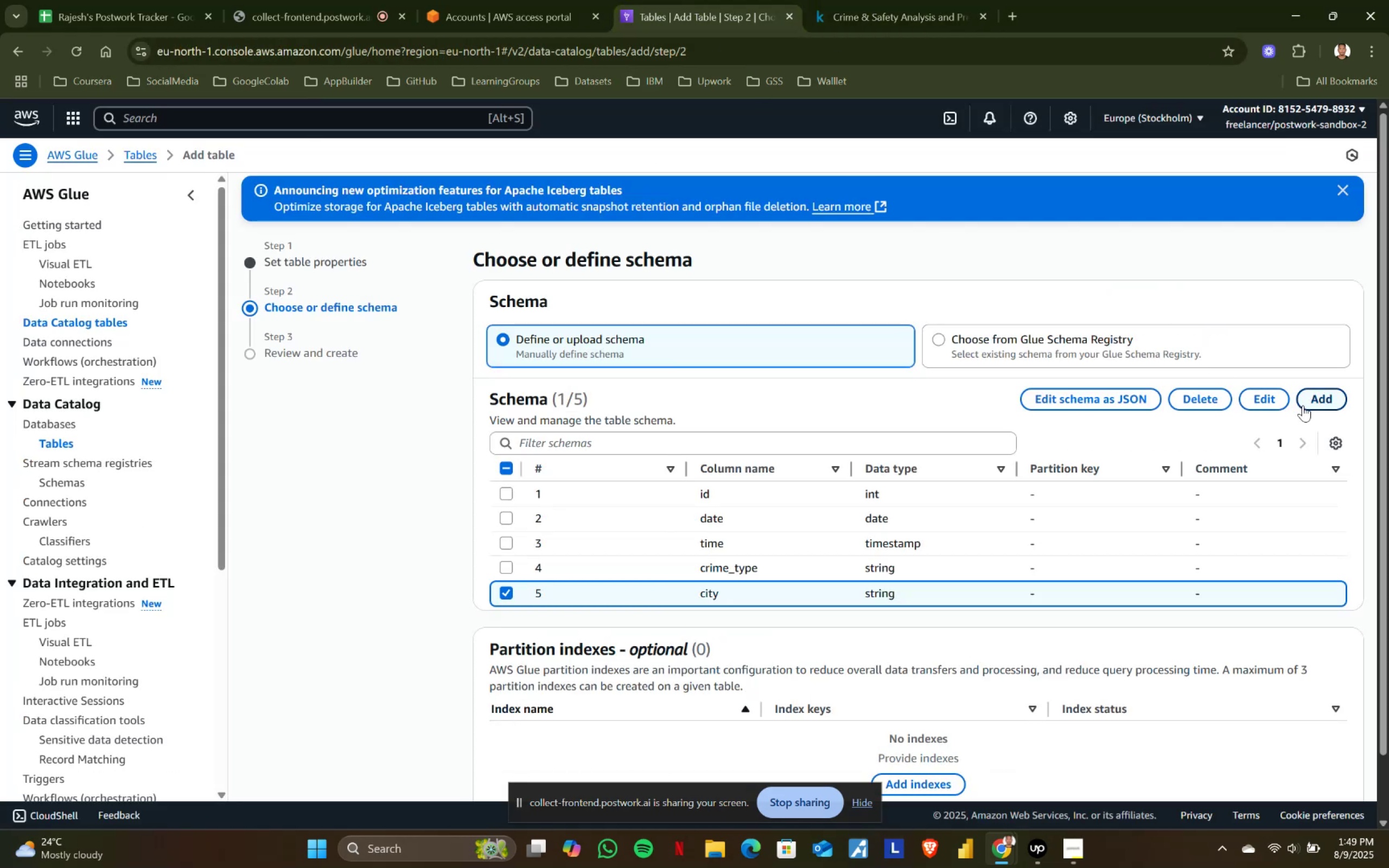 
left_click([1318, 402])
 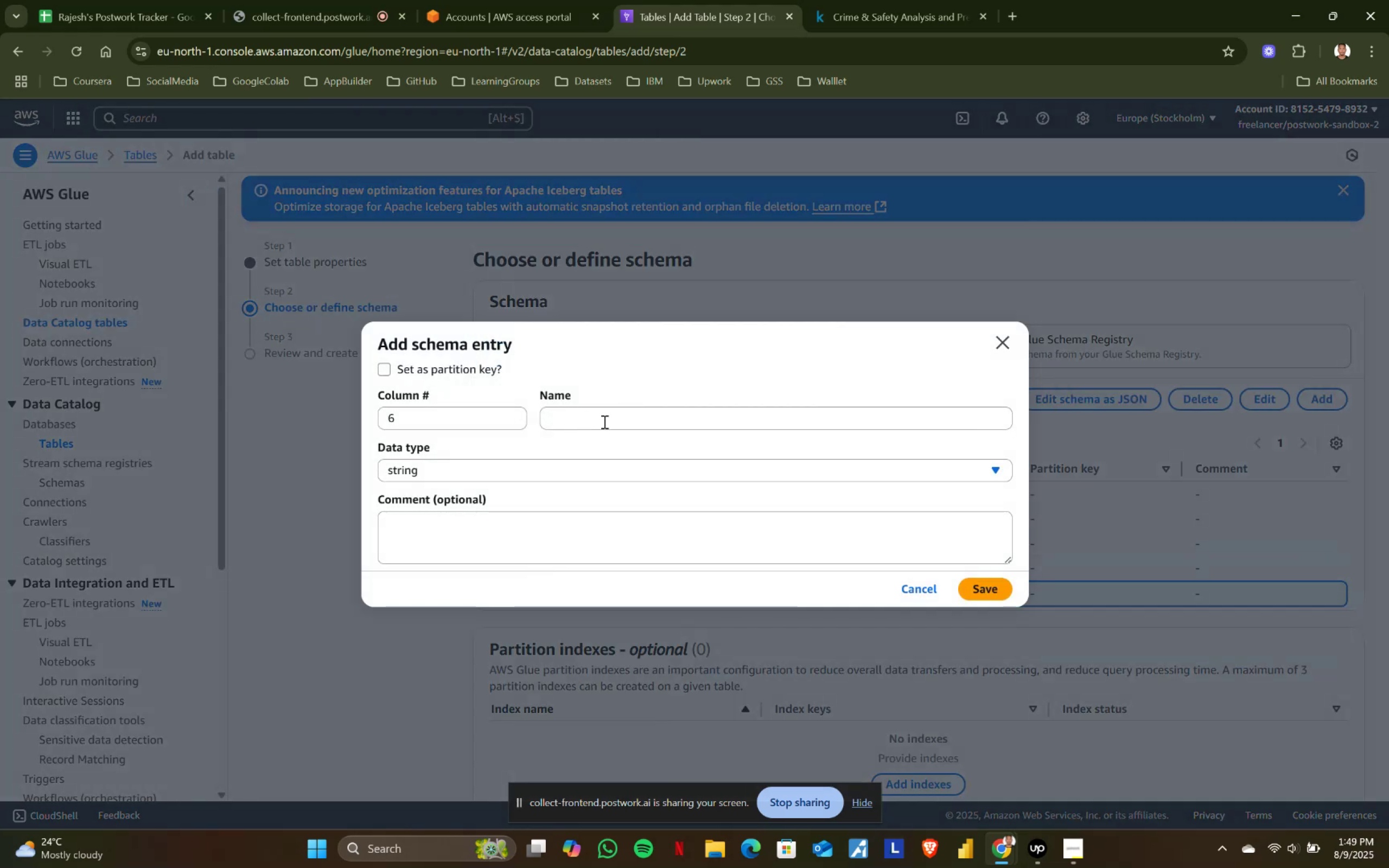 
left_click([632, 417])
 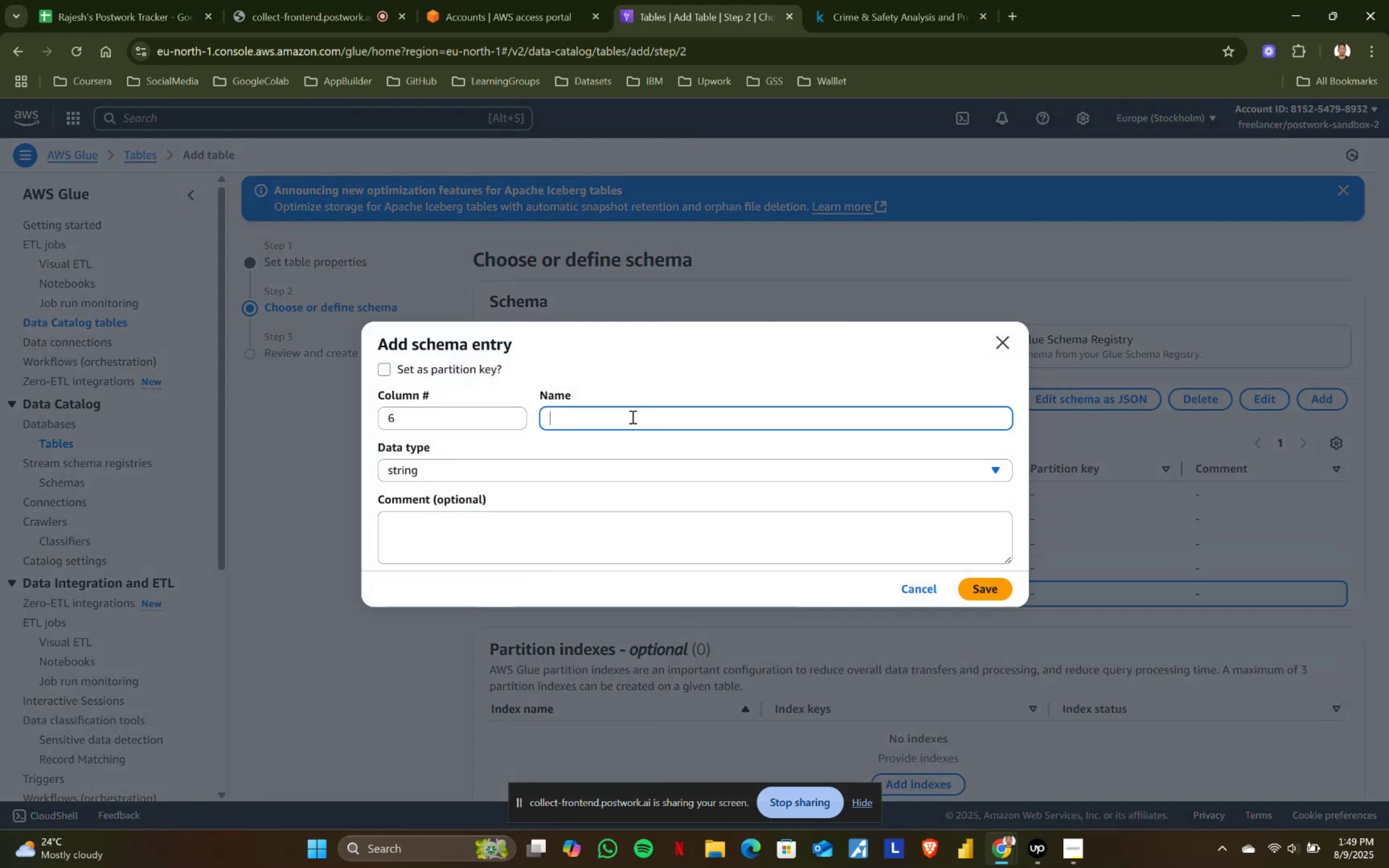 
key(Control+ControlLeft)
 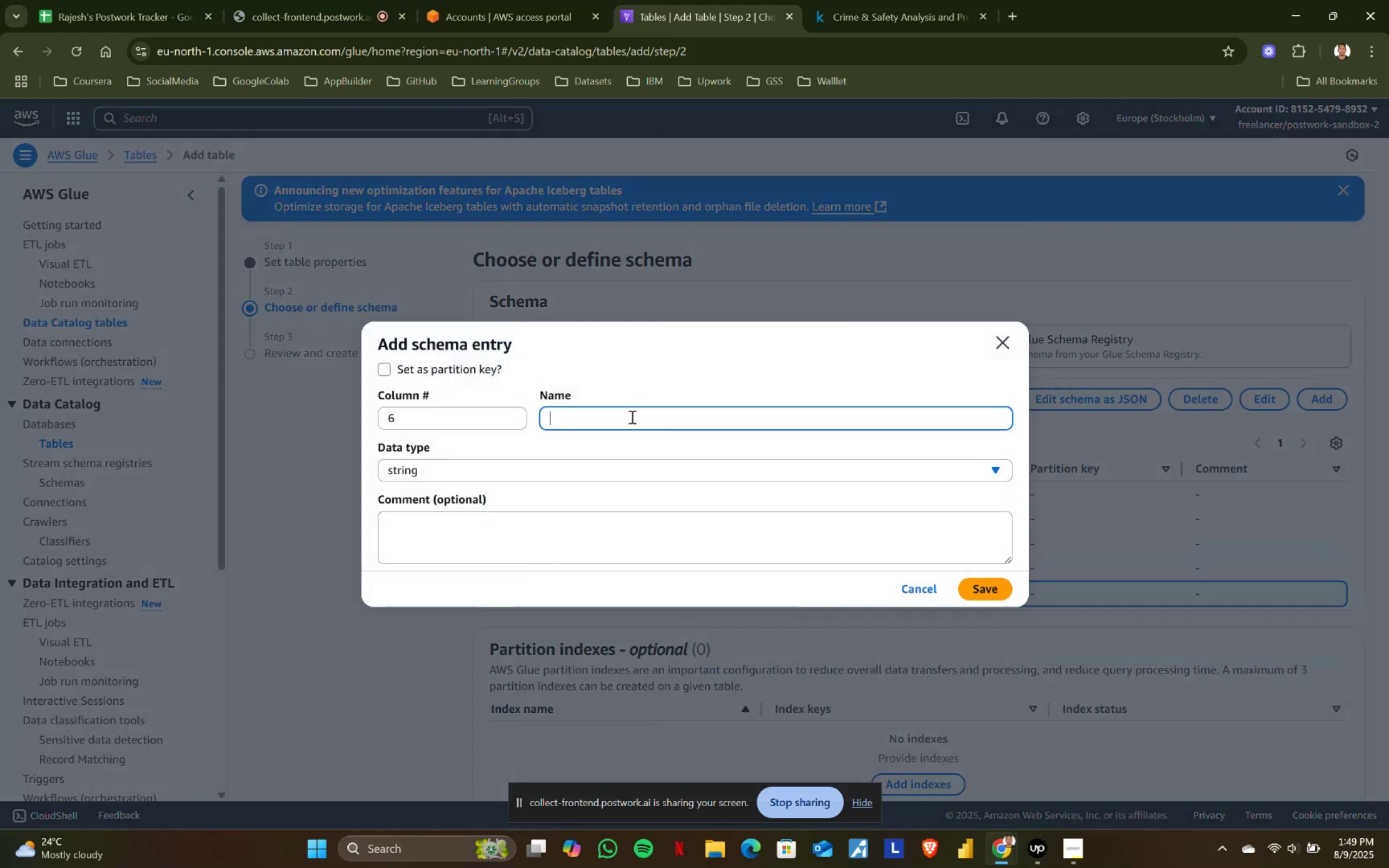 
key(Control+V)
 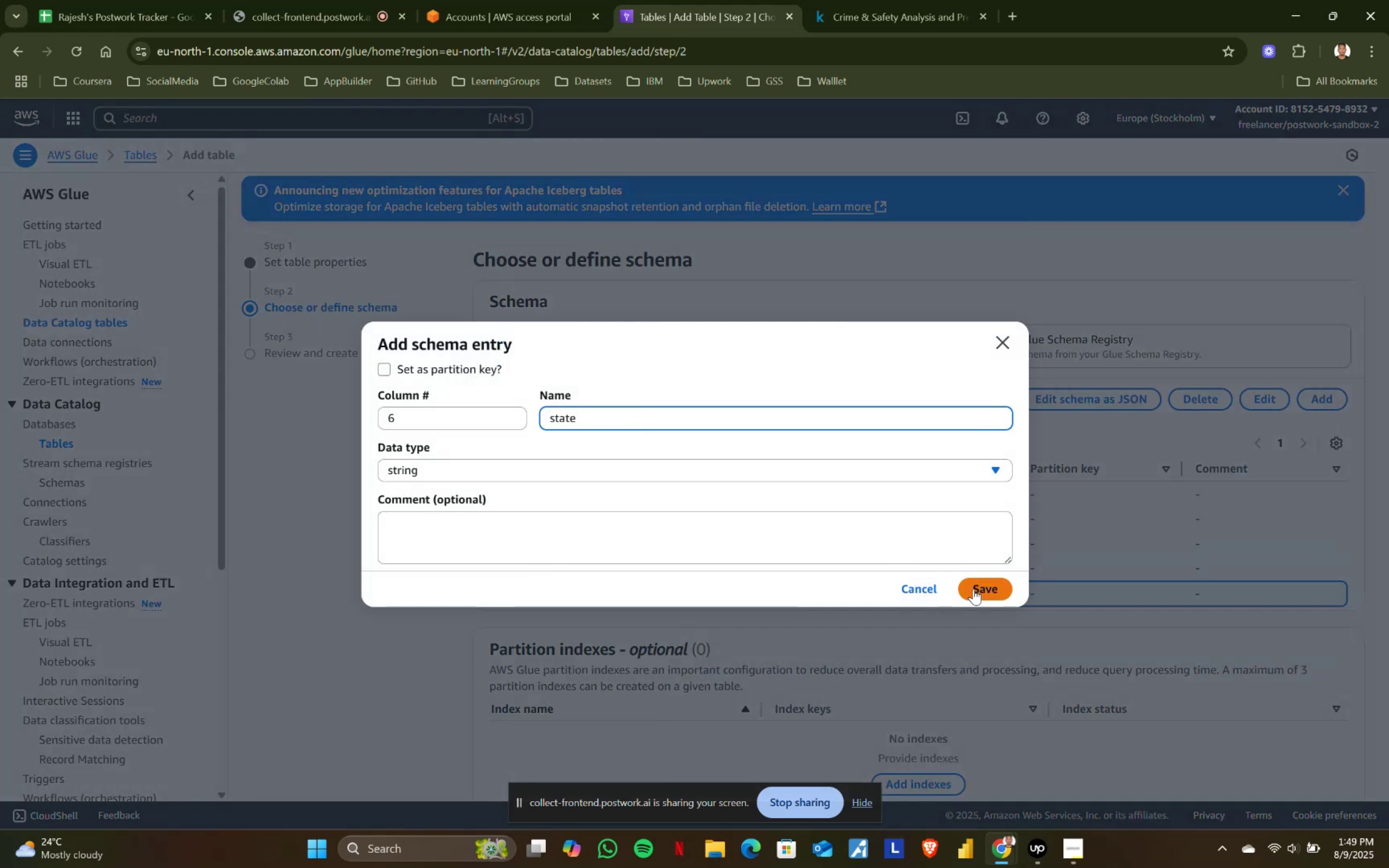 
left_click([973, 589])
 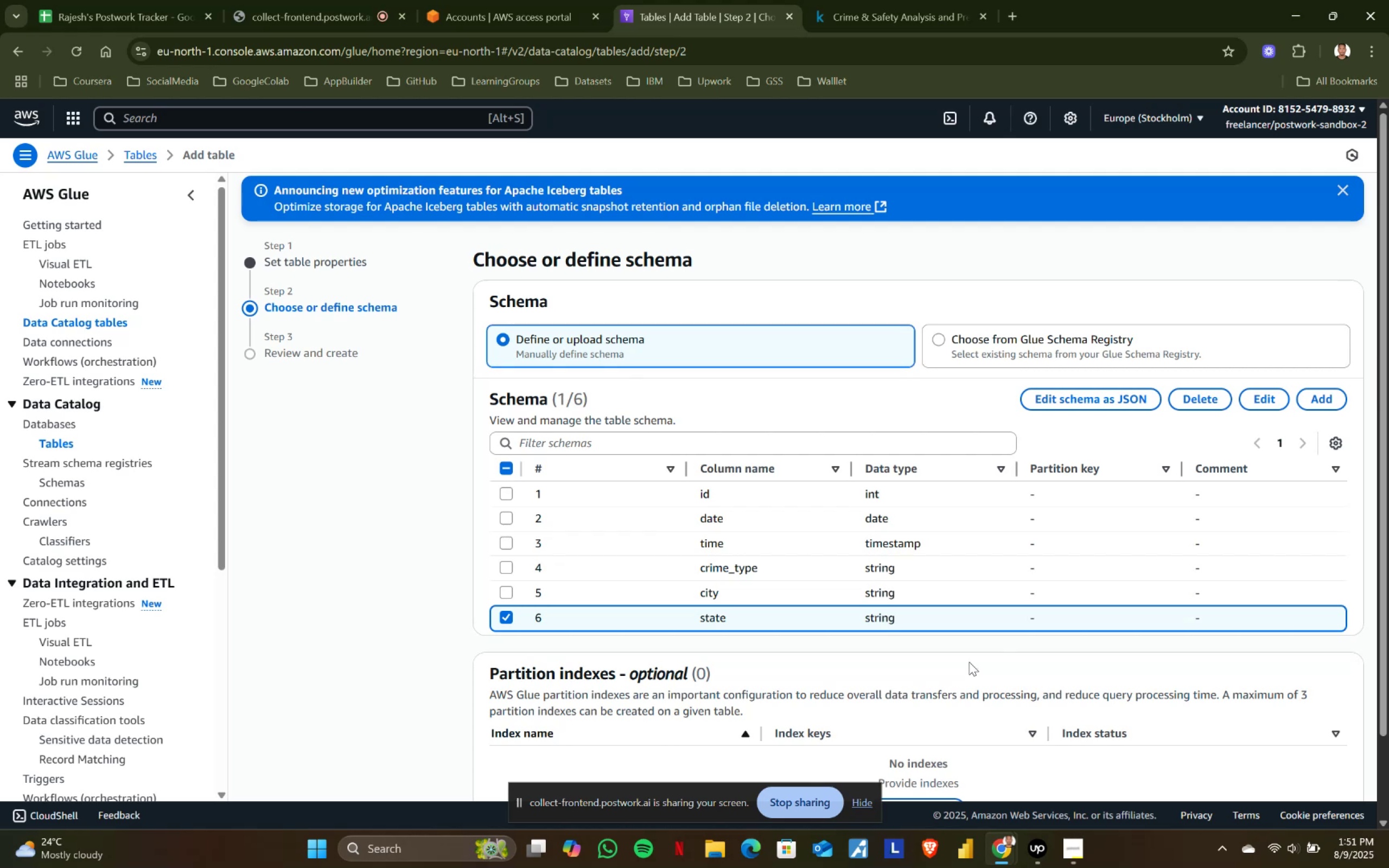 
wait(93.28)
 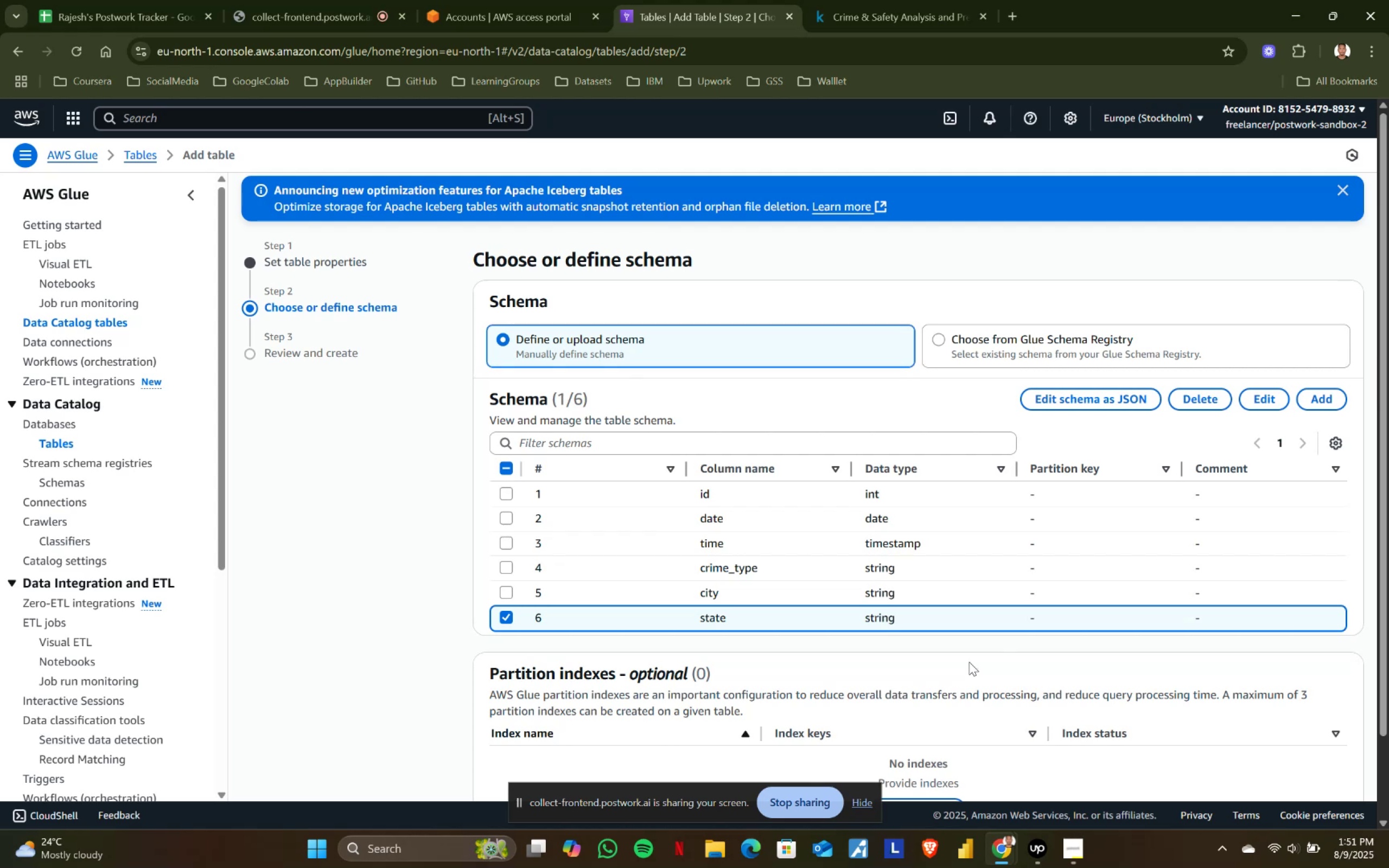 
left_click([1316, 398])
 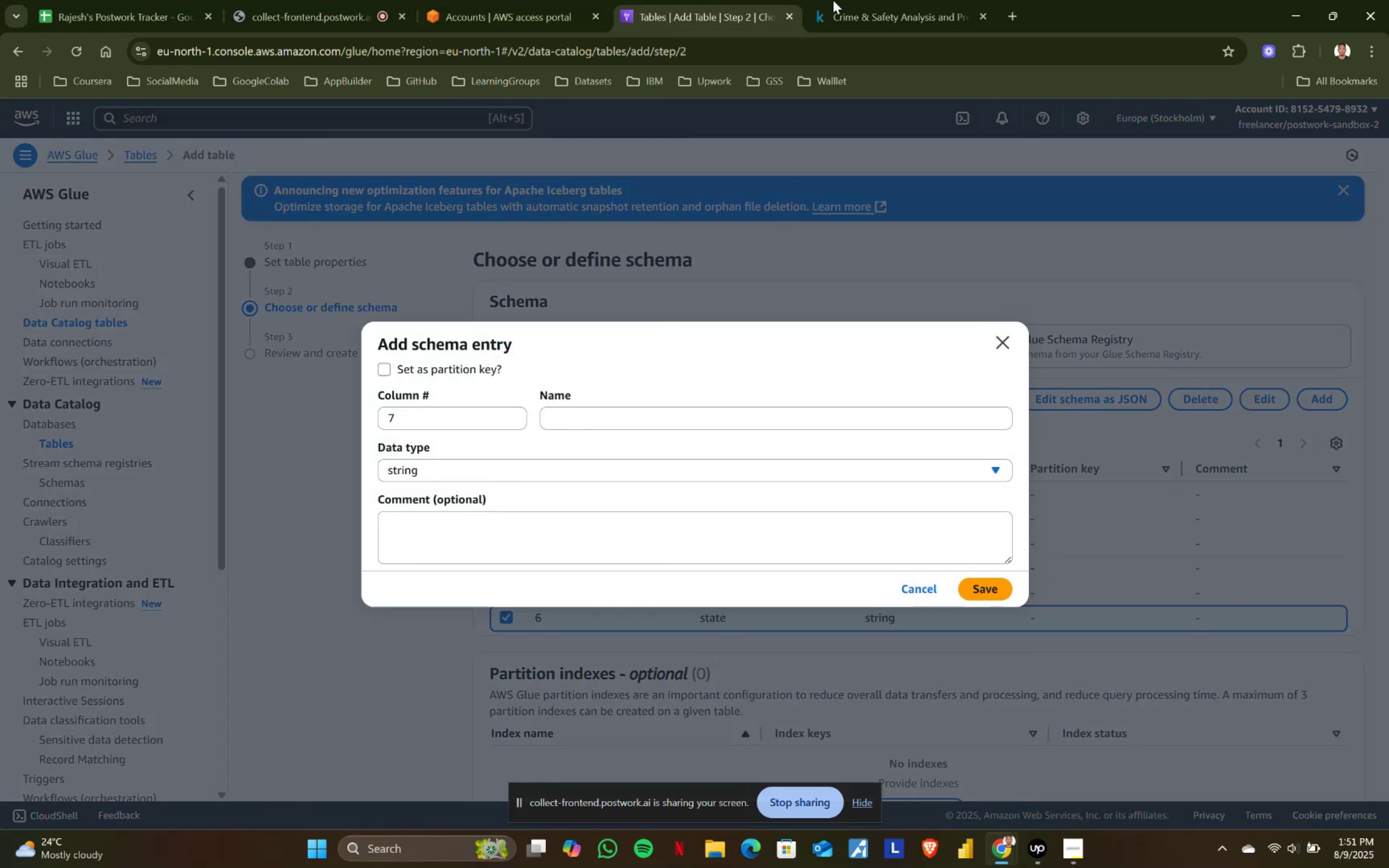 
left_click([850, 0])
 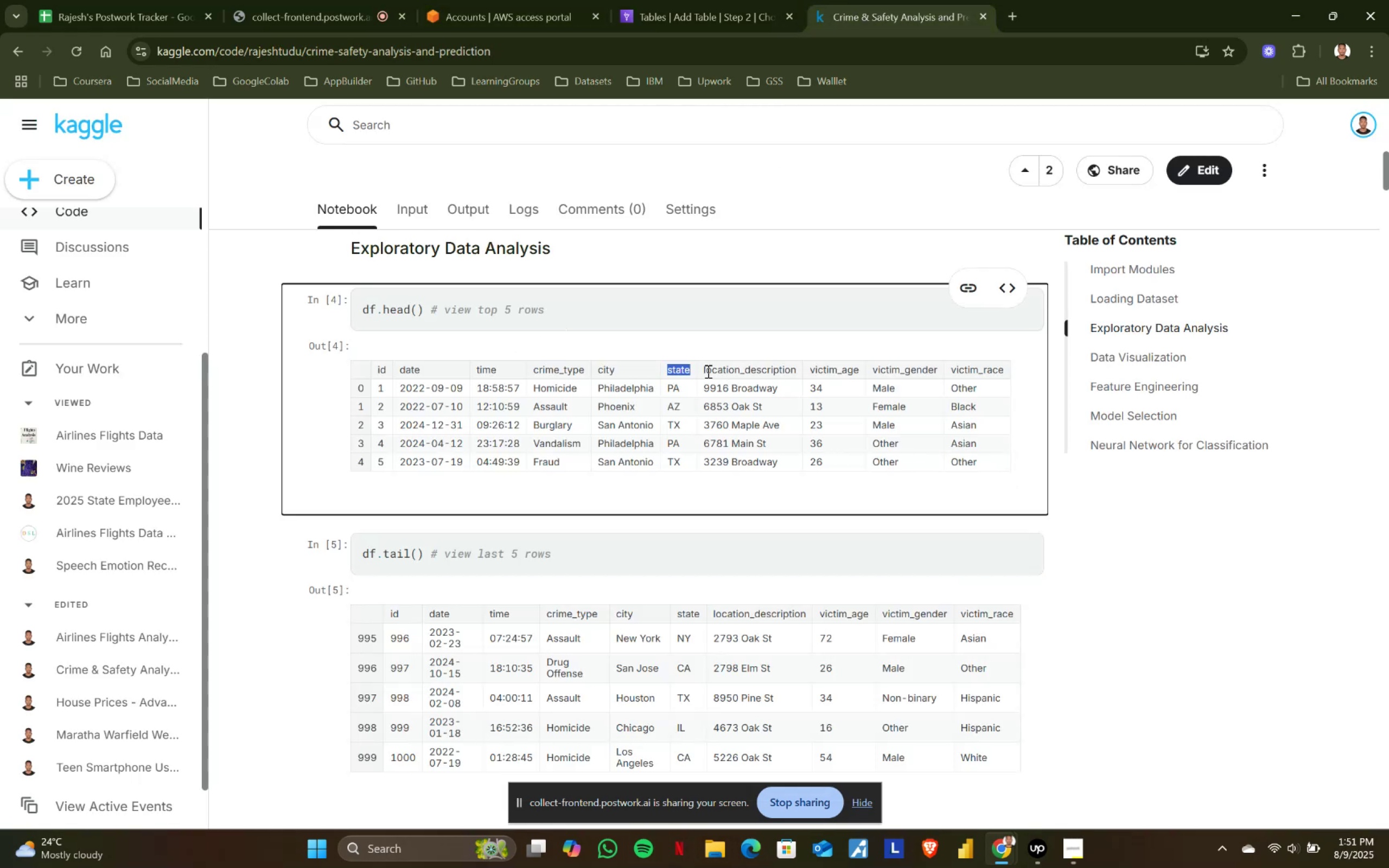 
left_click_drag(start_coordinate=[703, 368], to_coordinate=[795, 373])
 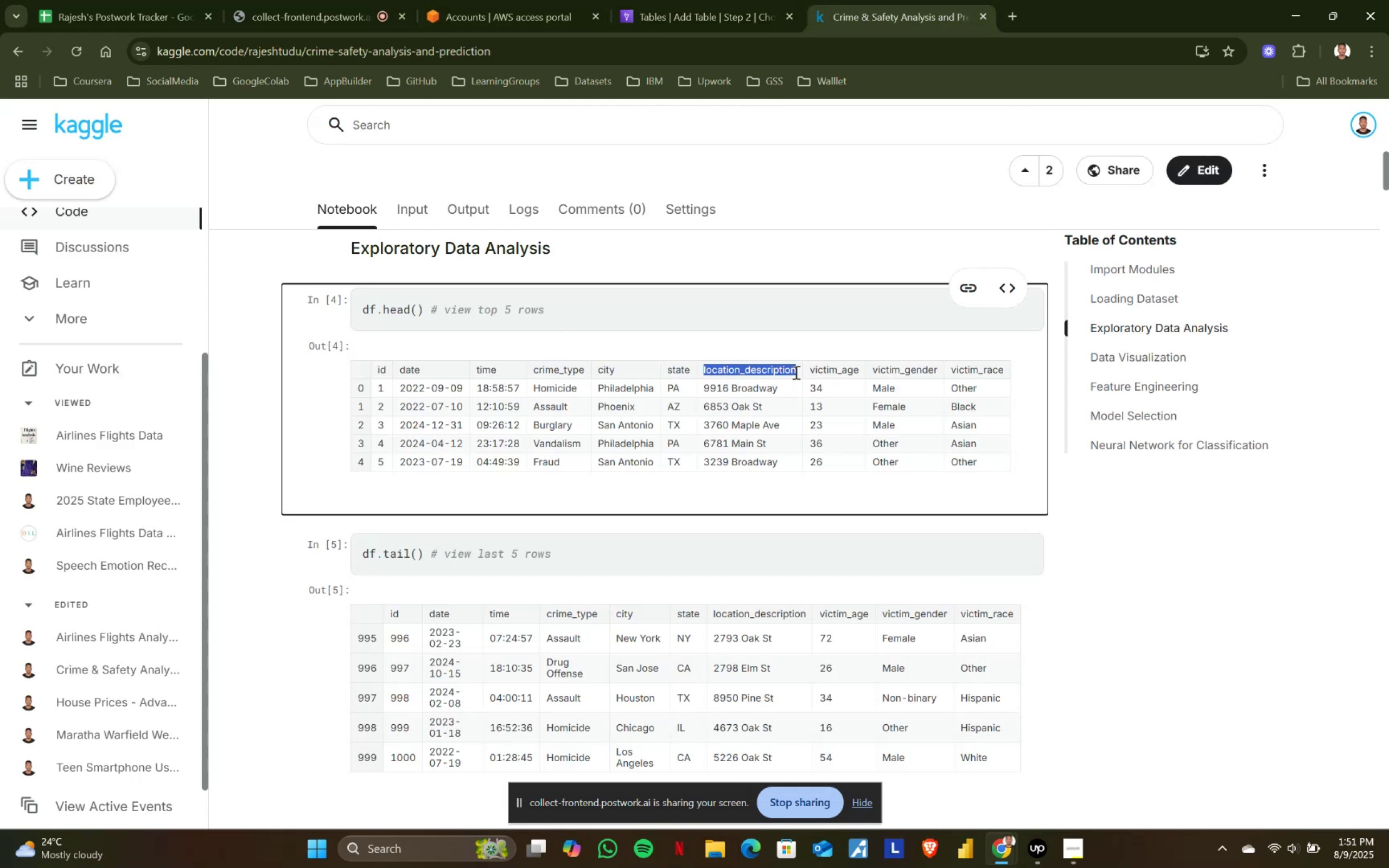 
key(Control+ControlLeft)
 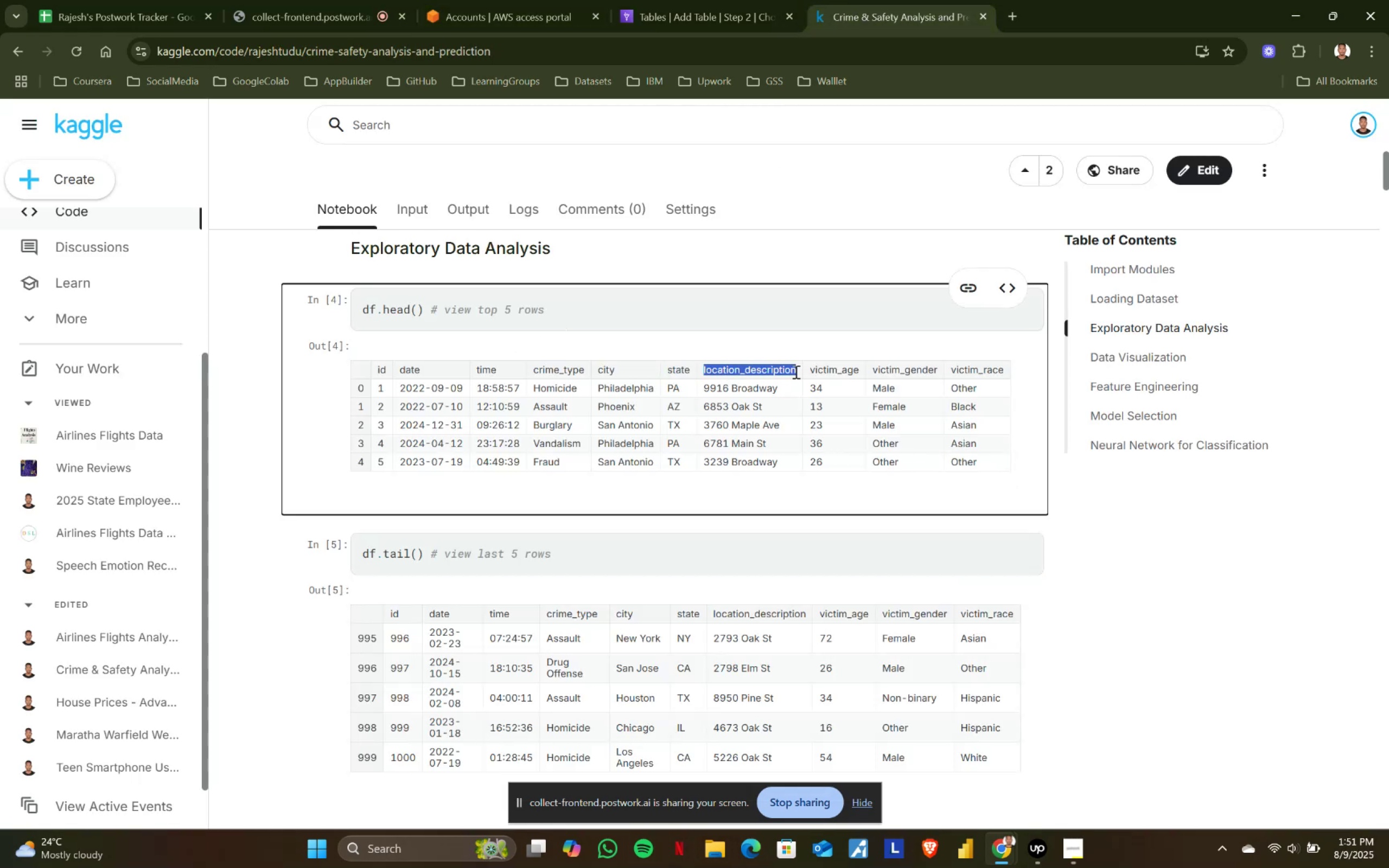 
key(Control+C)
 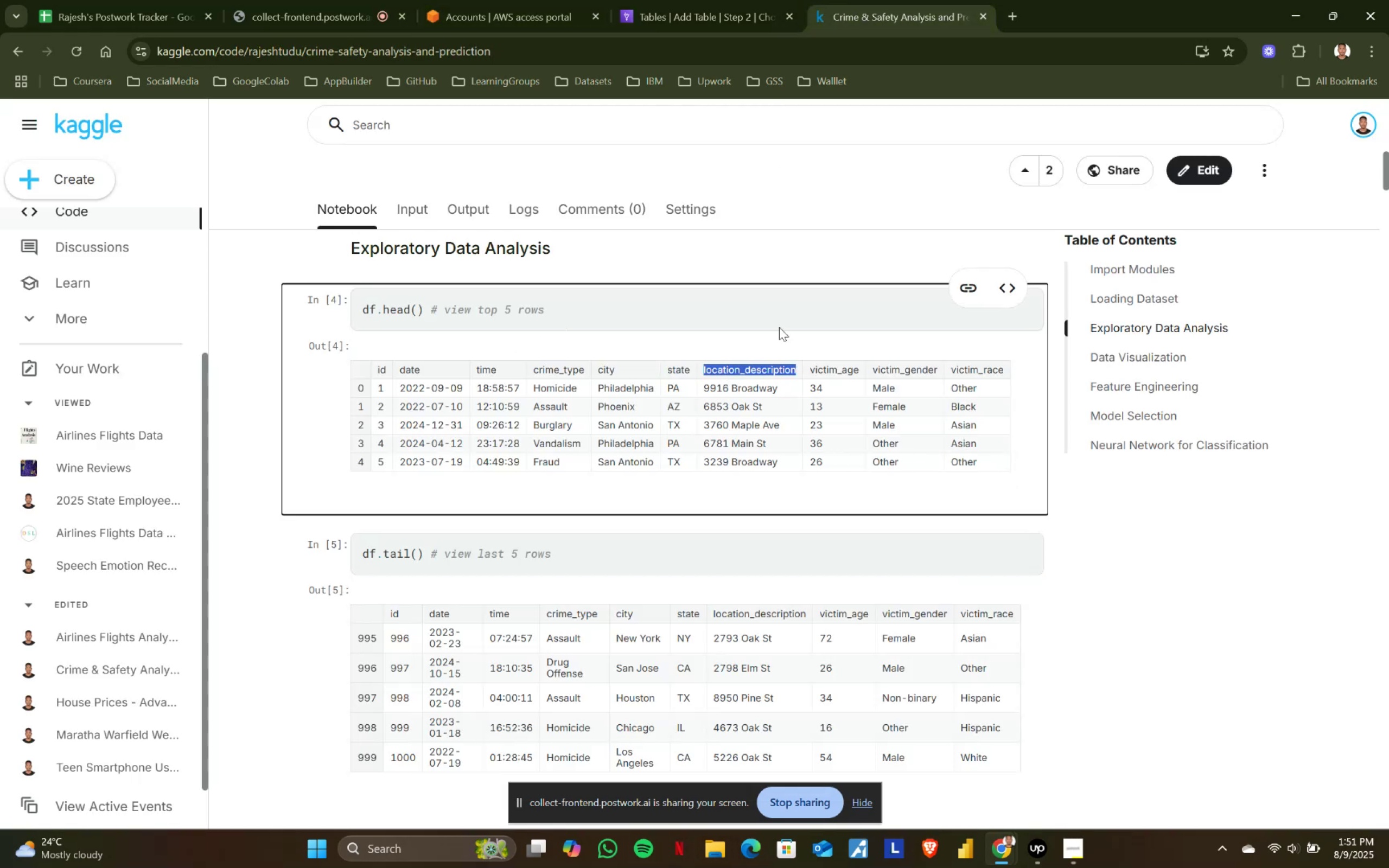 
key(Control+ControlLeft)
 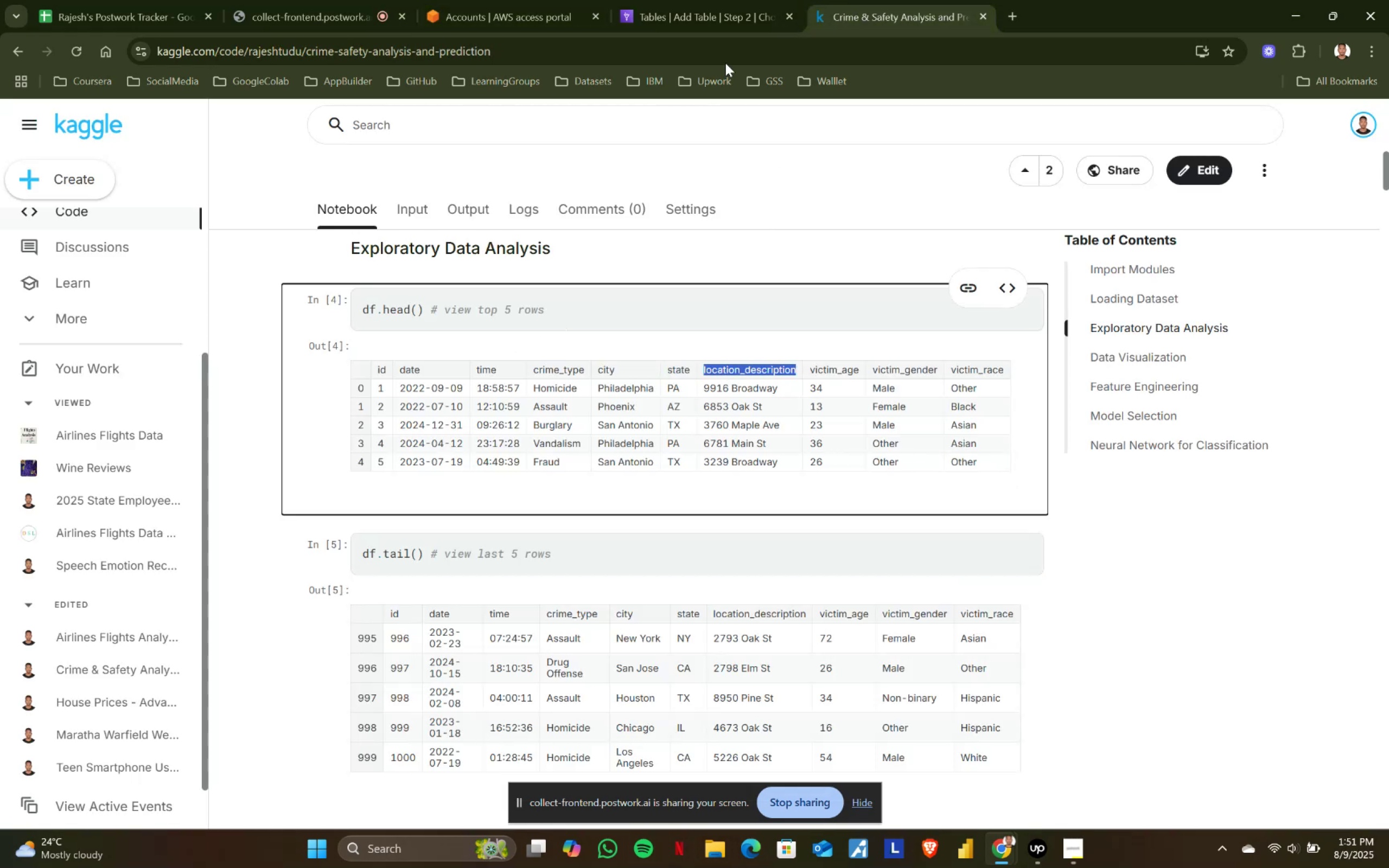 
key(Control+C)
 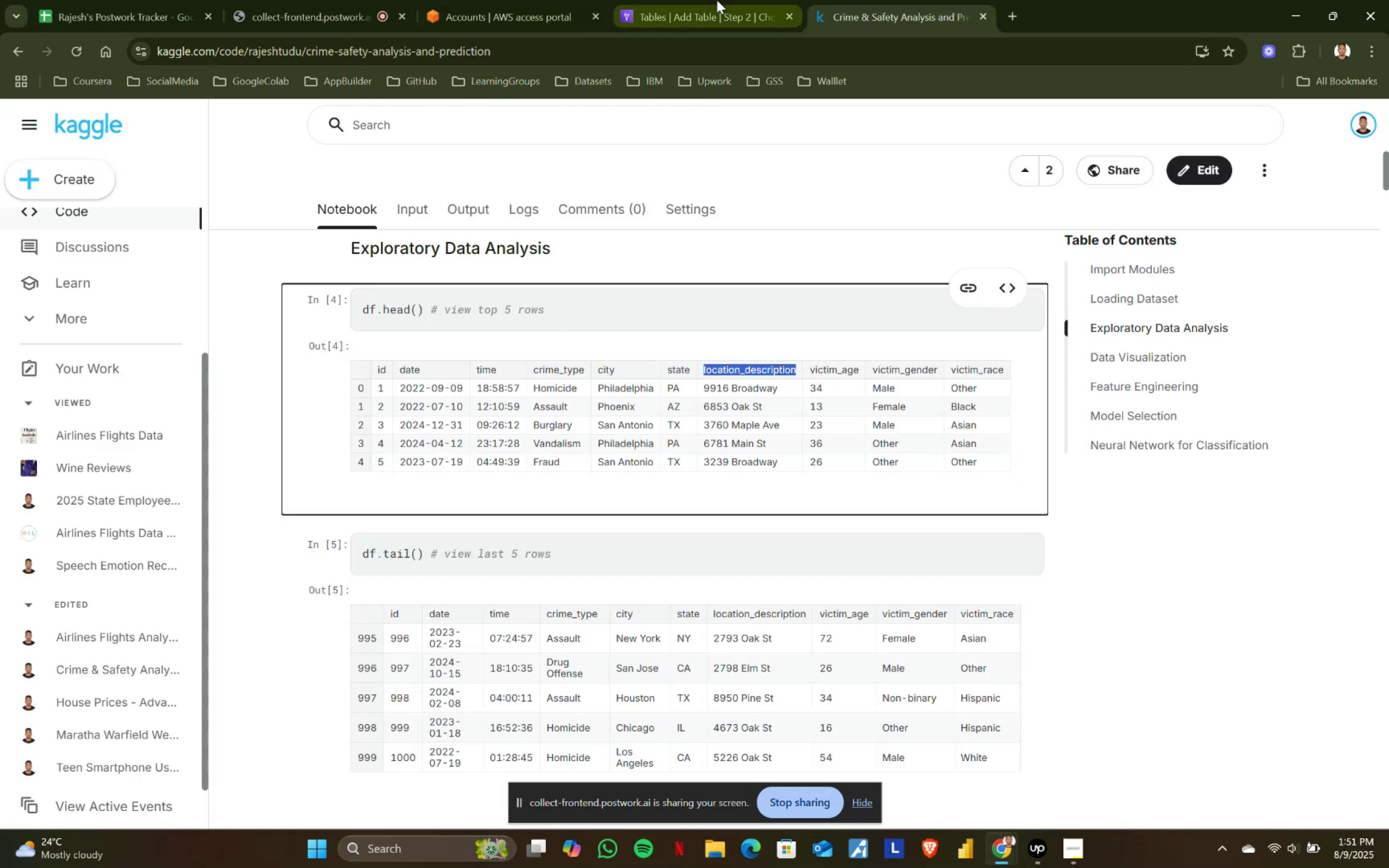 
left_click([717, 0])
 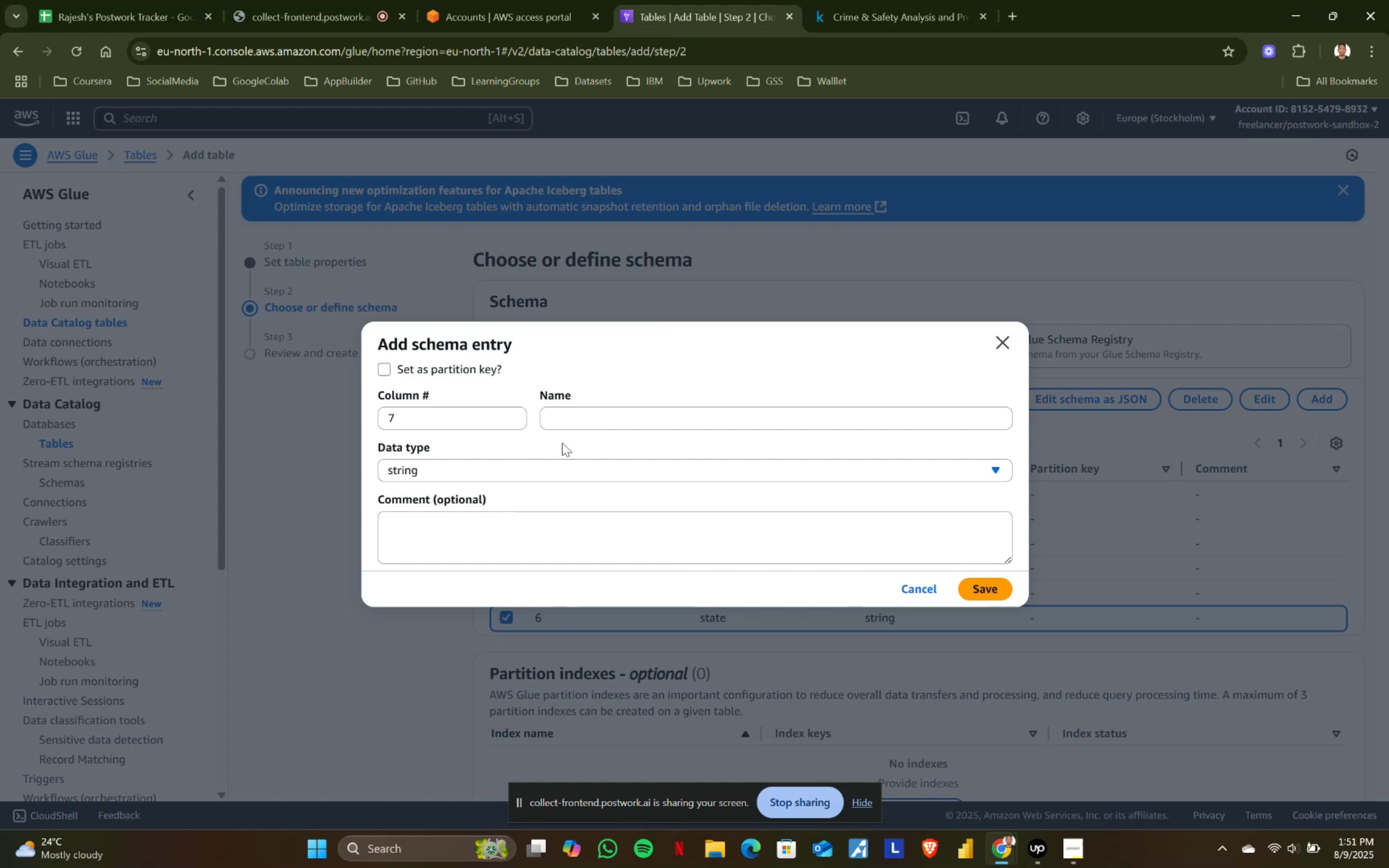 
left_click([600, 421])
 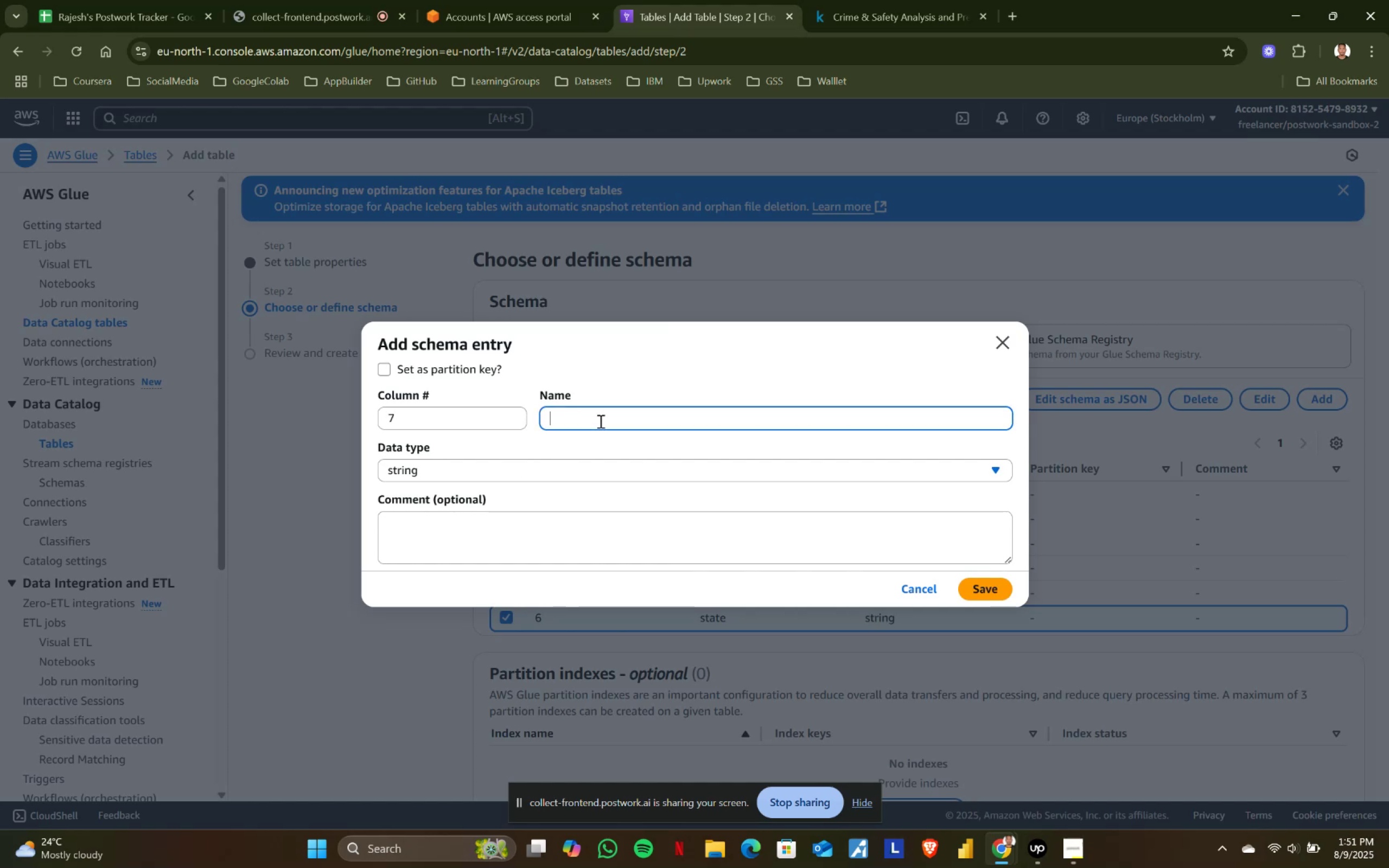 
key(Control+ControlLeft)
 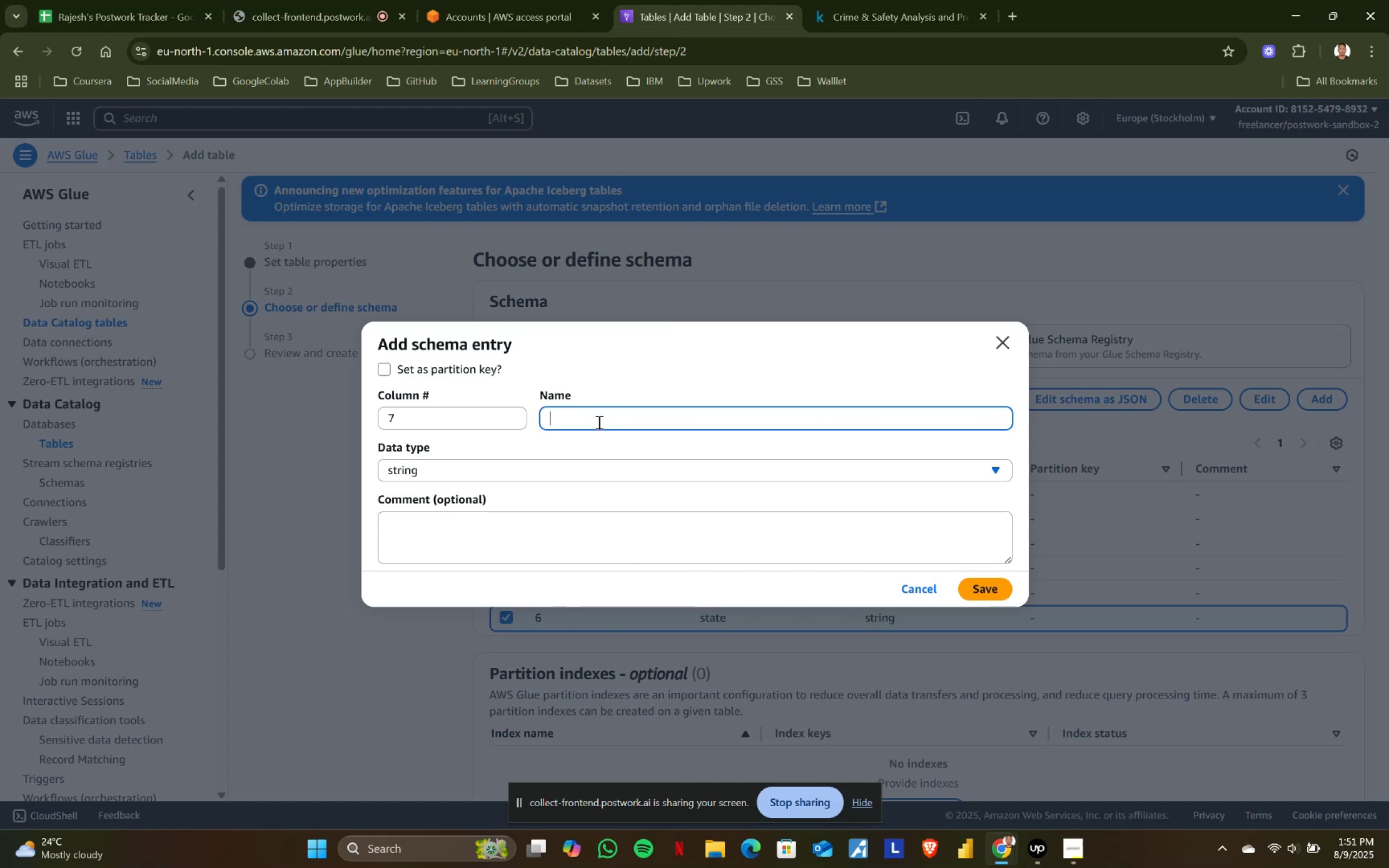 
key(Control+V)
 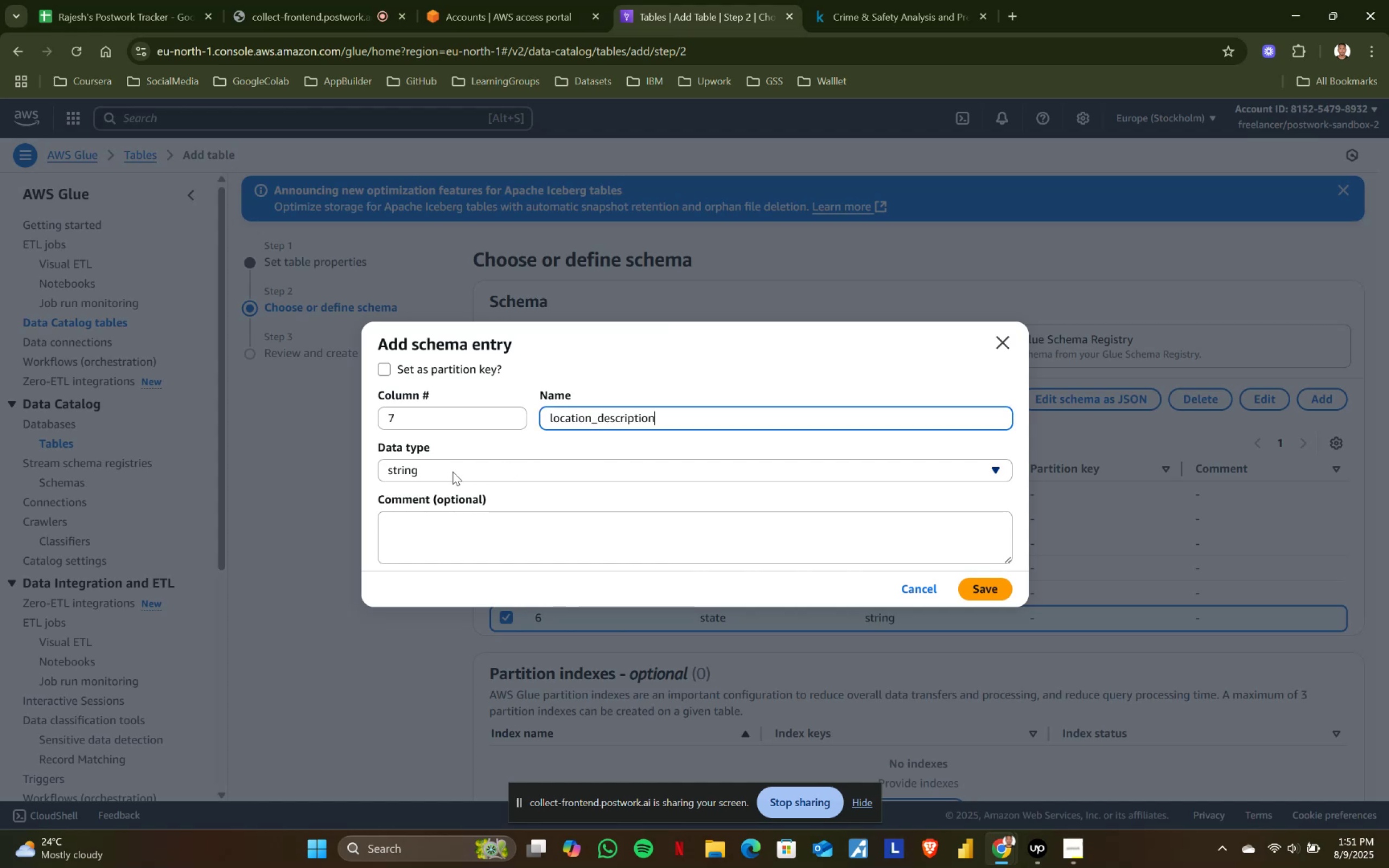 
left_click([453, 471])
 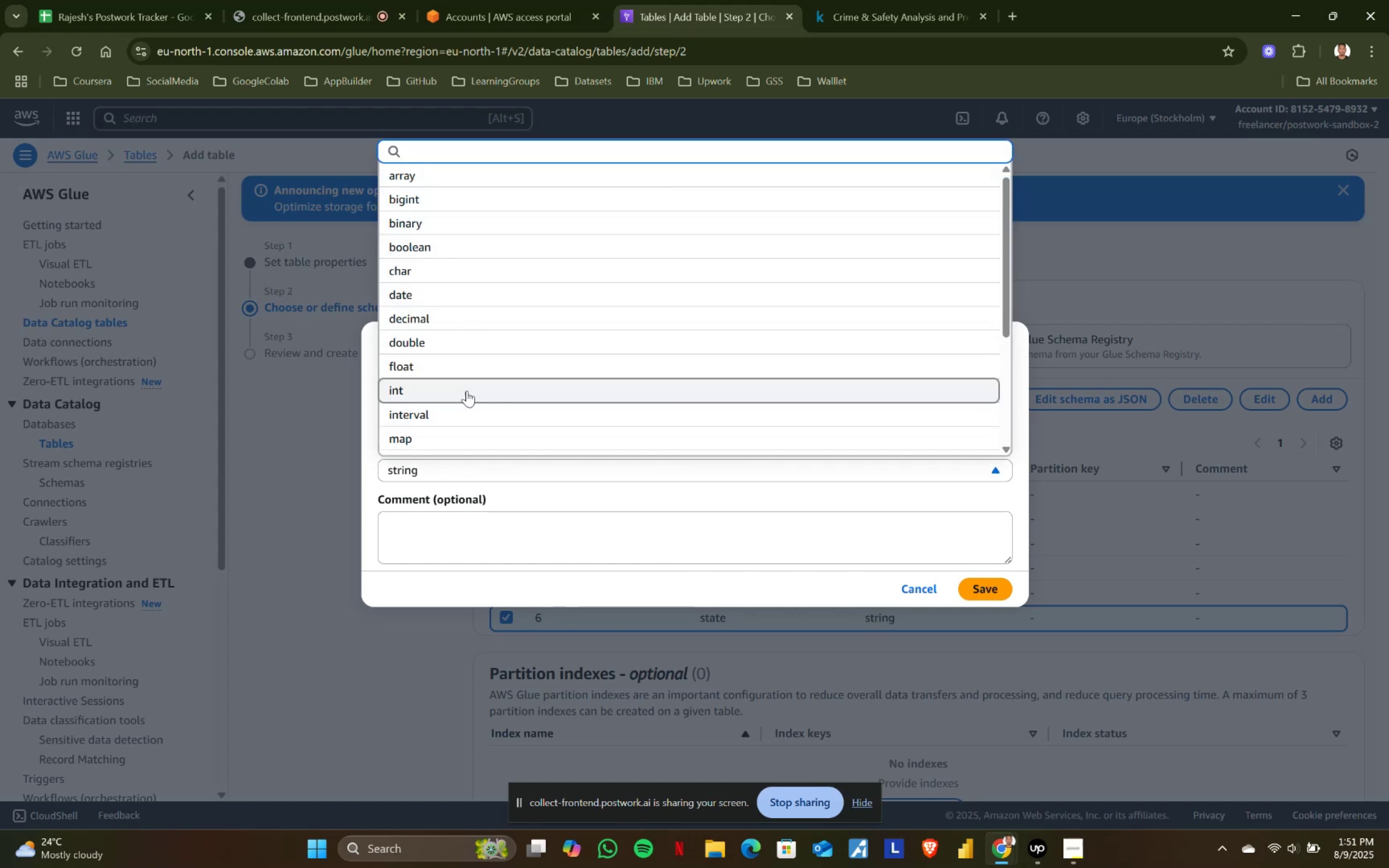 
scroll: coordinate [467, 389], scroll_direction: down, amount: 3.0
 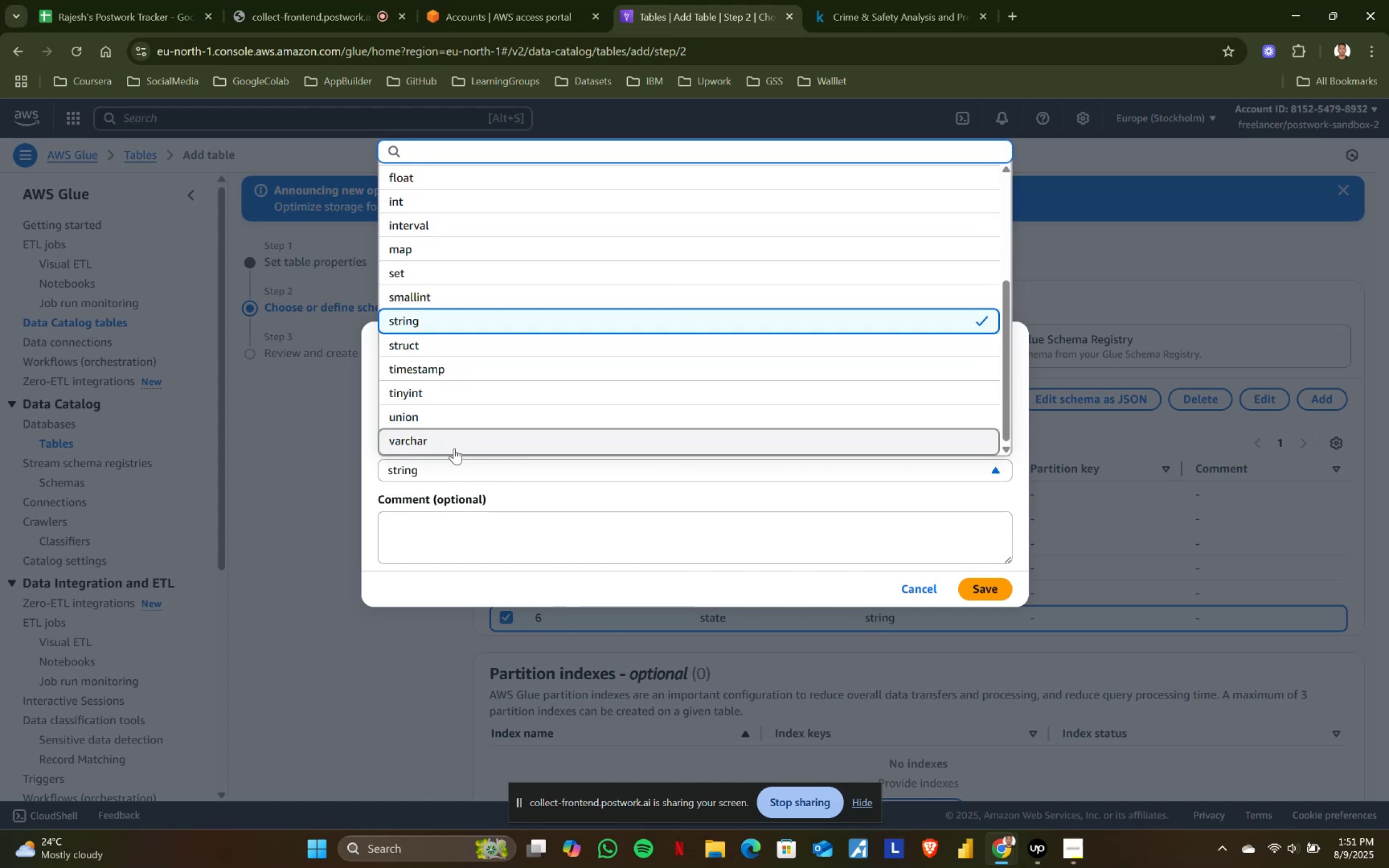 
left_click([447, 469])
 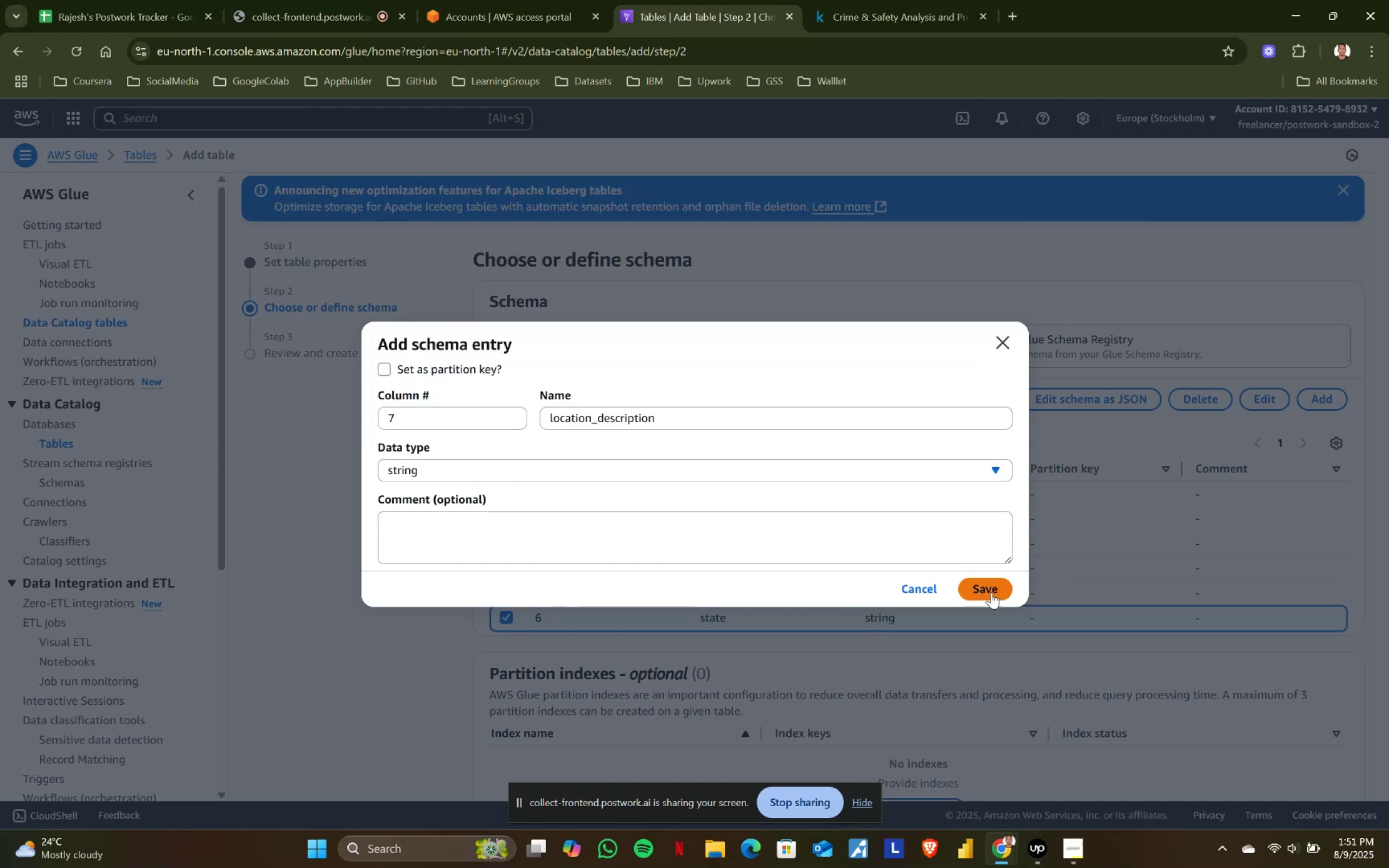 
left_click([984, 591])
 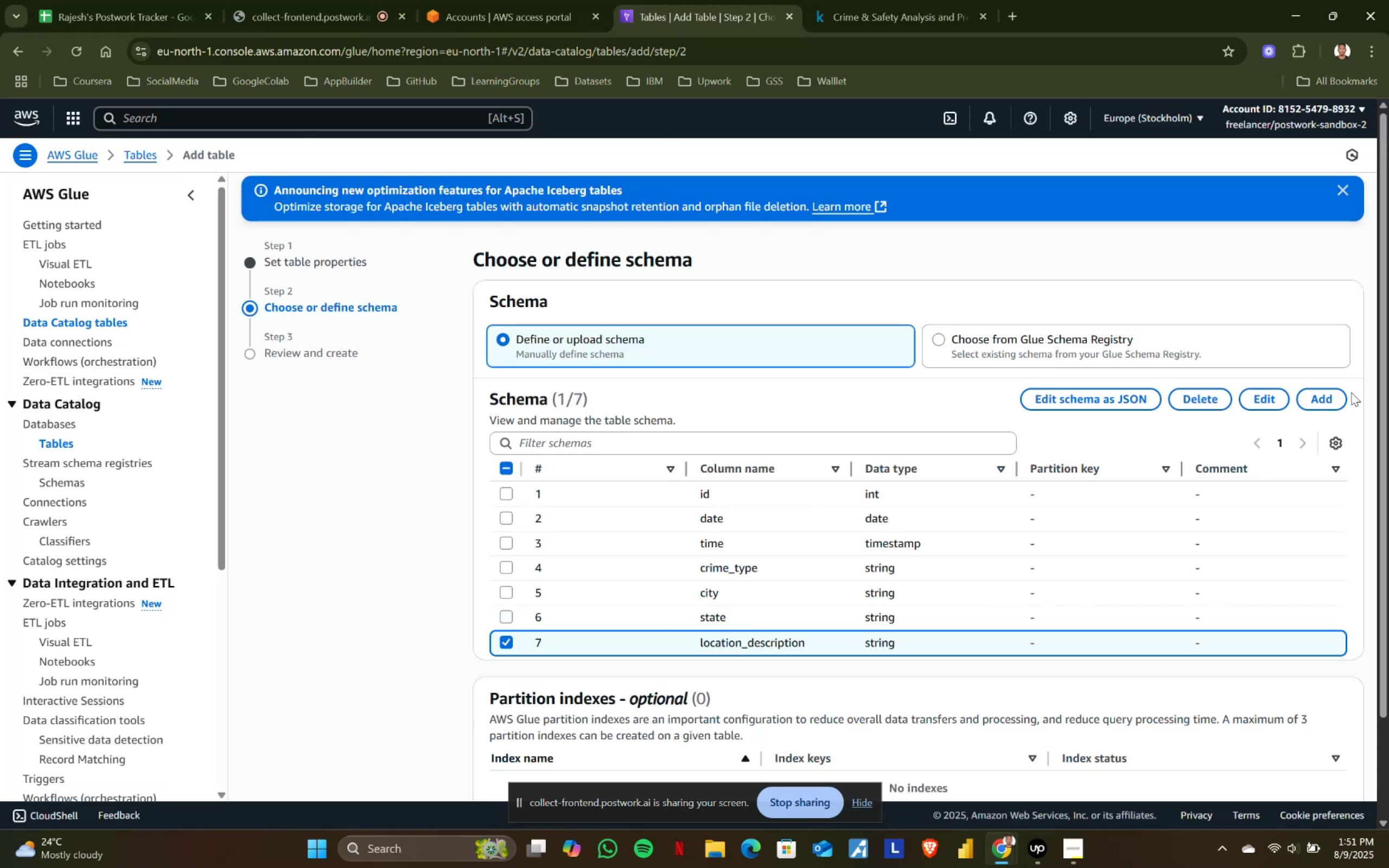 
left_click([1326, 399])
 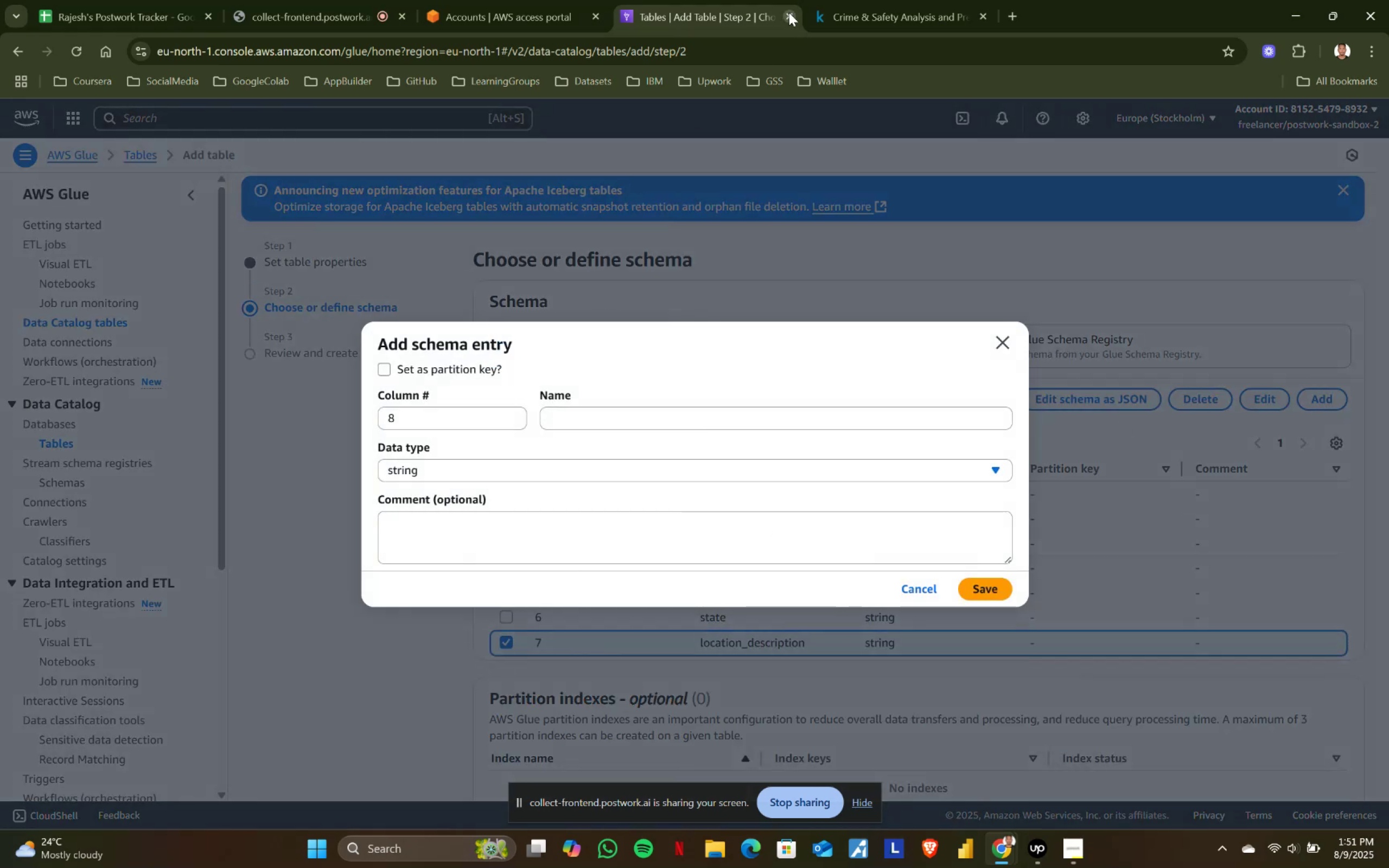 
left_click([952, 0])
 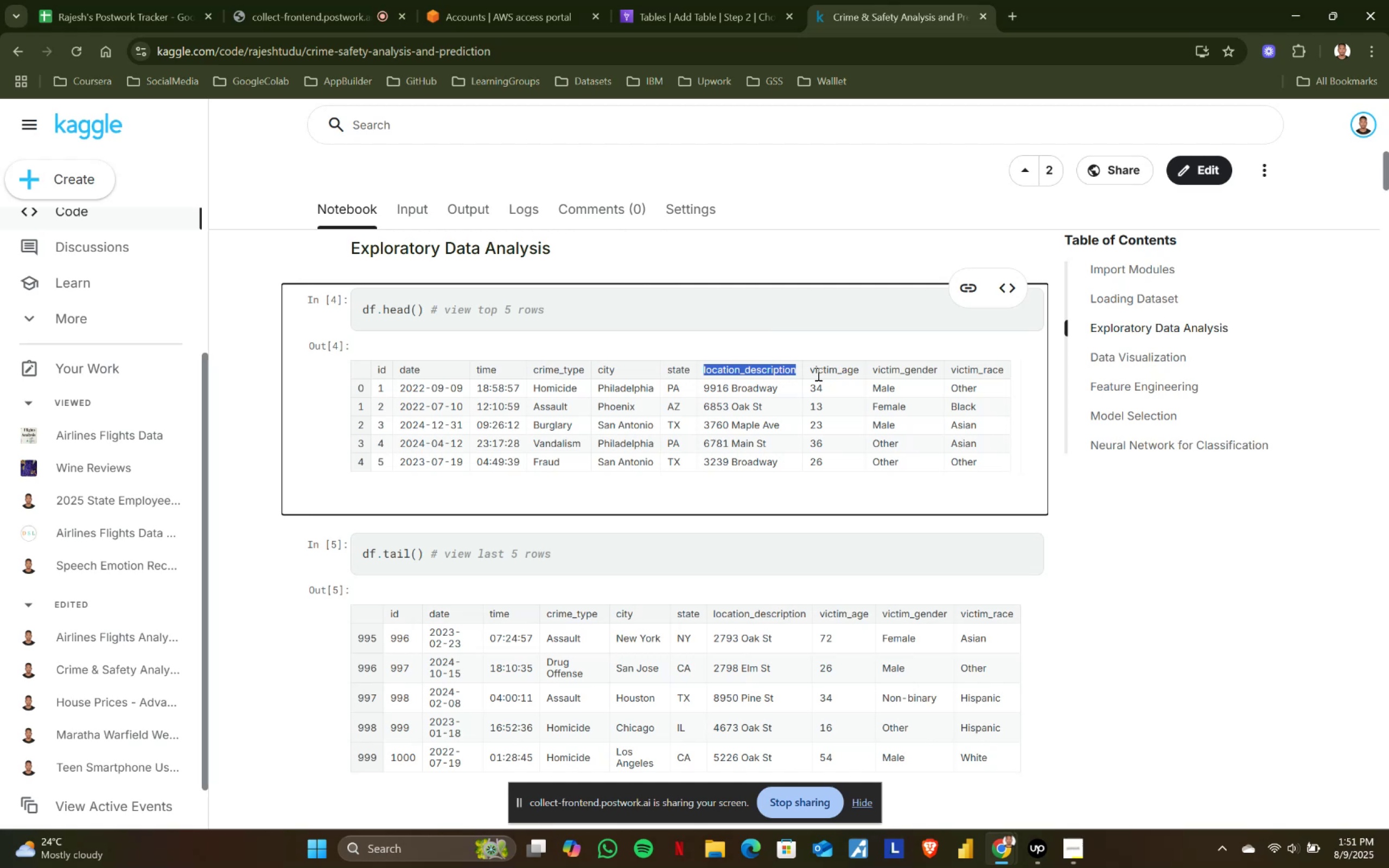 
left_click_drag(start_coordinate=[811, 371], to_coordinate=[861, 371])
 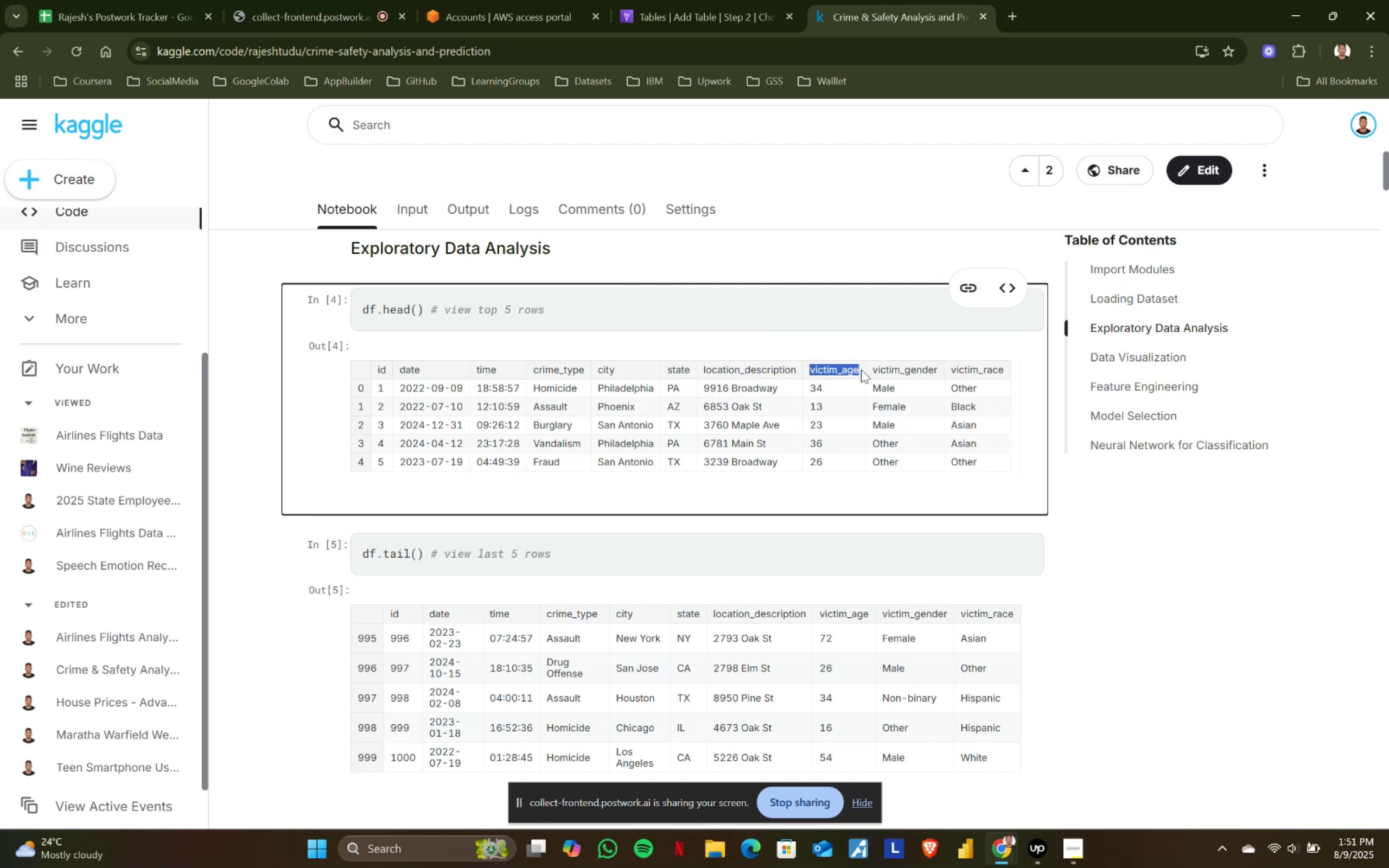 
key(Control+ControlLeft)
 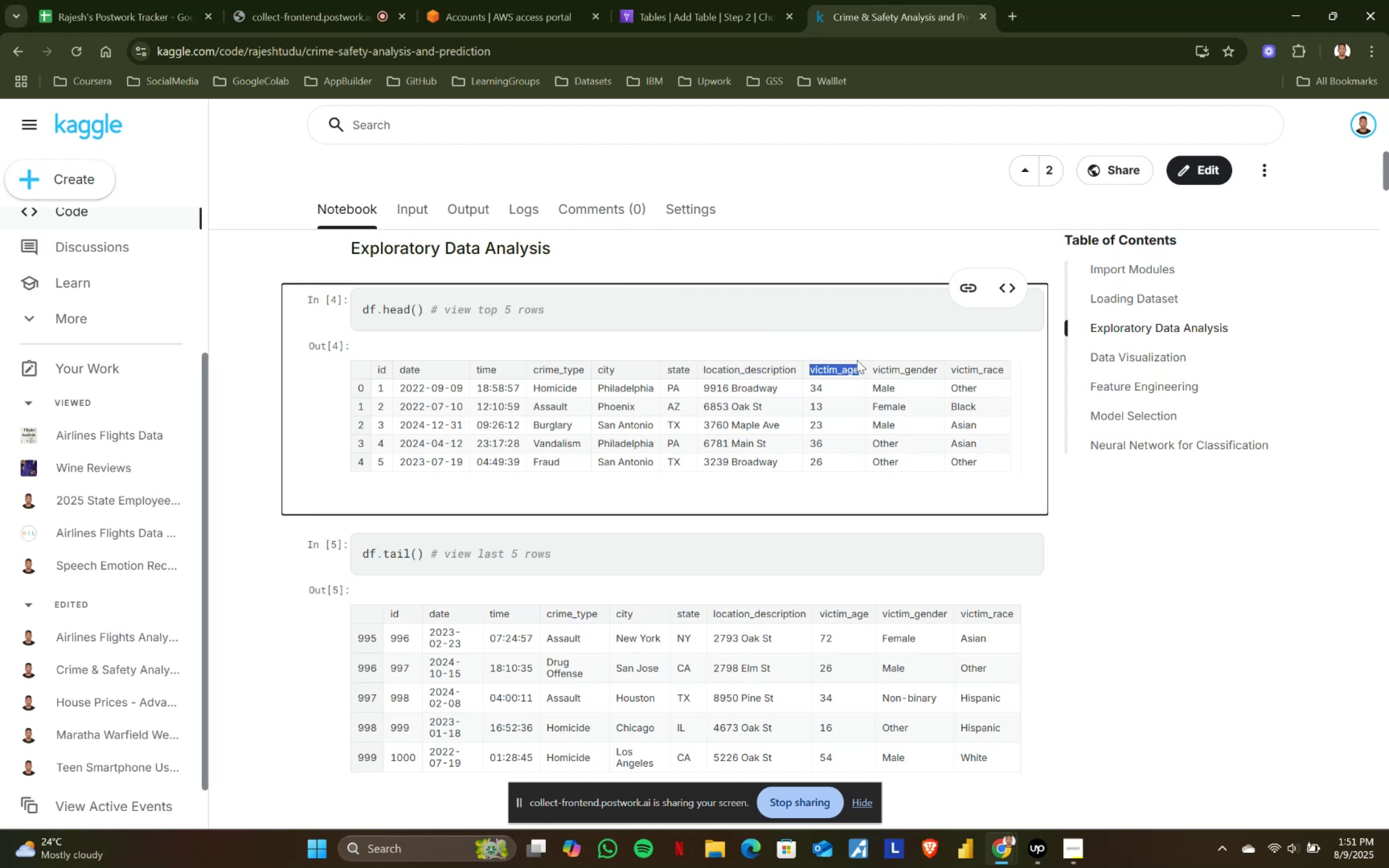 
key(Control+C)
 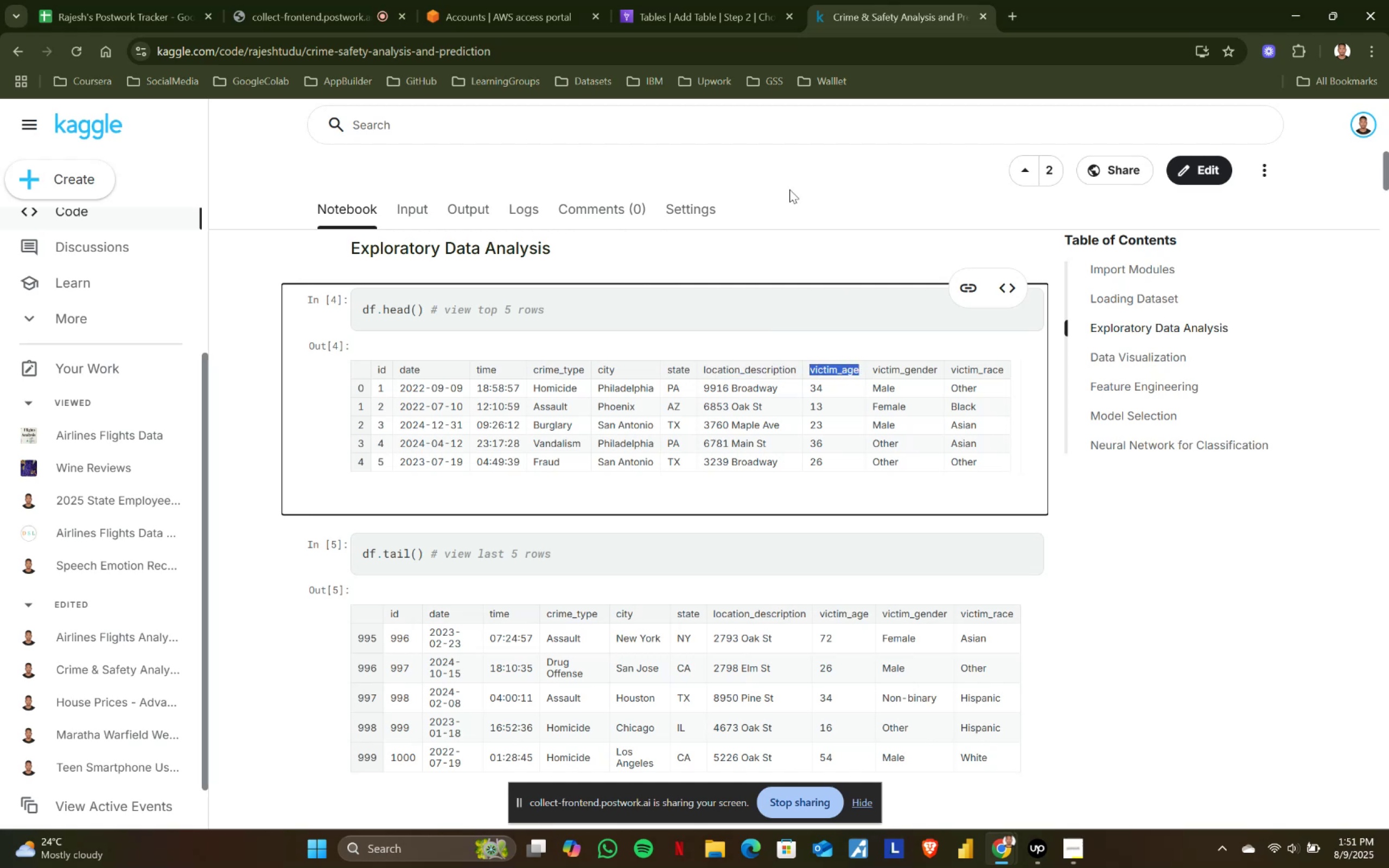 
key(Control+ControlLeft)
 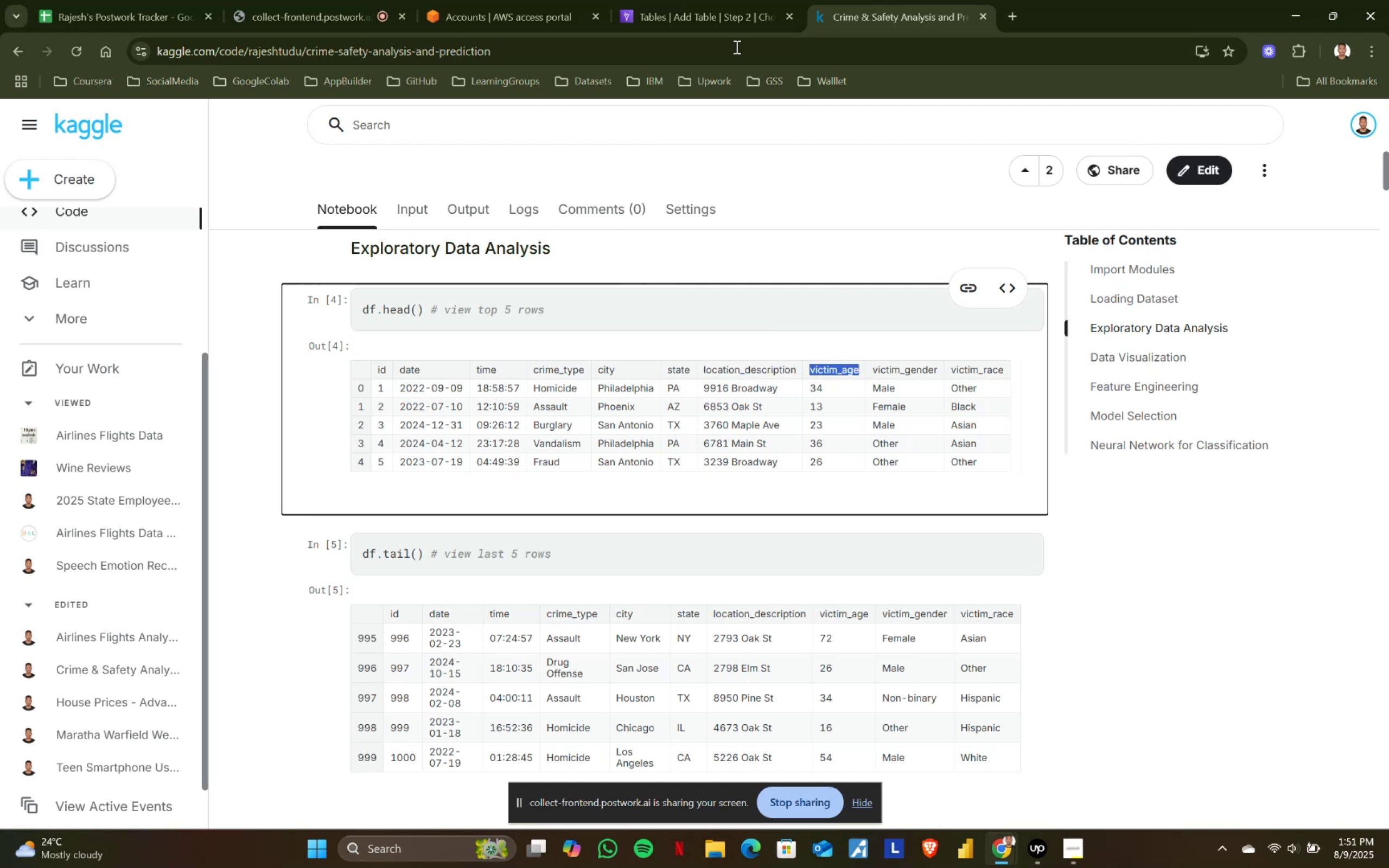 
key(Control+C)
 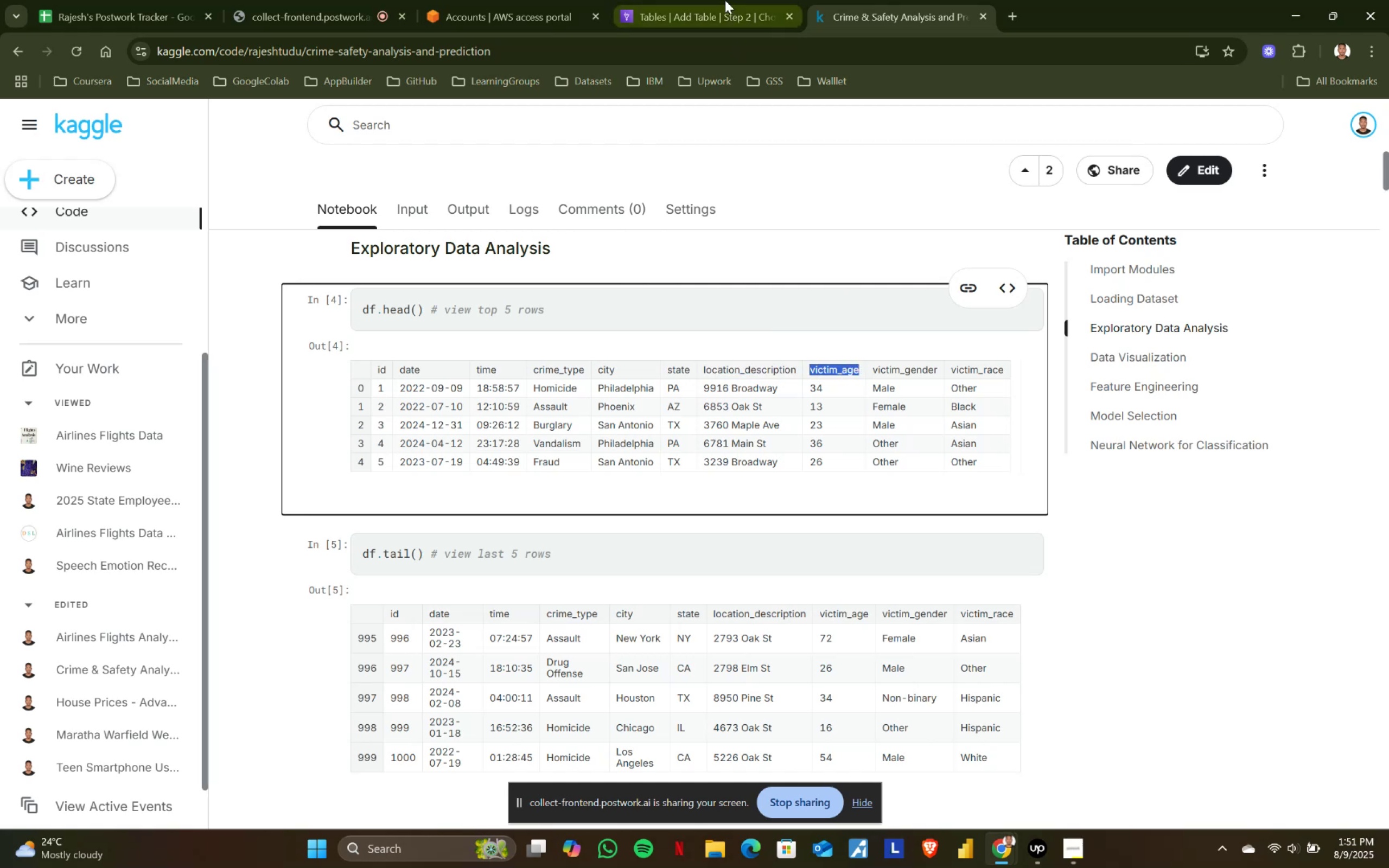 
left_click([725, 0])
 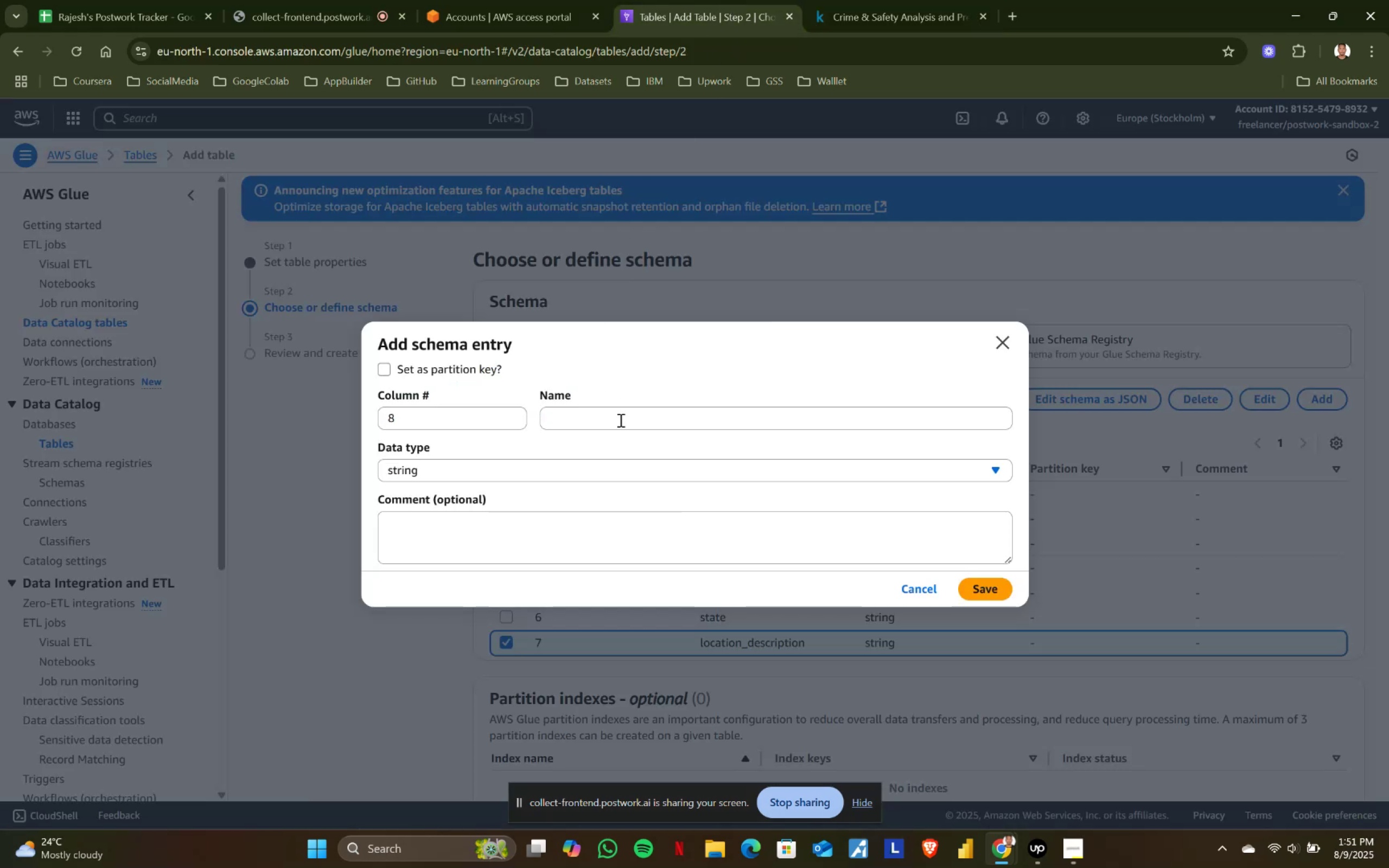 
key(Control+ControlLeft)
 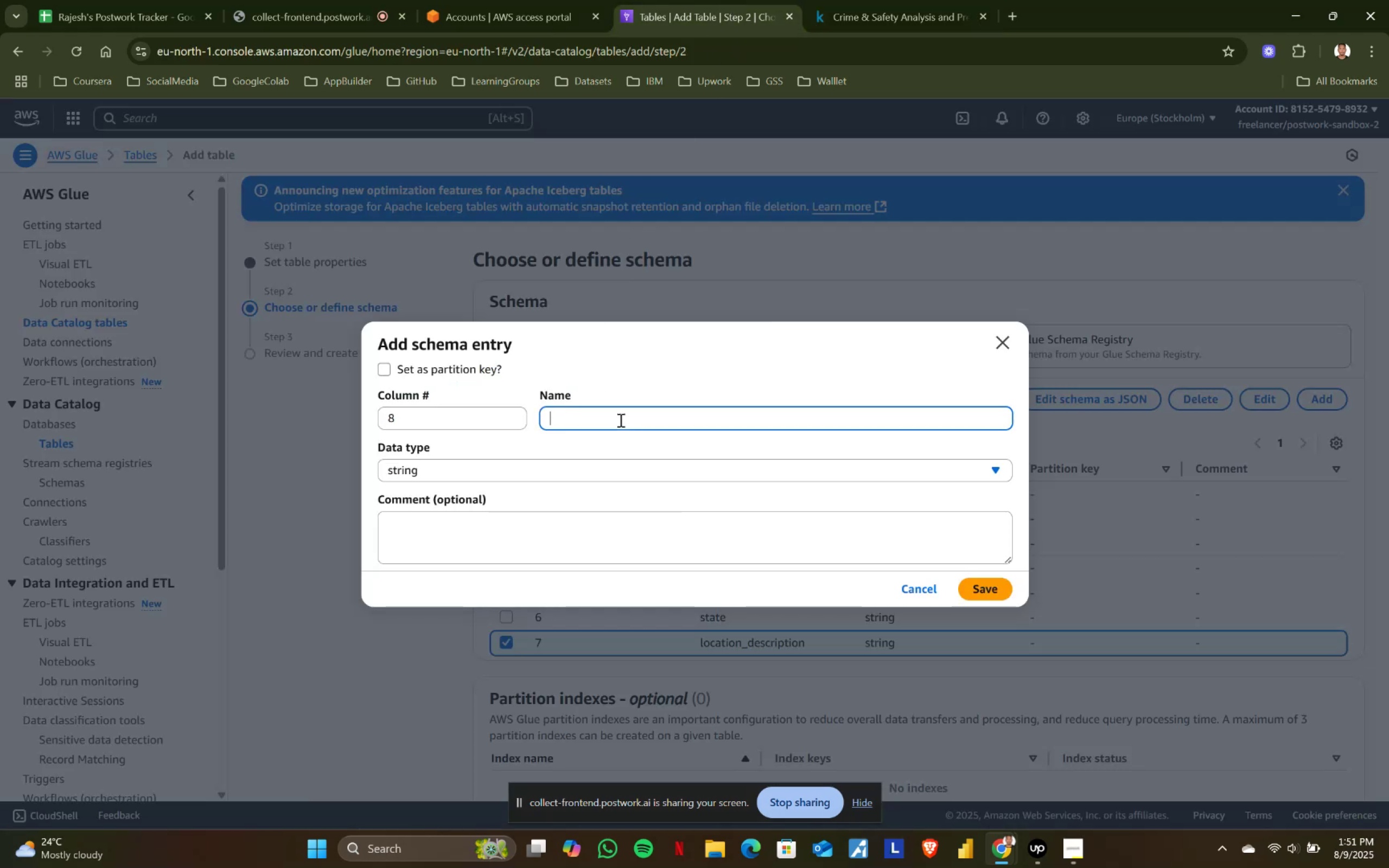 
left_click([620, 420])
 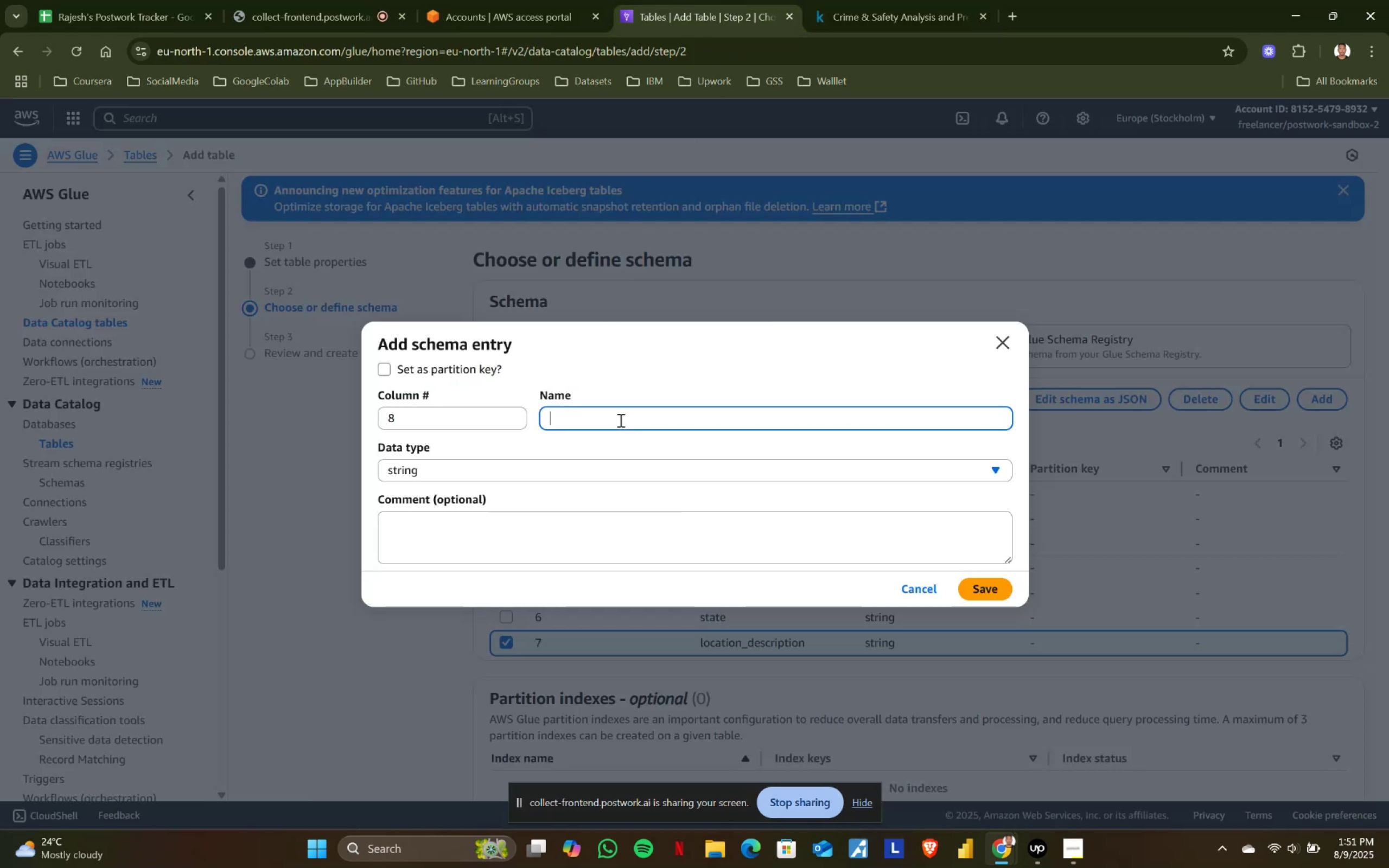 
key(Control+V)
 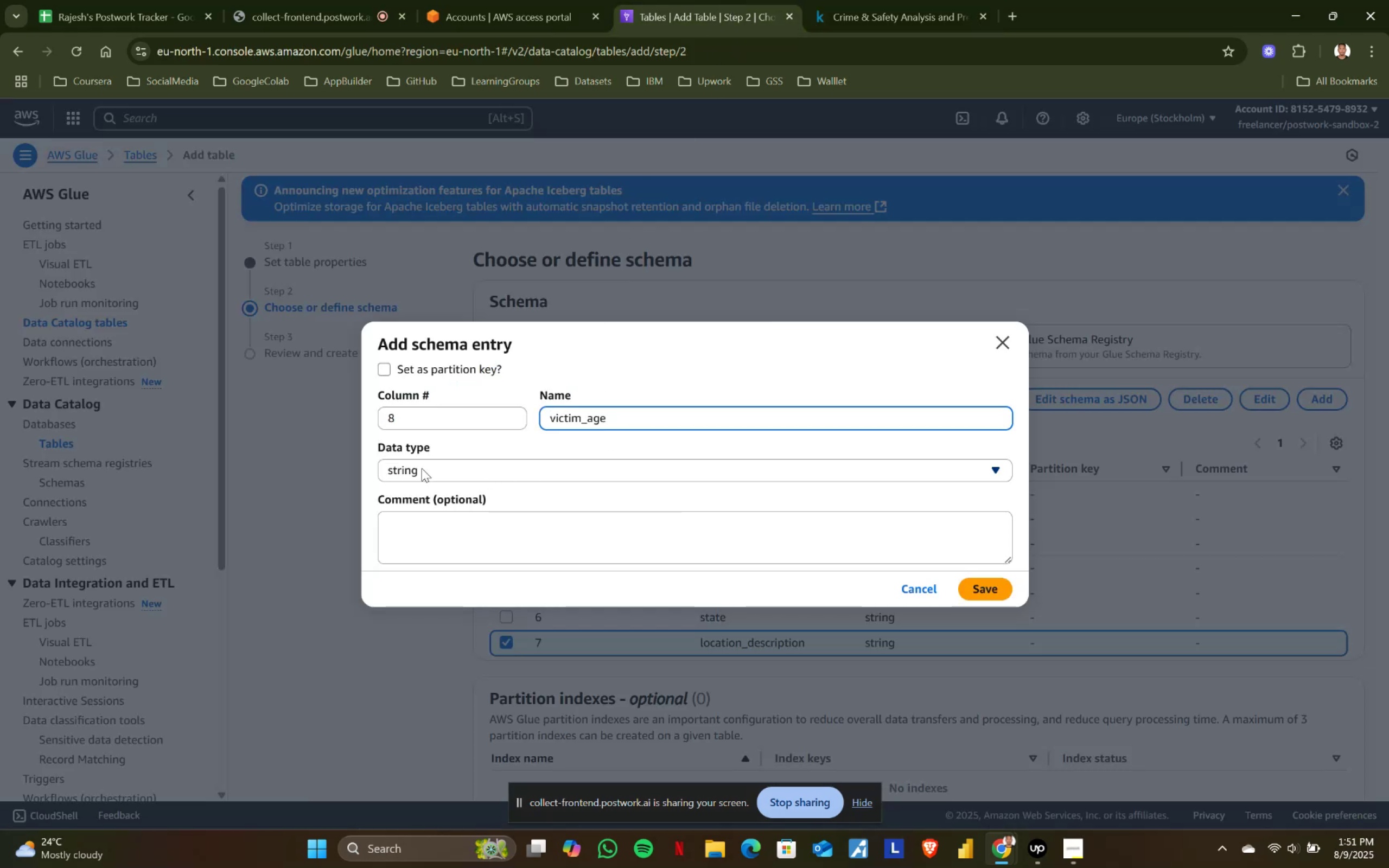 
left_click([410, 467])
 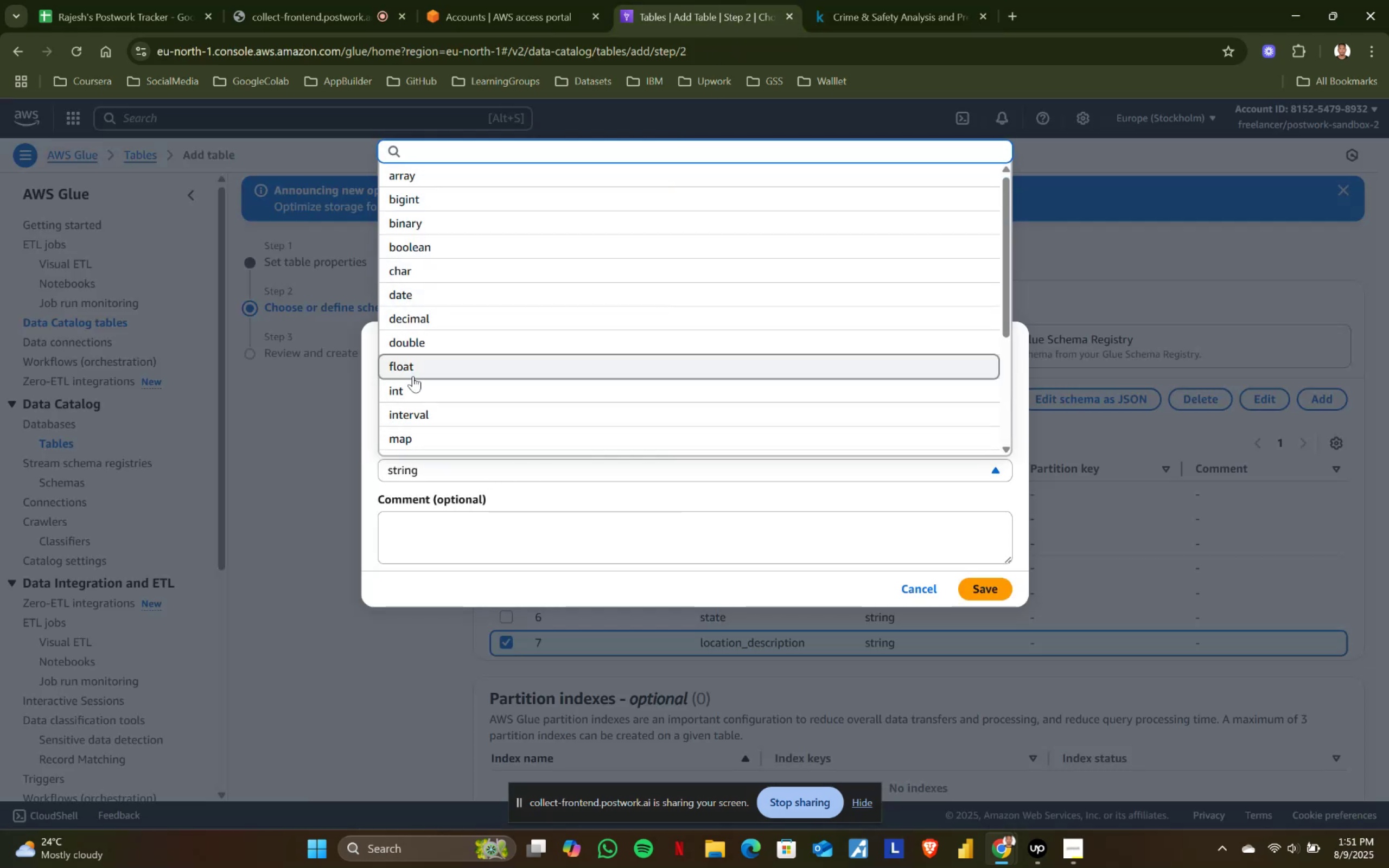 
left_click([411, 393])
 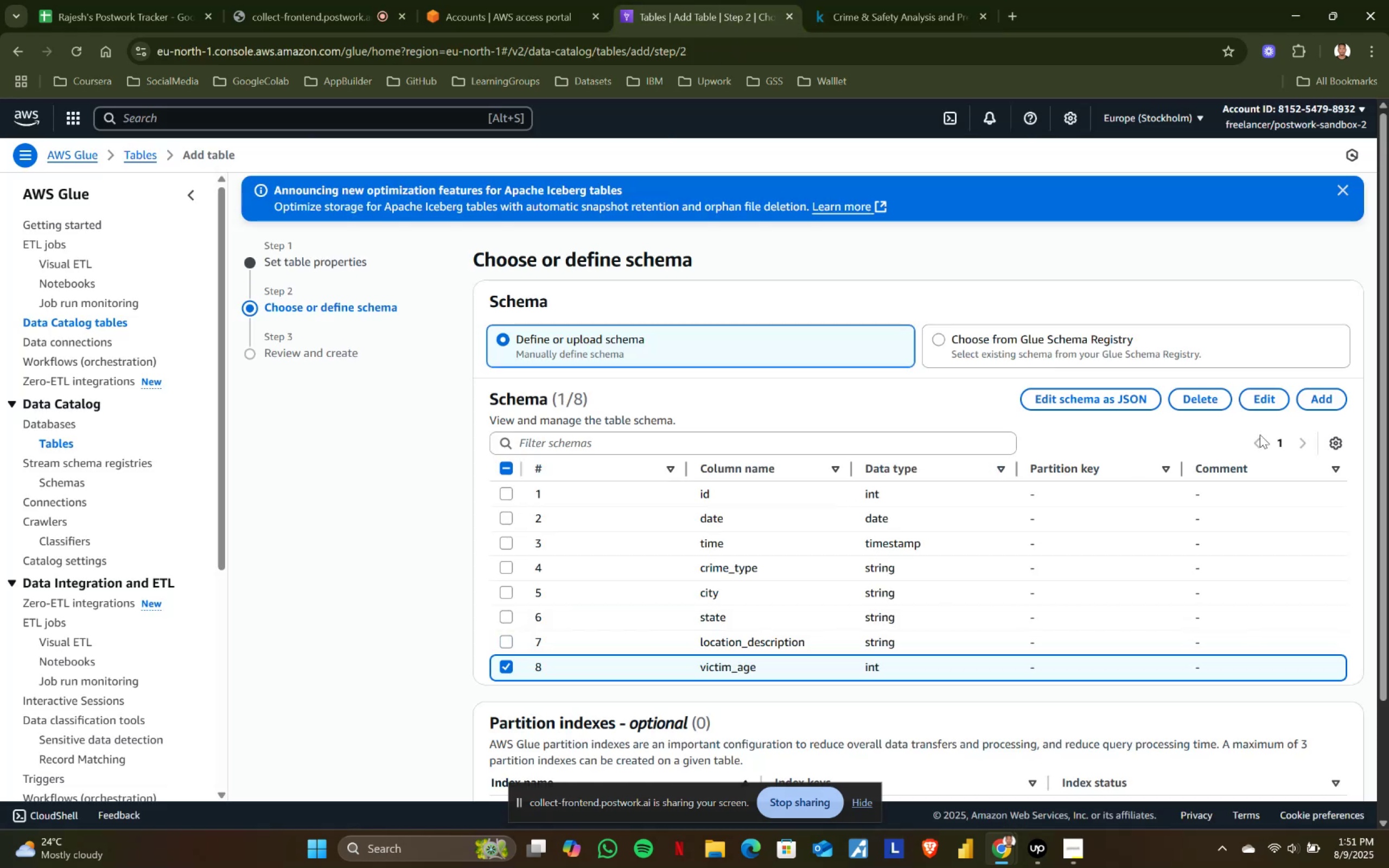 
left_click([1328, 401])
 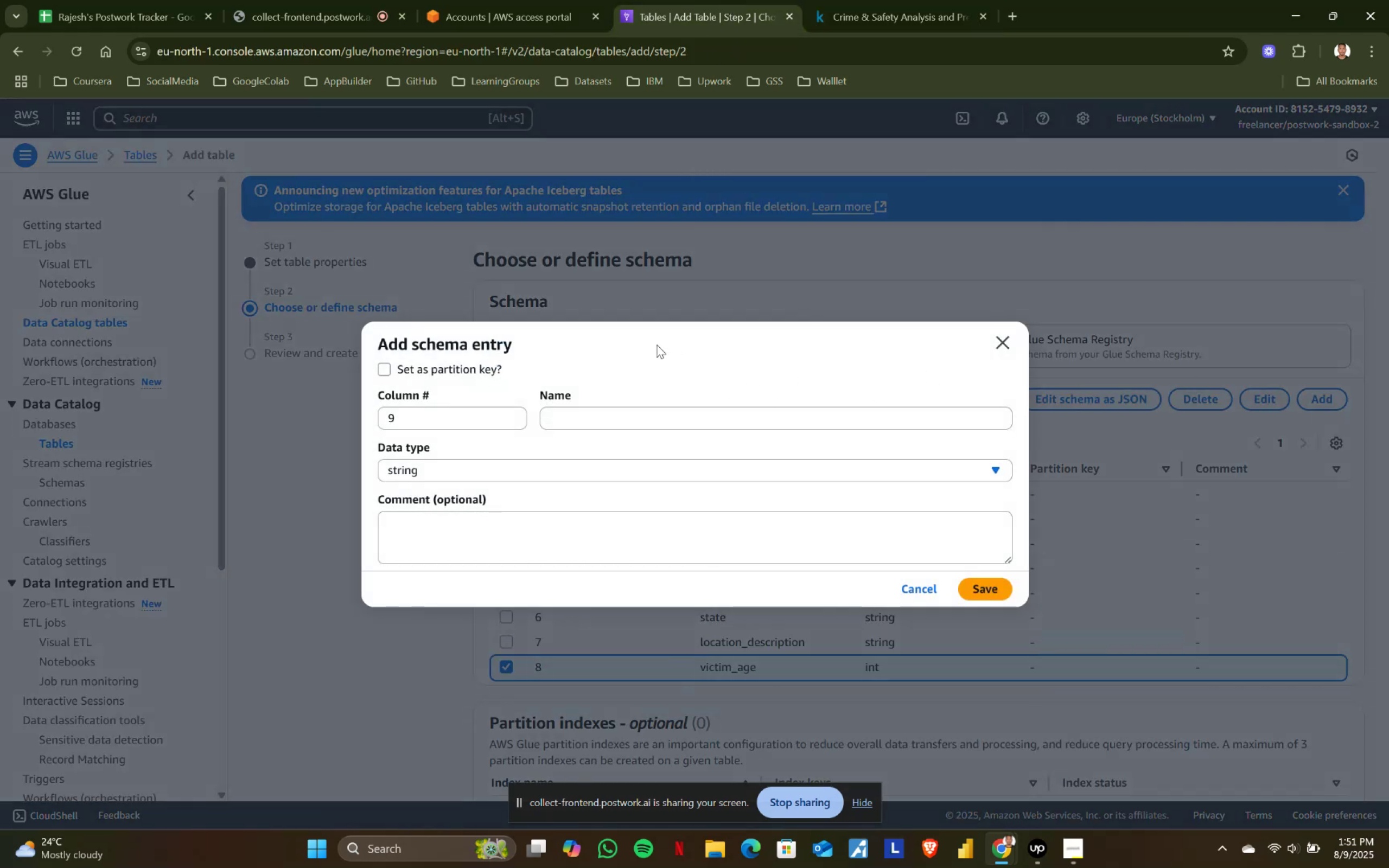 
left_click([572, 406])
 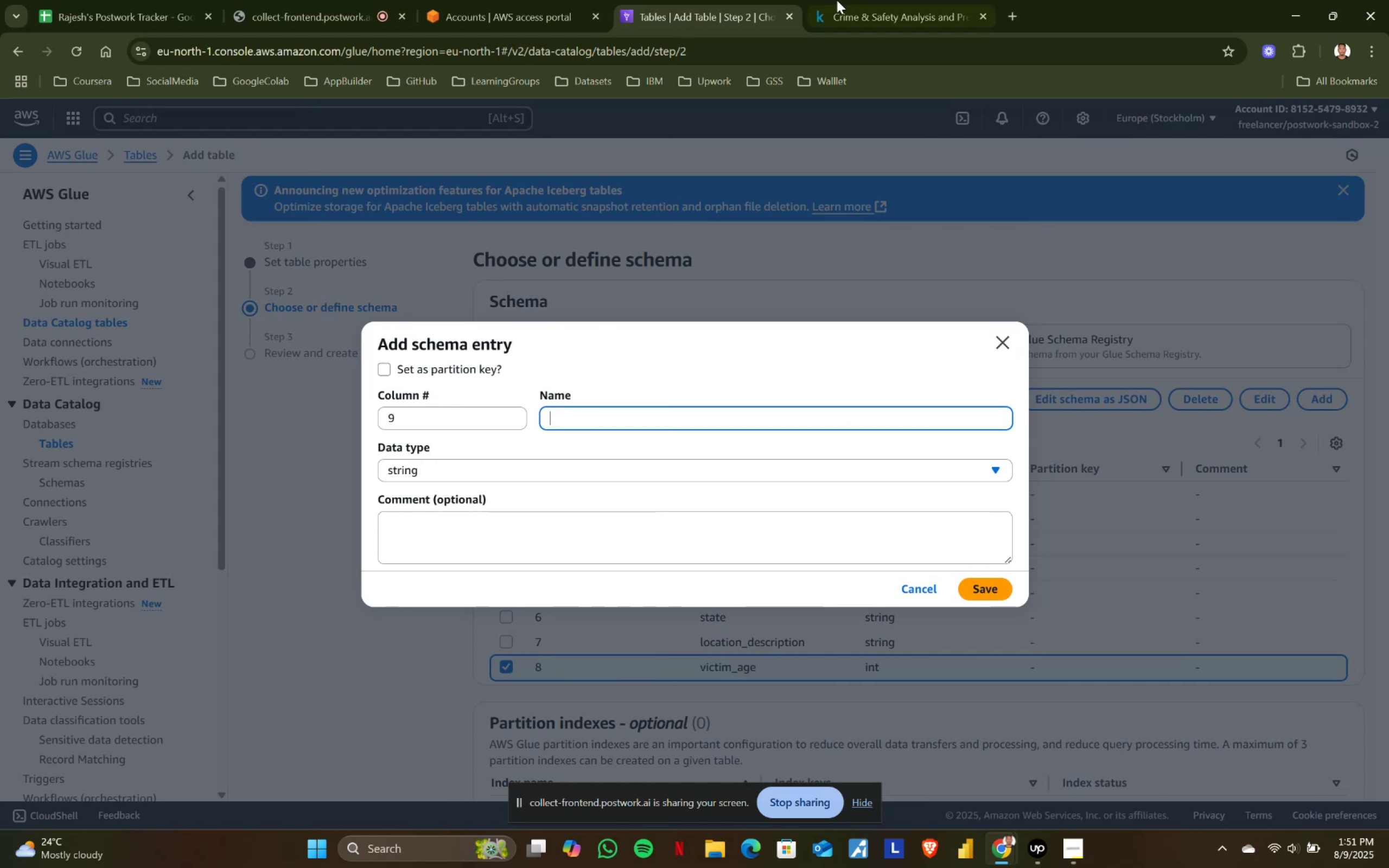 
left_click([839, 0])
 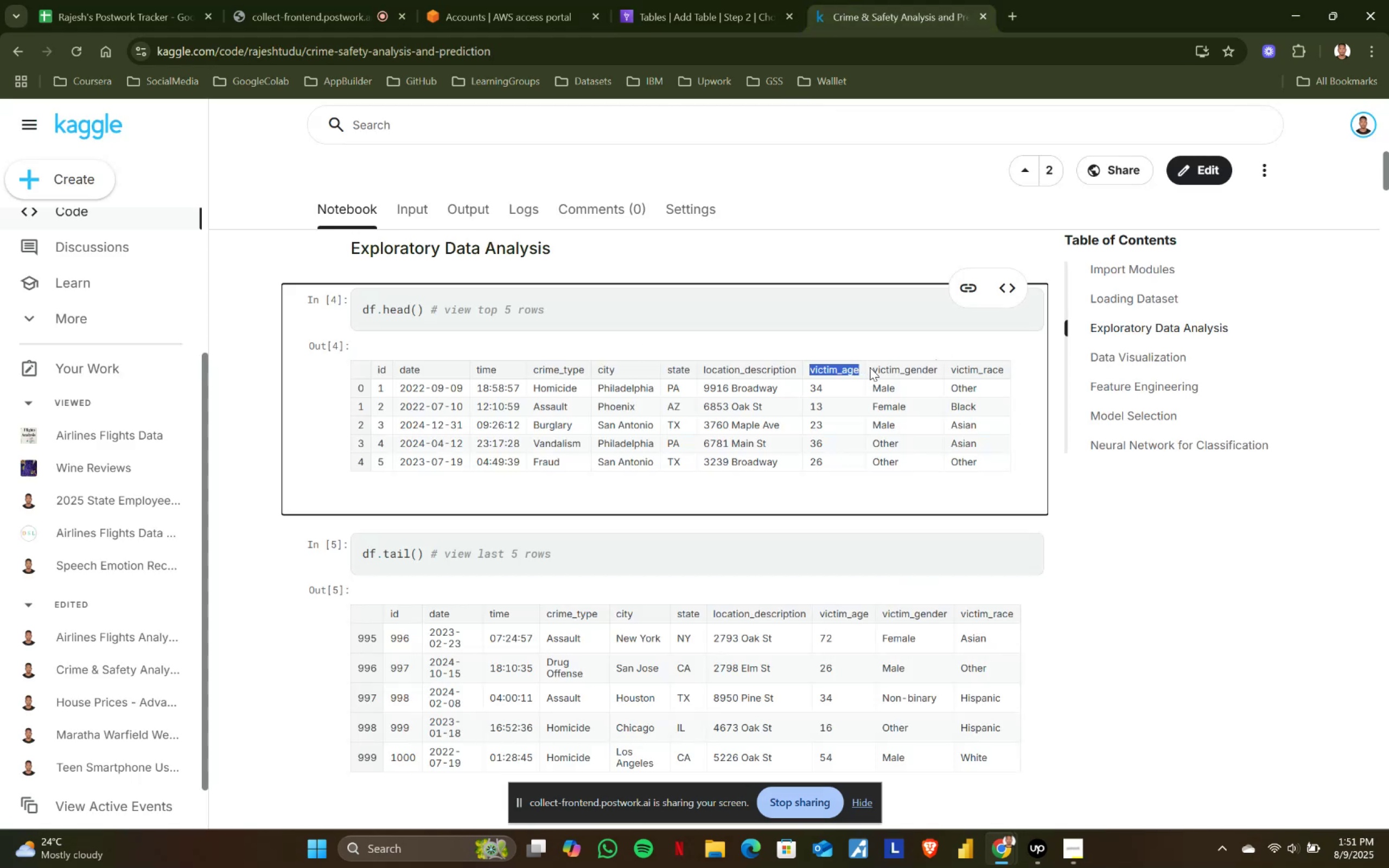 
left_click_drag(start_coordinate=[873, 367], to_coordinate=[938, 367])
 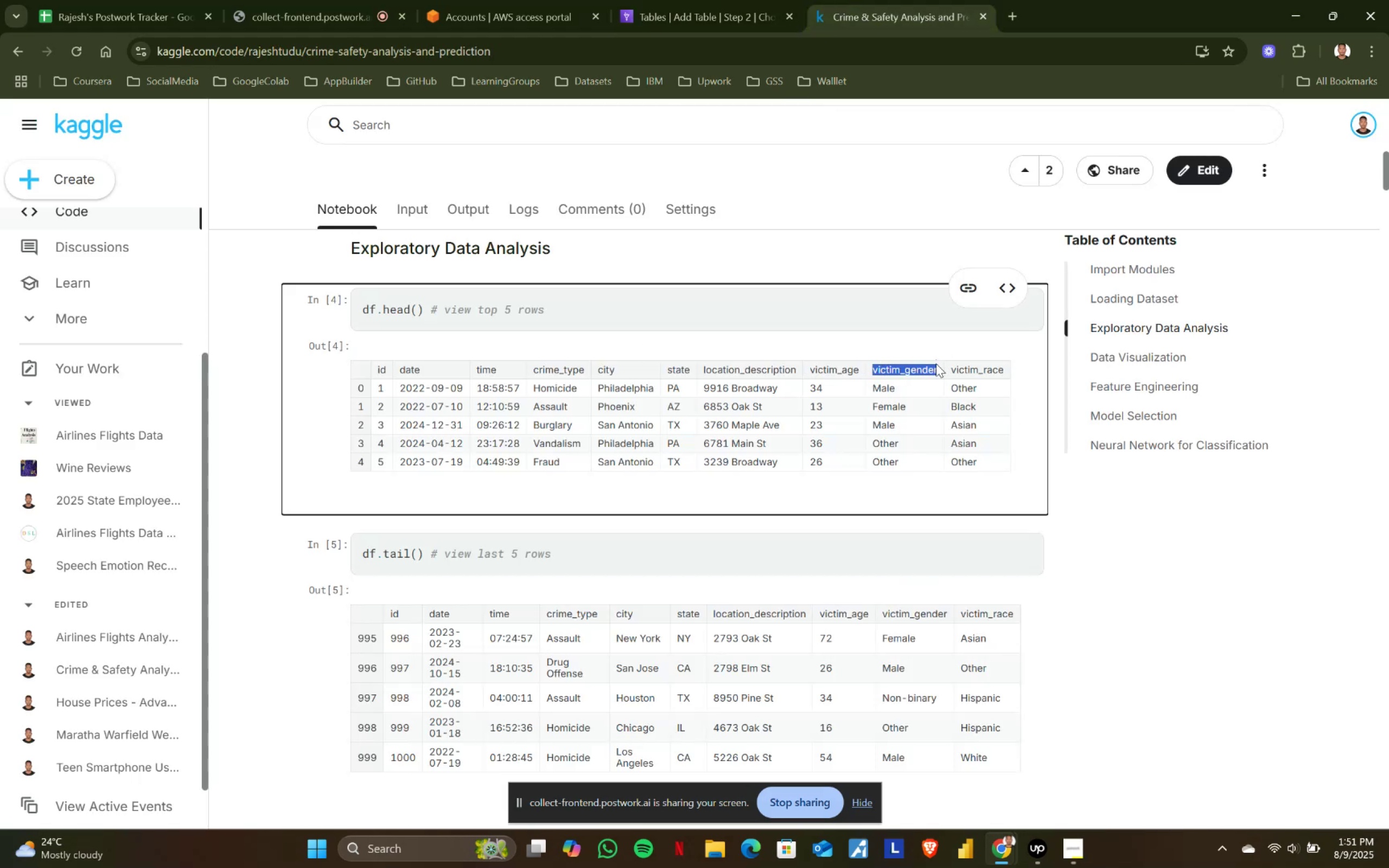 
key(Control+ControlLeft)
 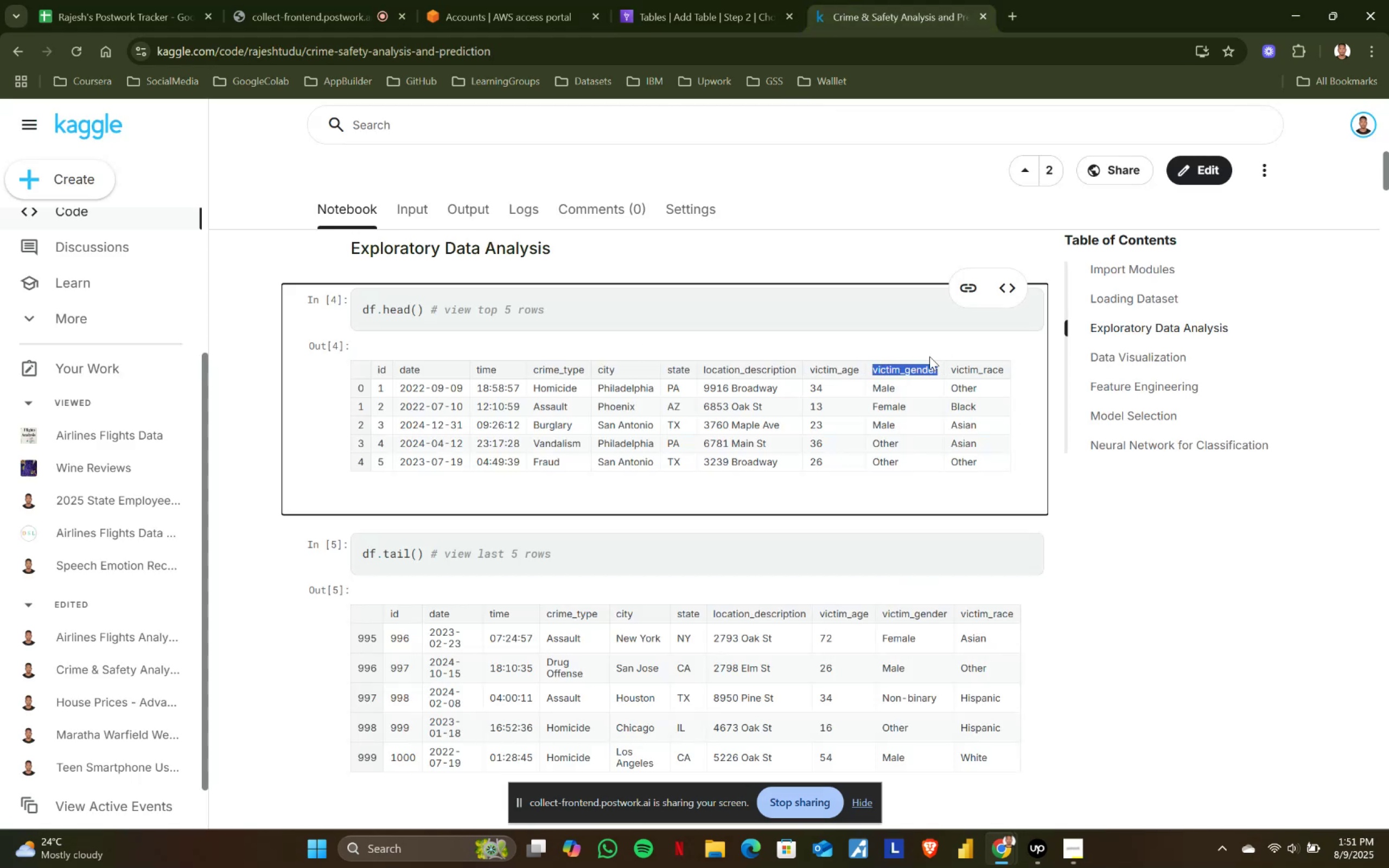 
key(Control+C)
 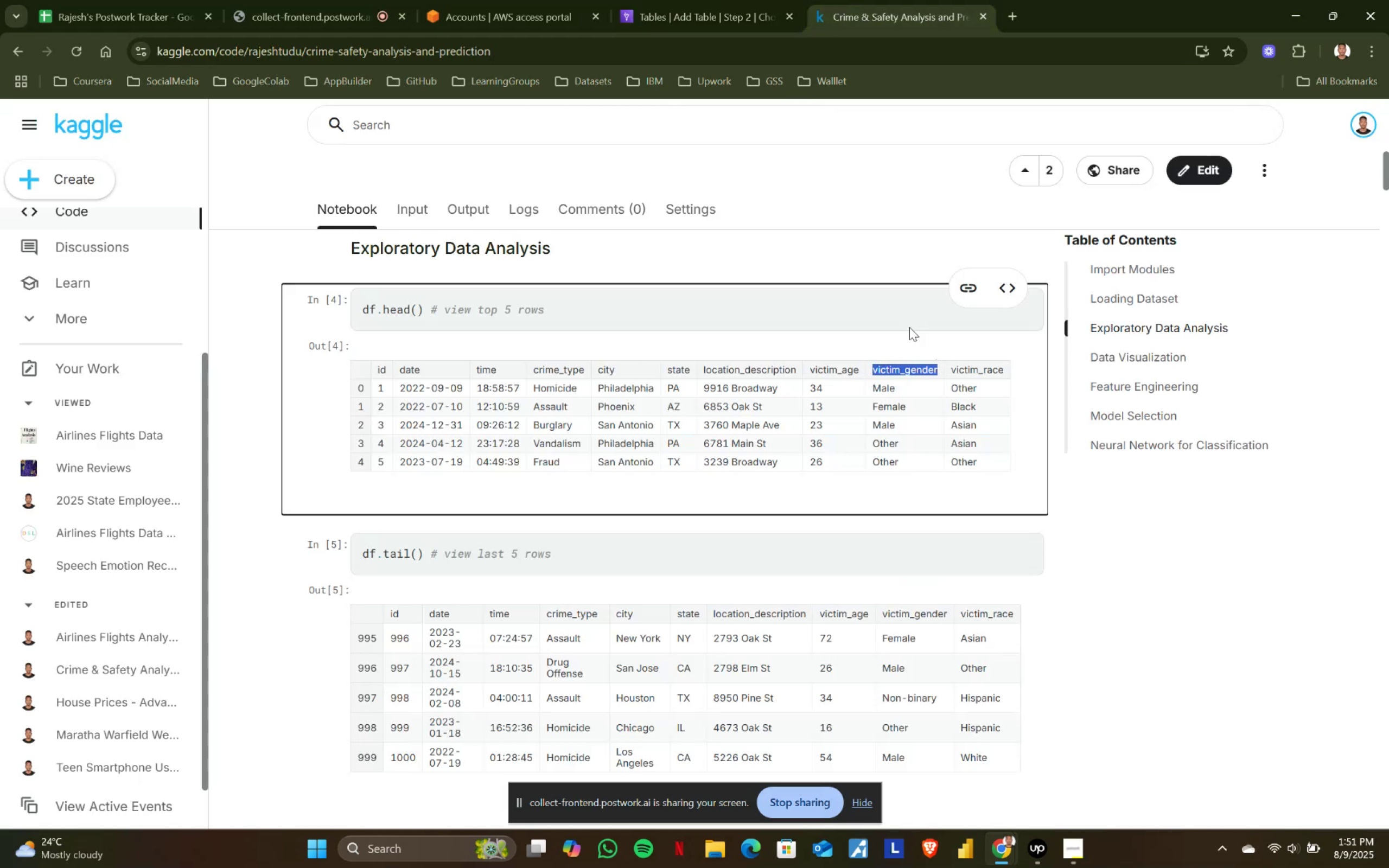 
key(Control+ControlLeft)
 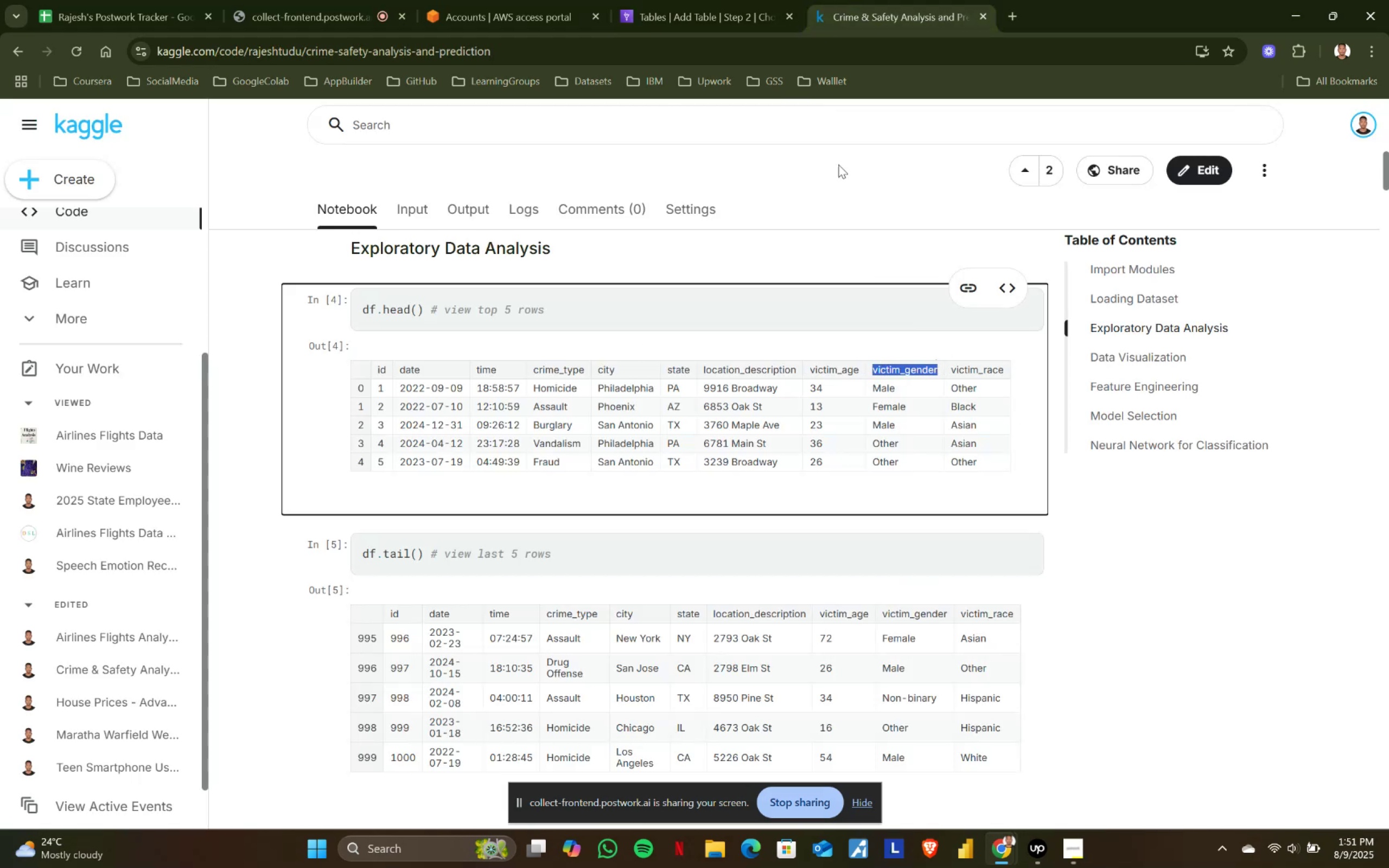 
key(Control+C)
 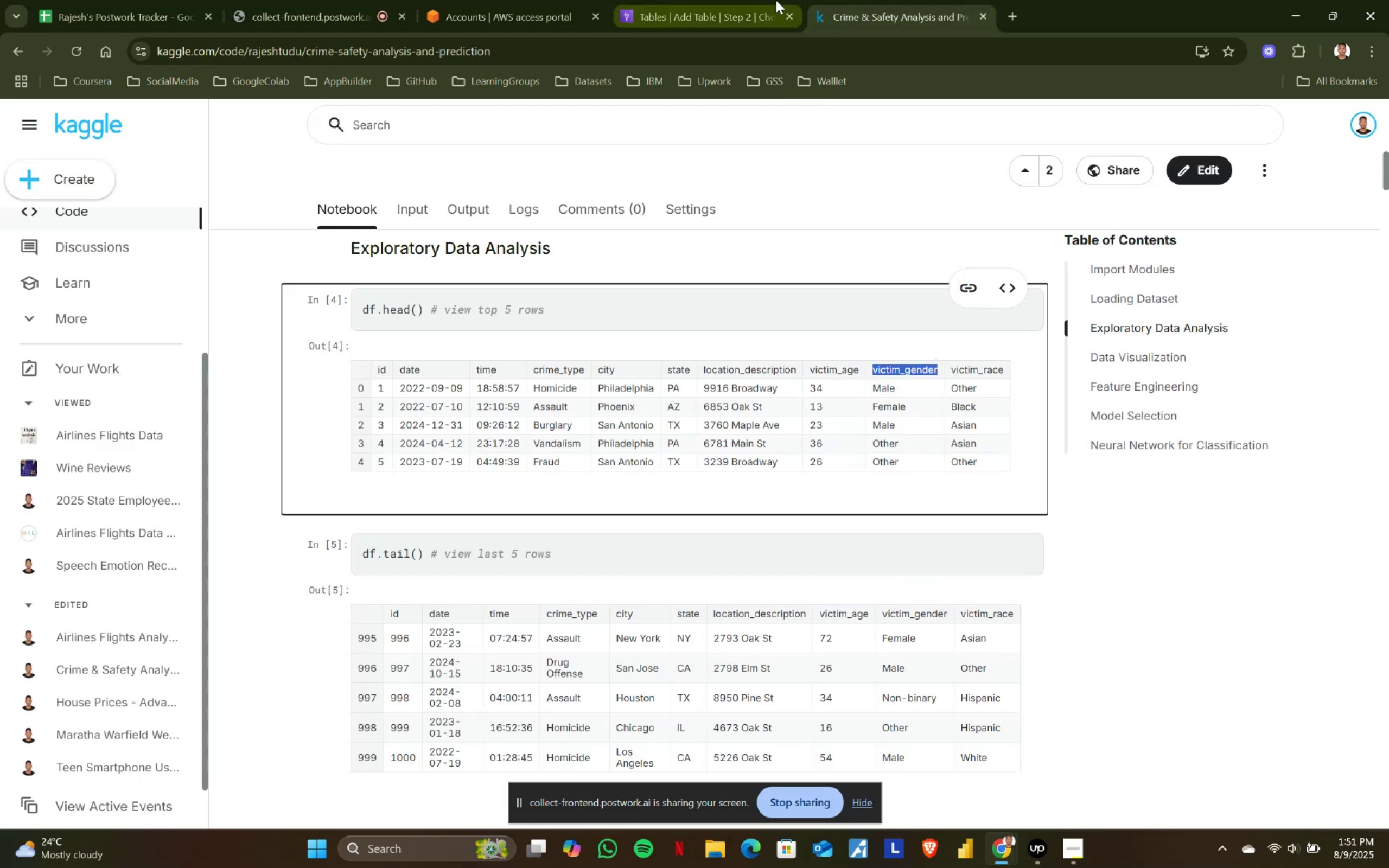 
left_click([776, 0])
 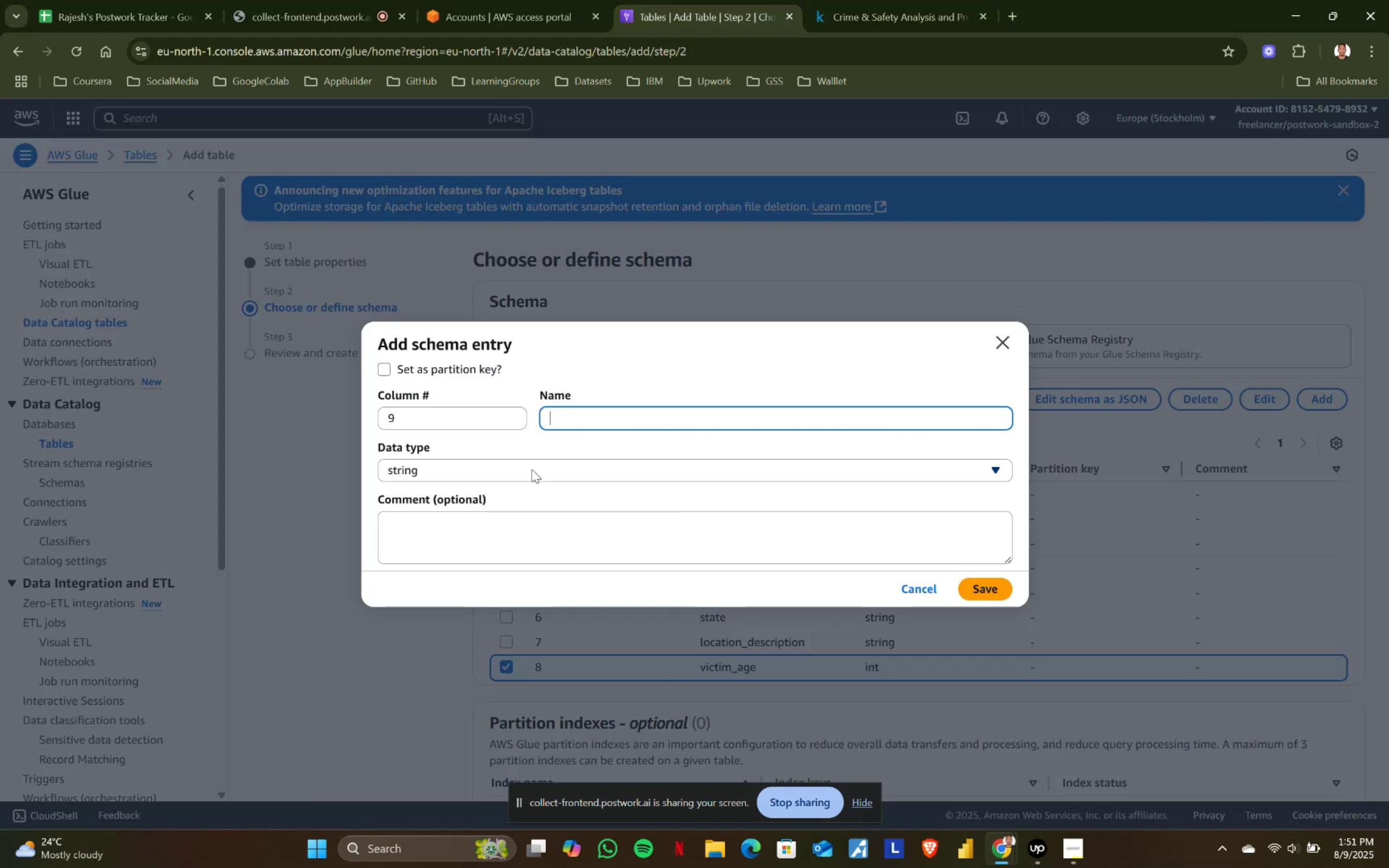 
key(Control+ControlLeft)
 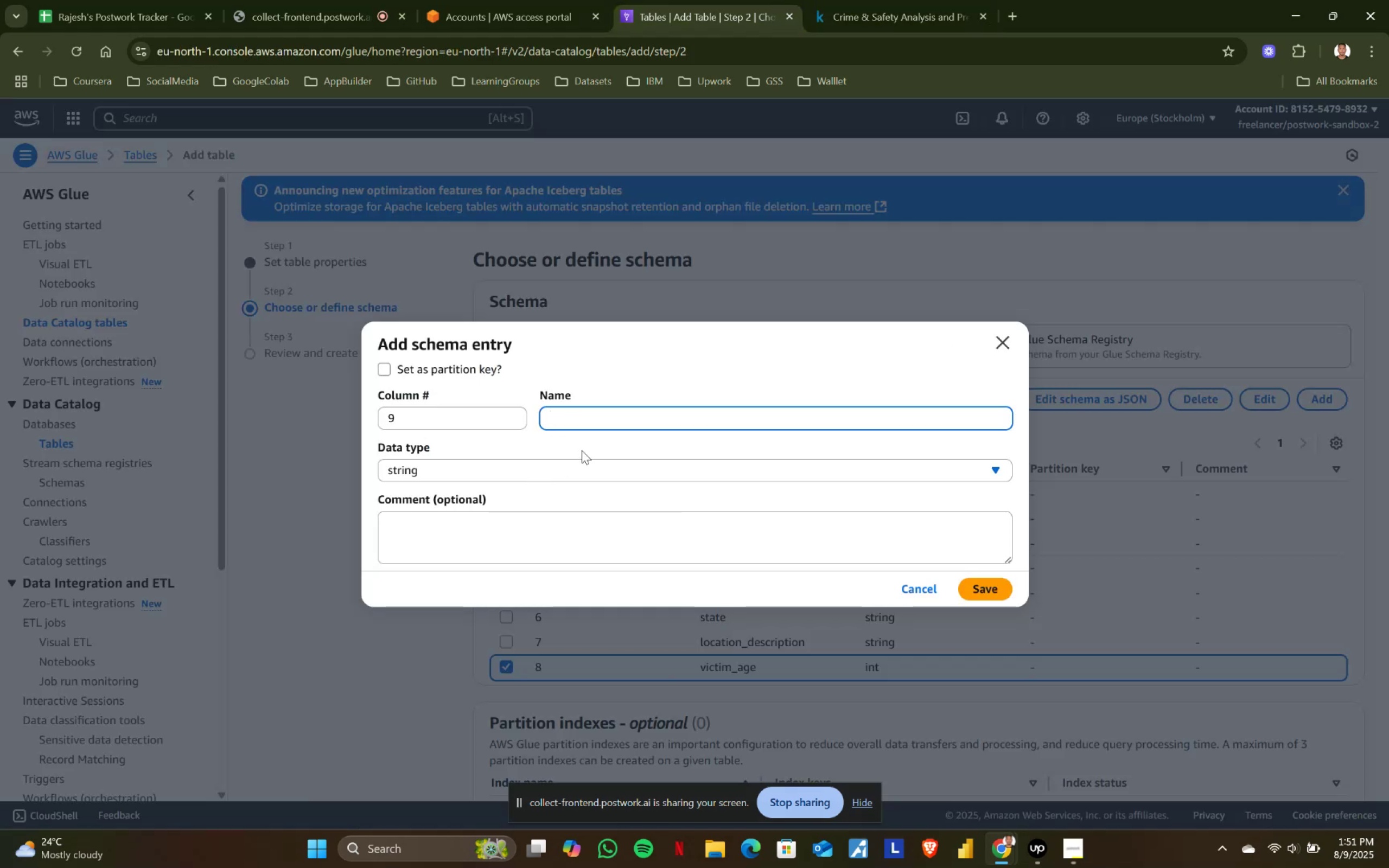 
key(Control+V)
 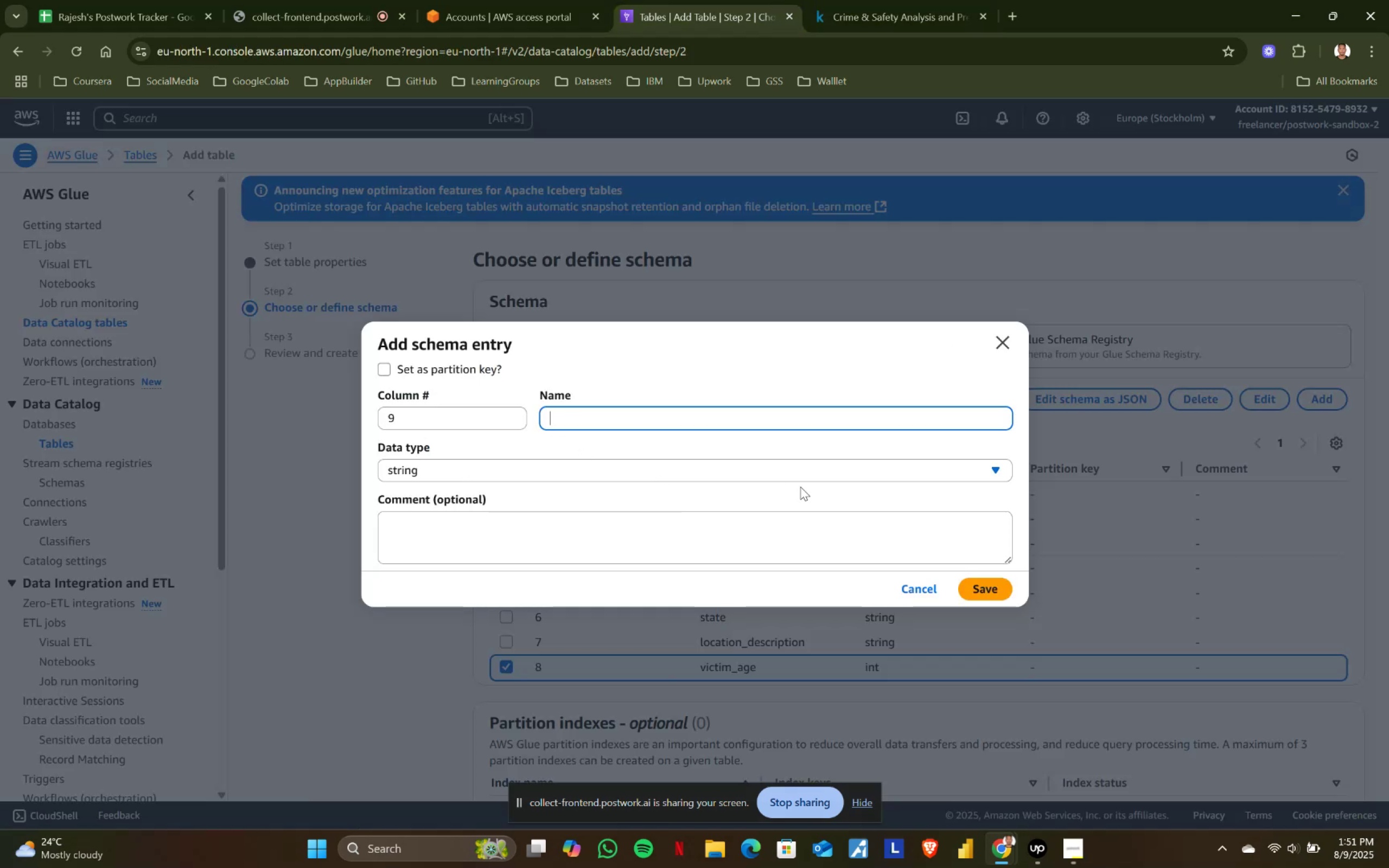 
key(Control+ControlLeft)
 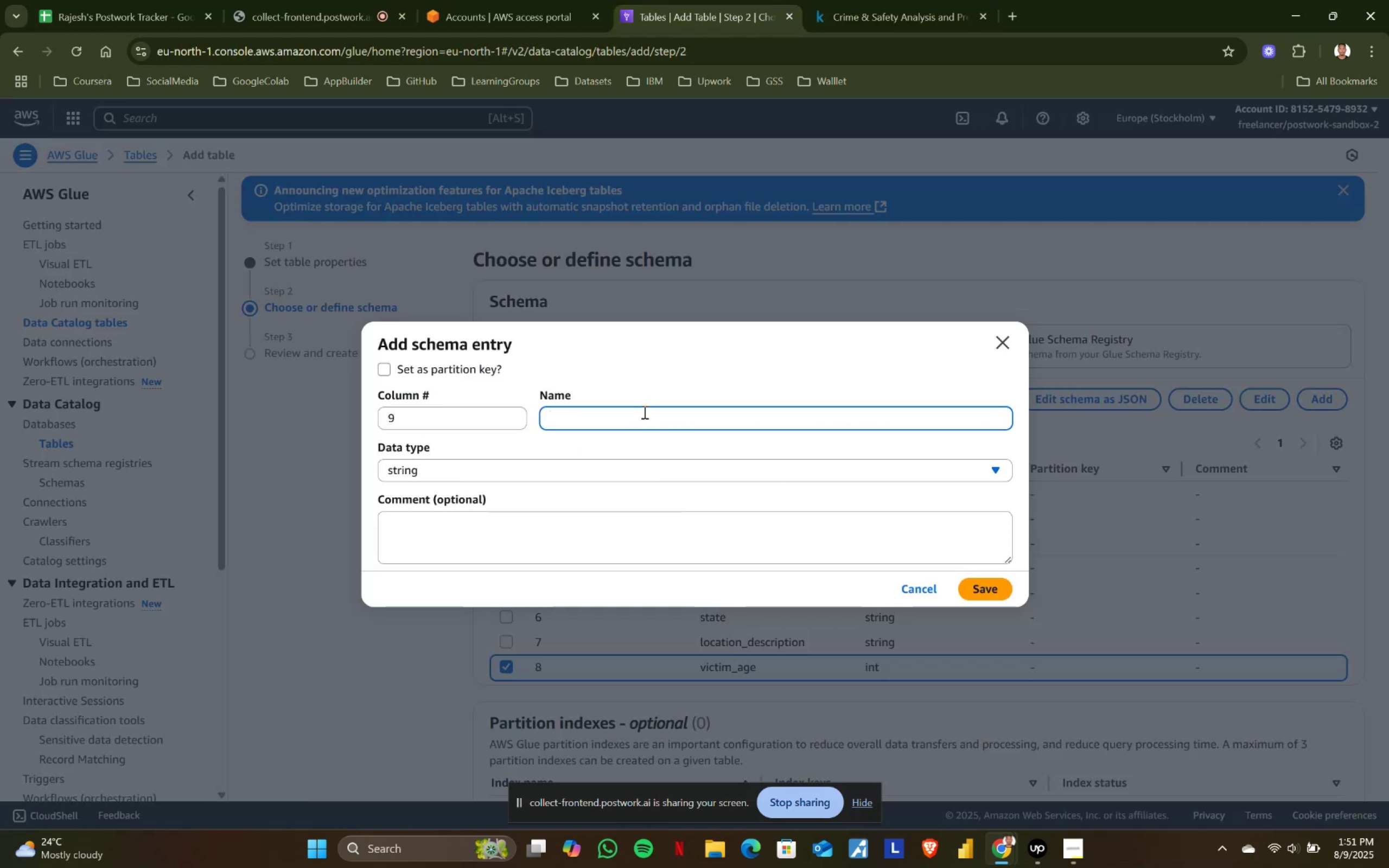 
key(Control+V)
 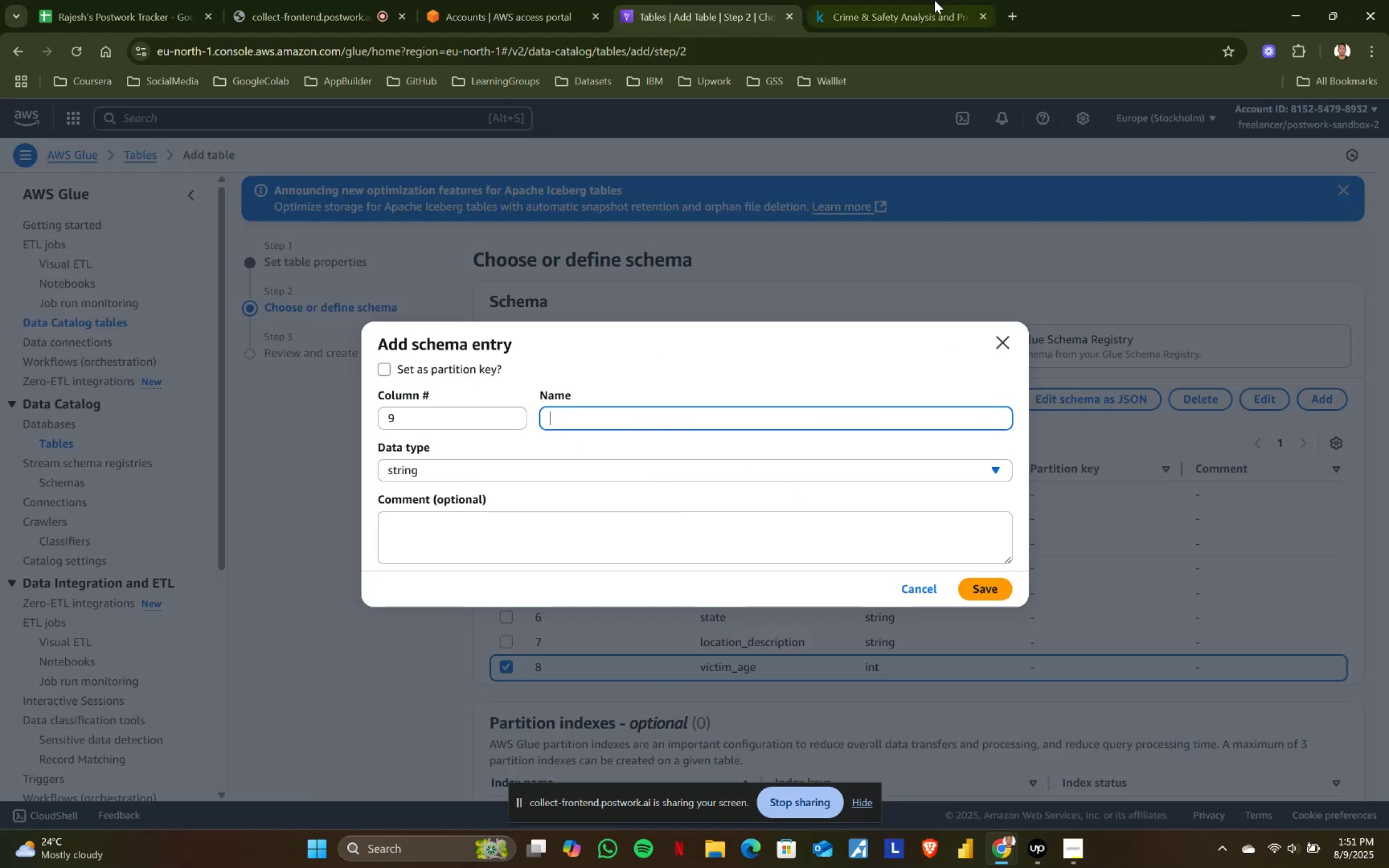 
left_click([935, 0])
 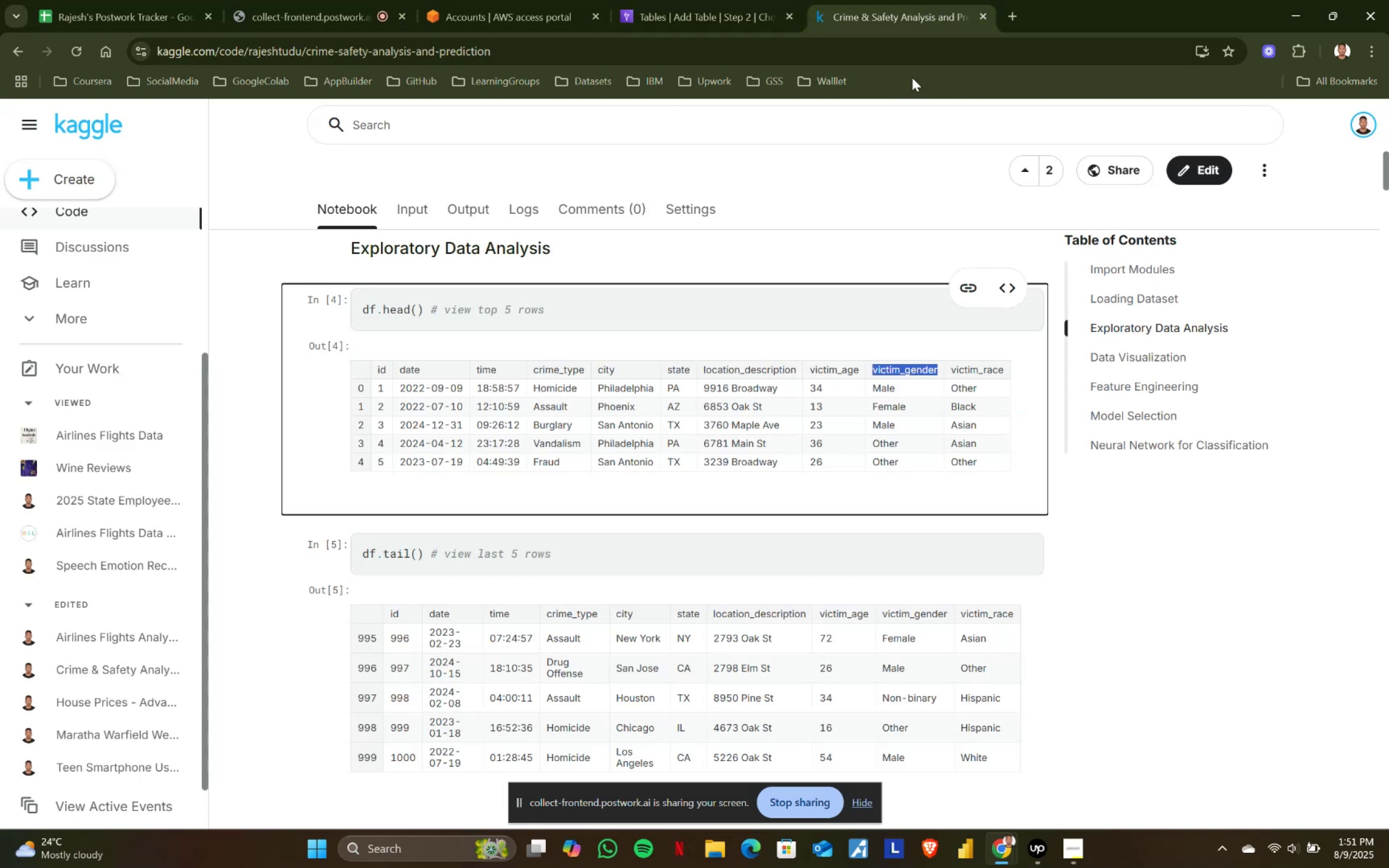 
key(Control+ControlLeft)
 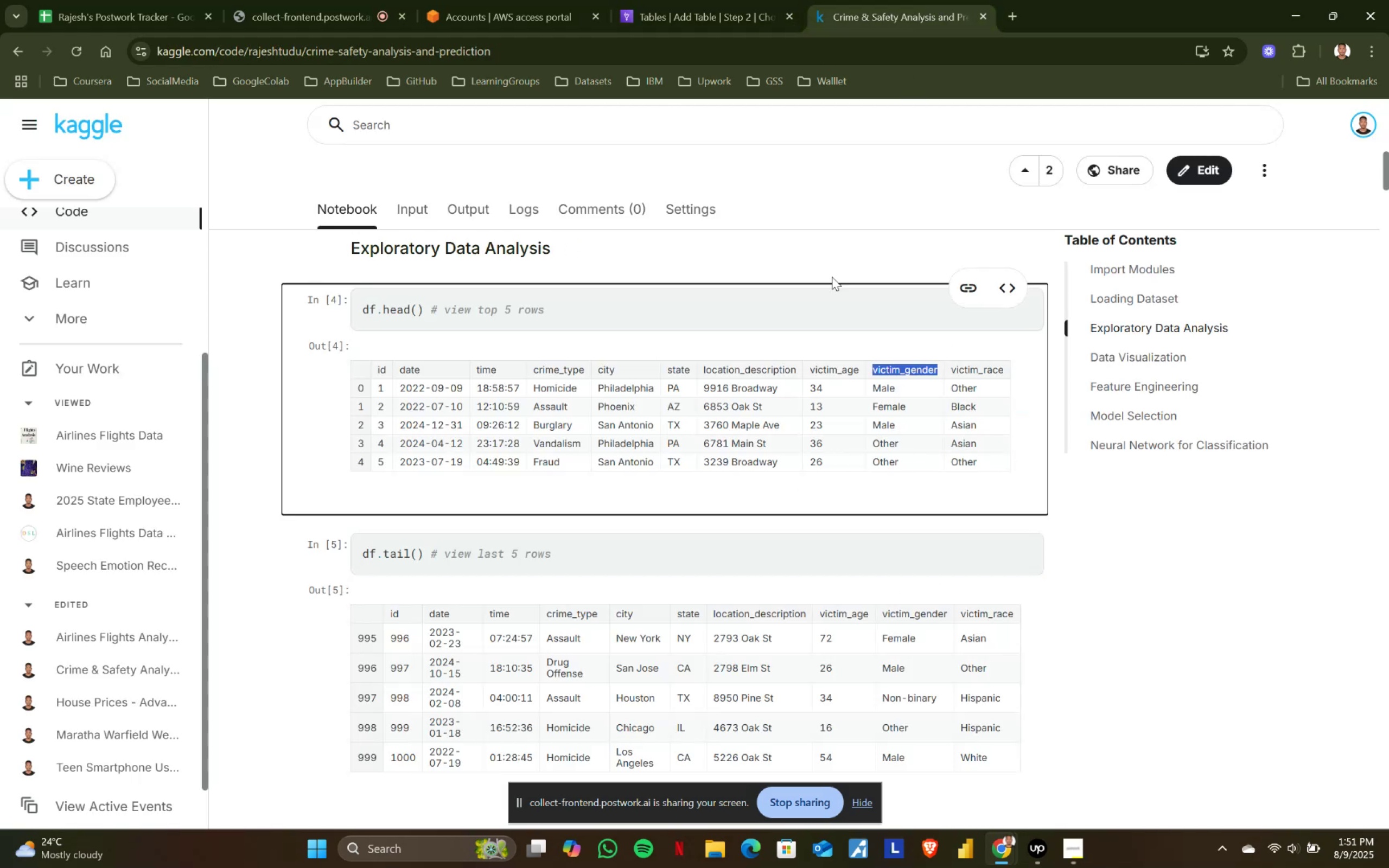 
key(Control+C)
 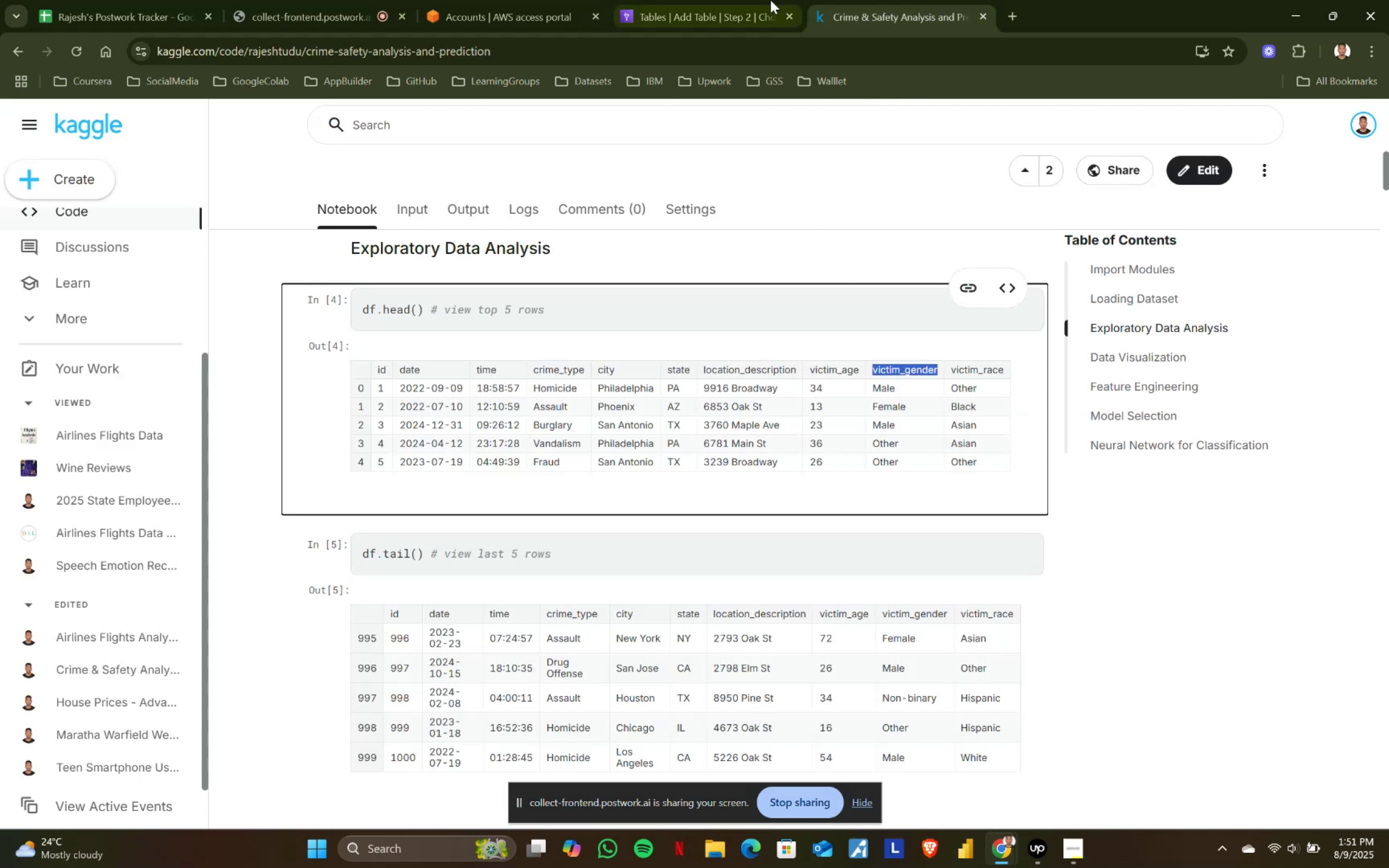 
left_click([766, 0])
 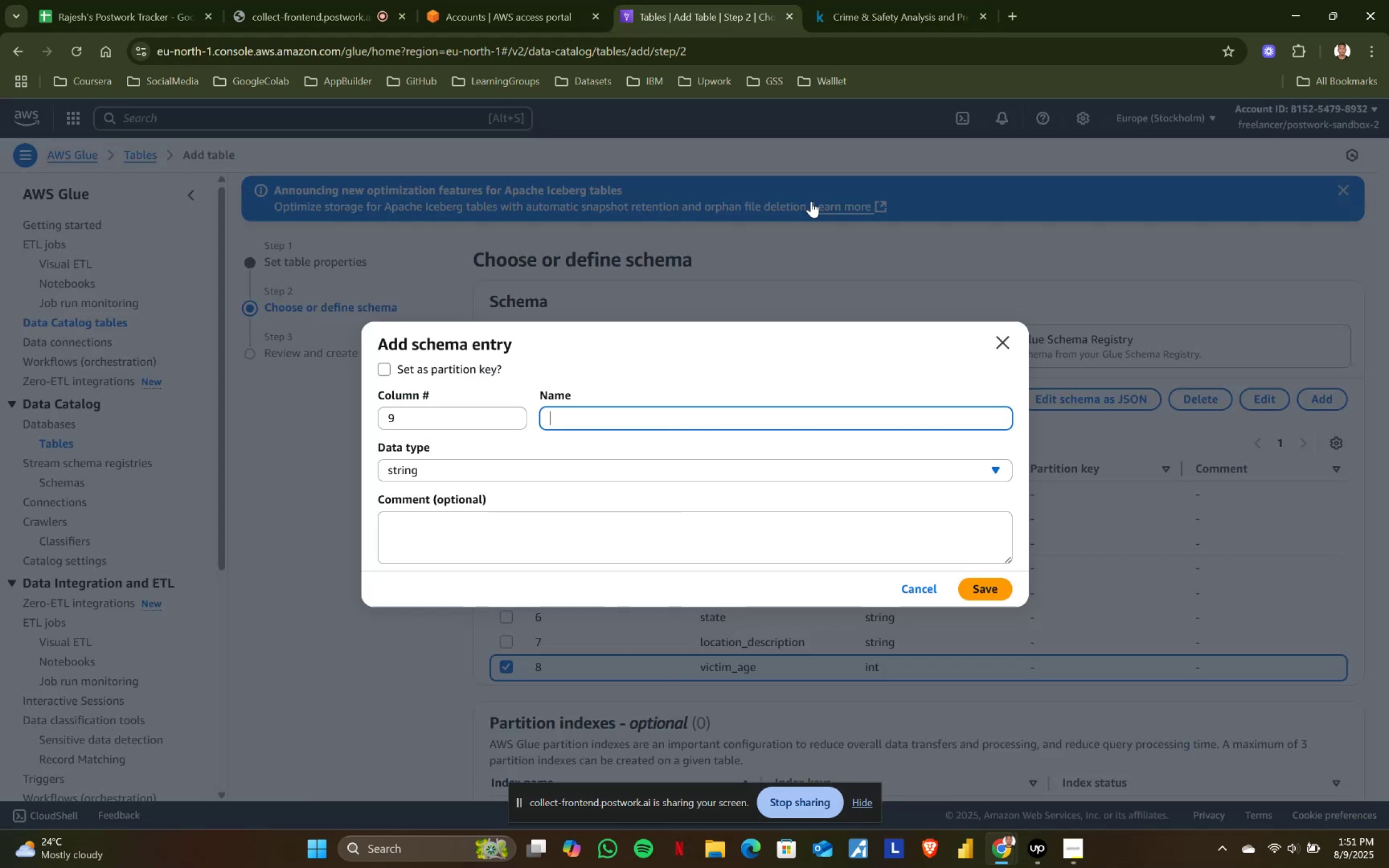 
key(Control+ControlLeft)
 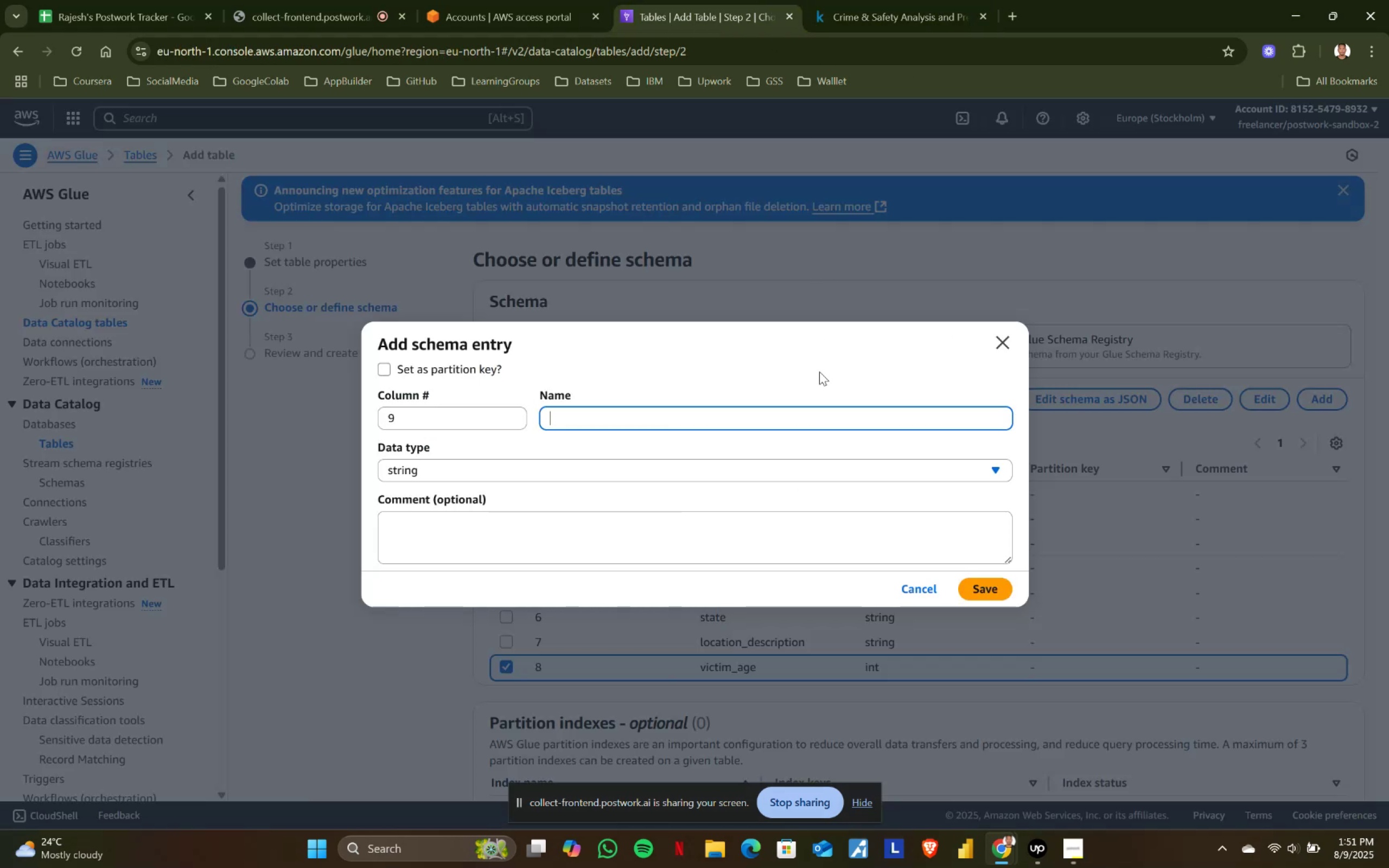 
key(Control+V)
 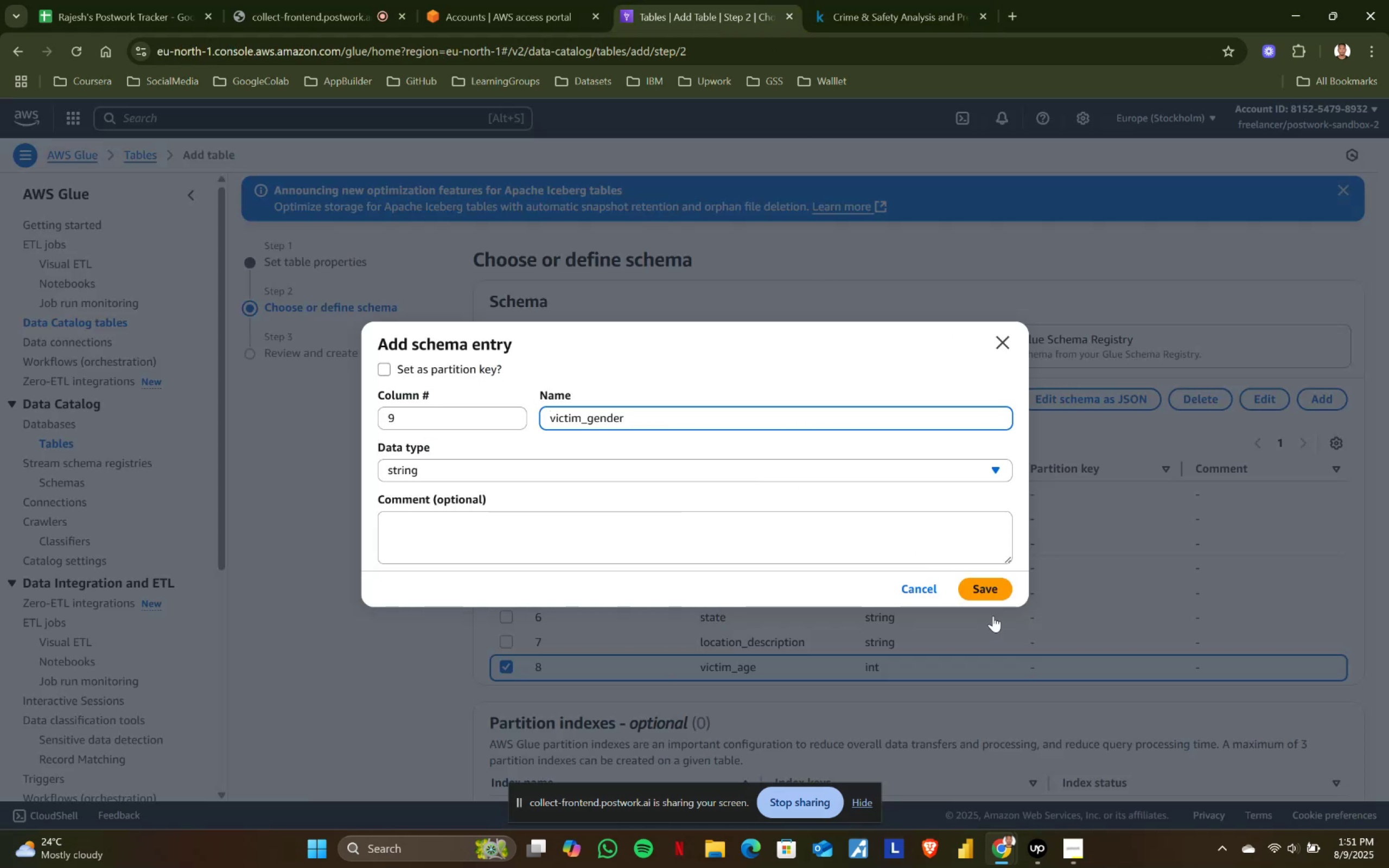 
left_click([991, 594])
 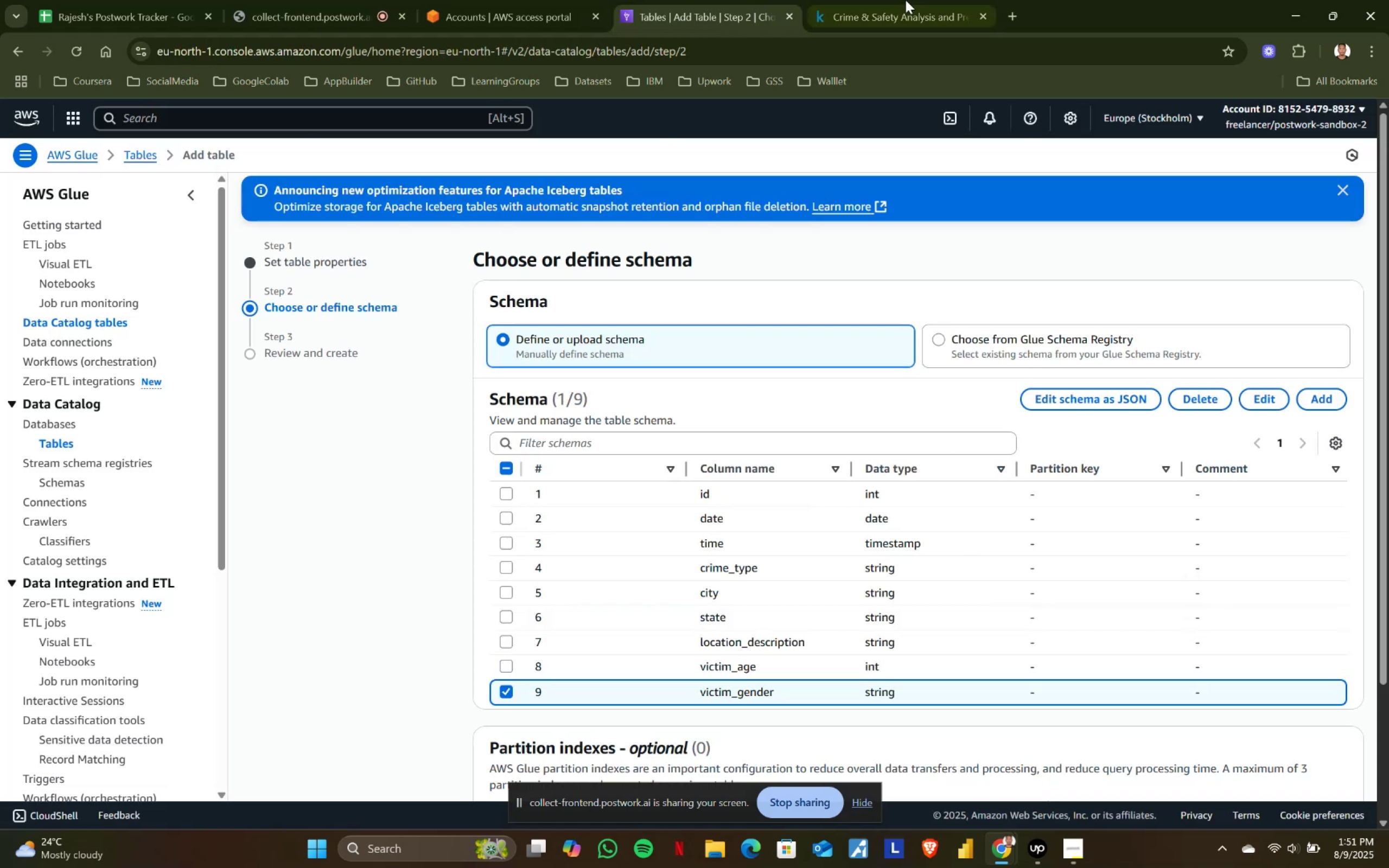 
left_click([914, 0])
 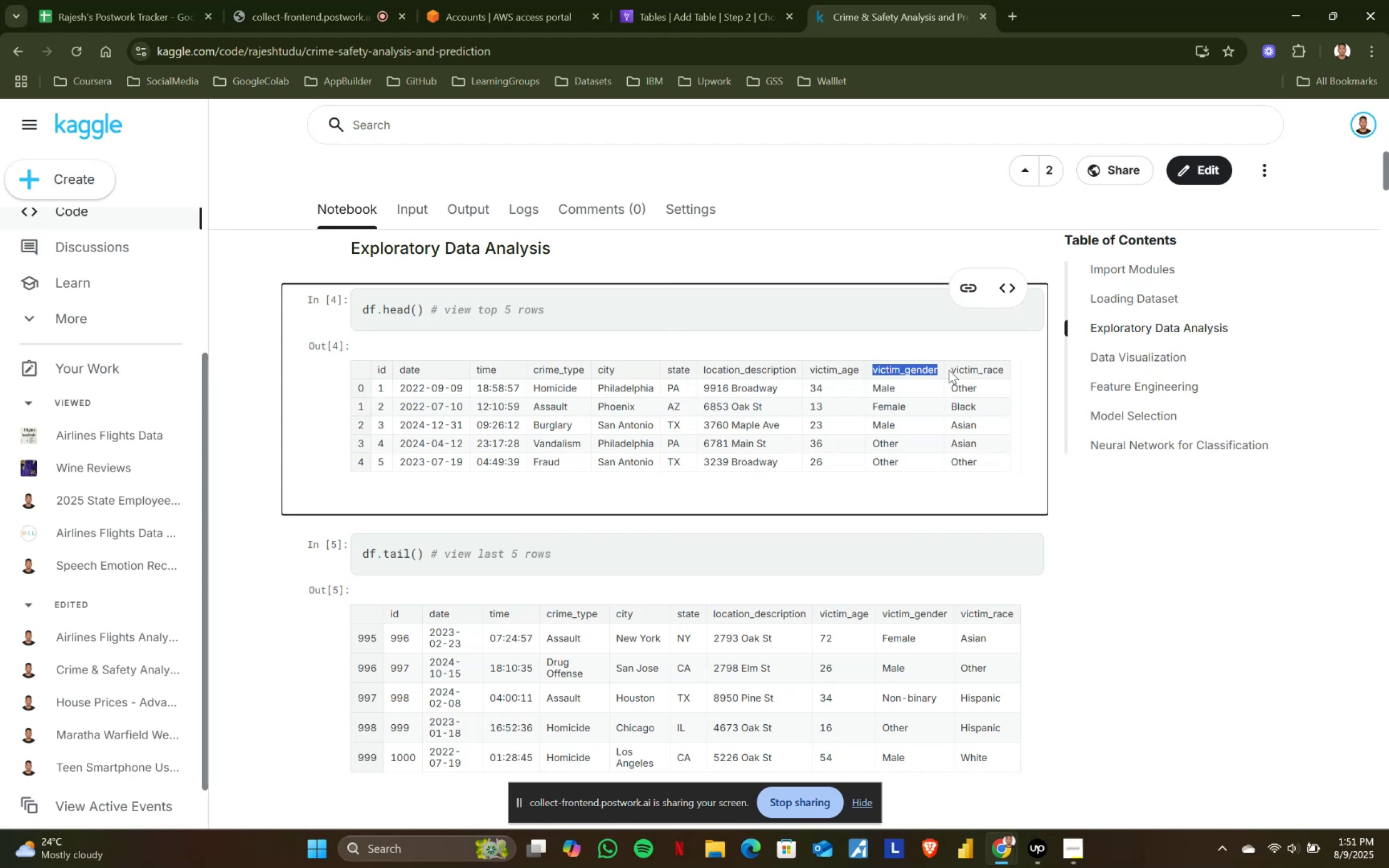 
left_click_drag(start_coordinate=[952, 368], to_coordinate=[1049, 367])
 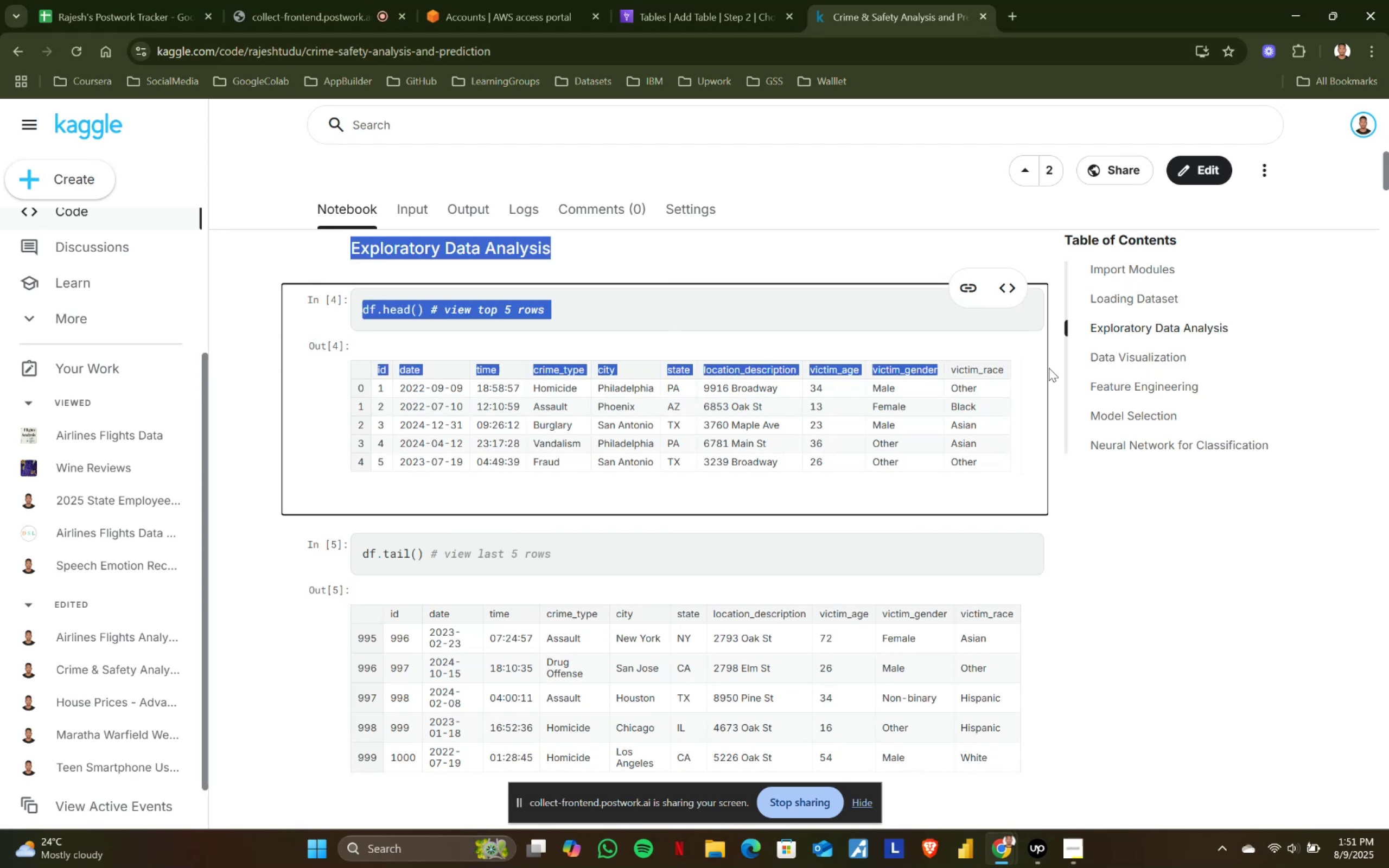 
key(Control+ControlLeft)
 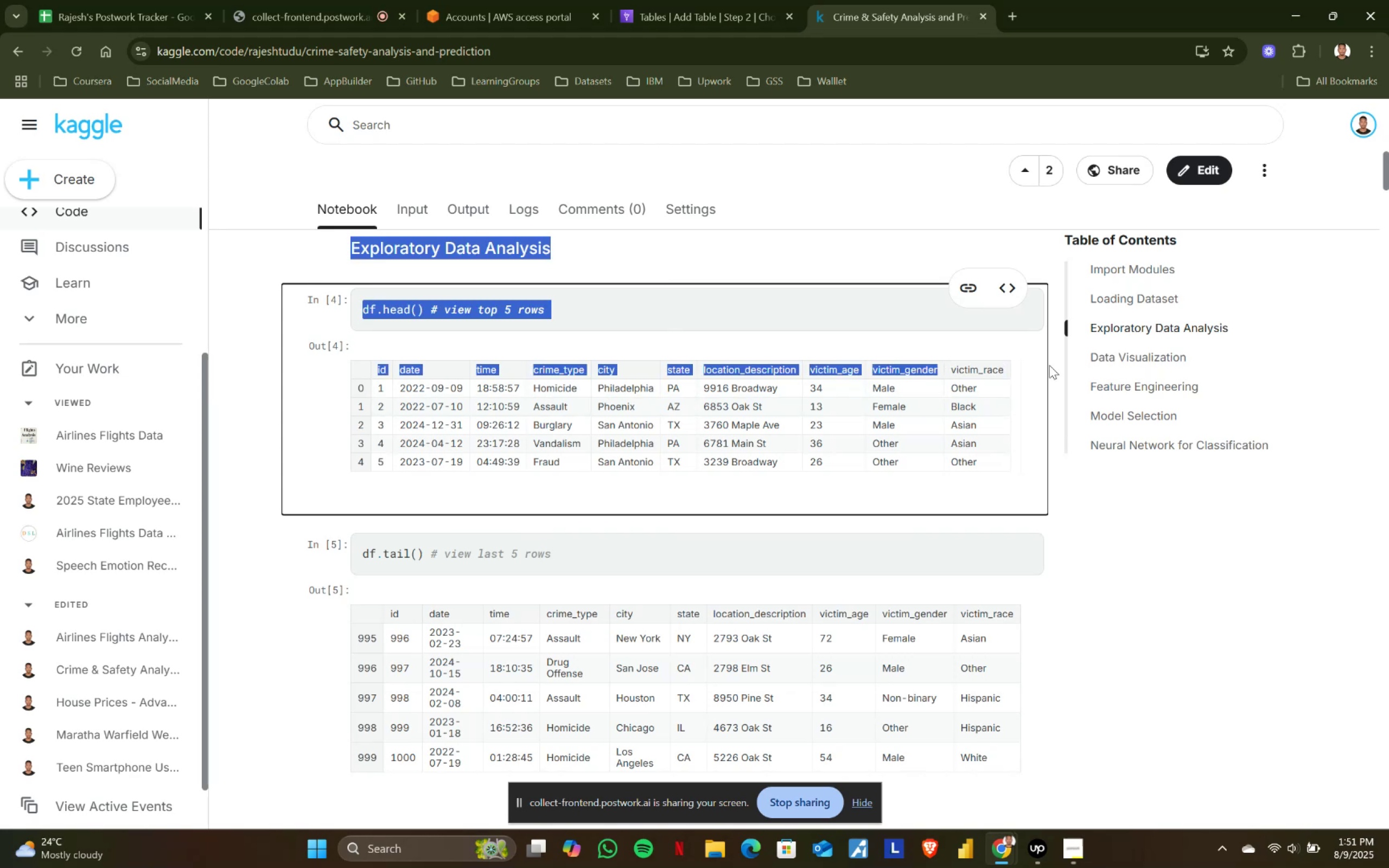 
key(Control+C)
 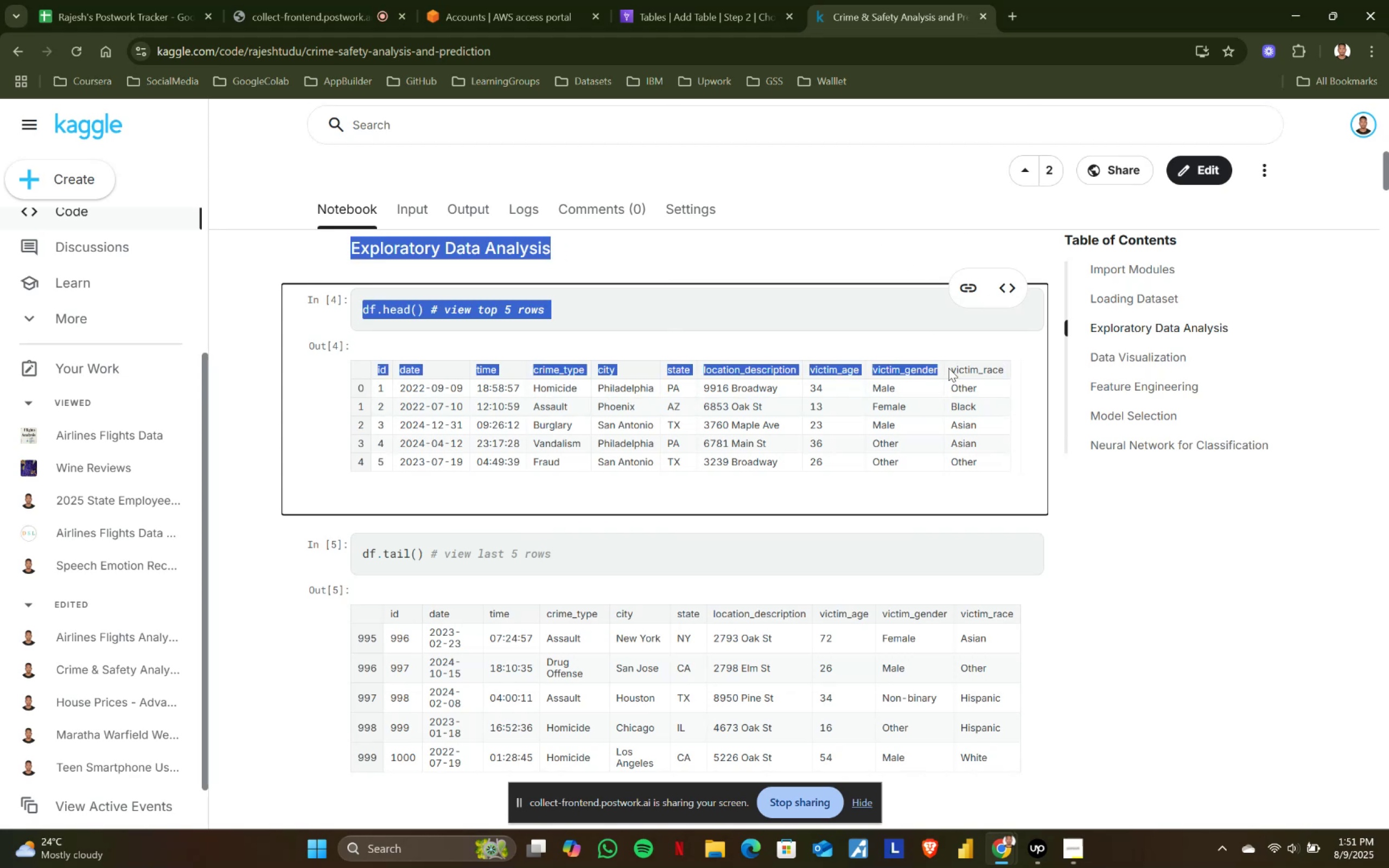 
left_click_drag(start_coordinate=[952, 368], to_coordinate=[1029, 368])
 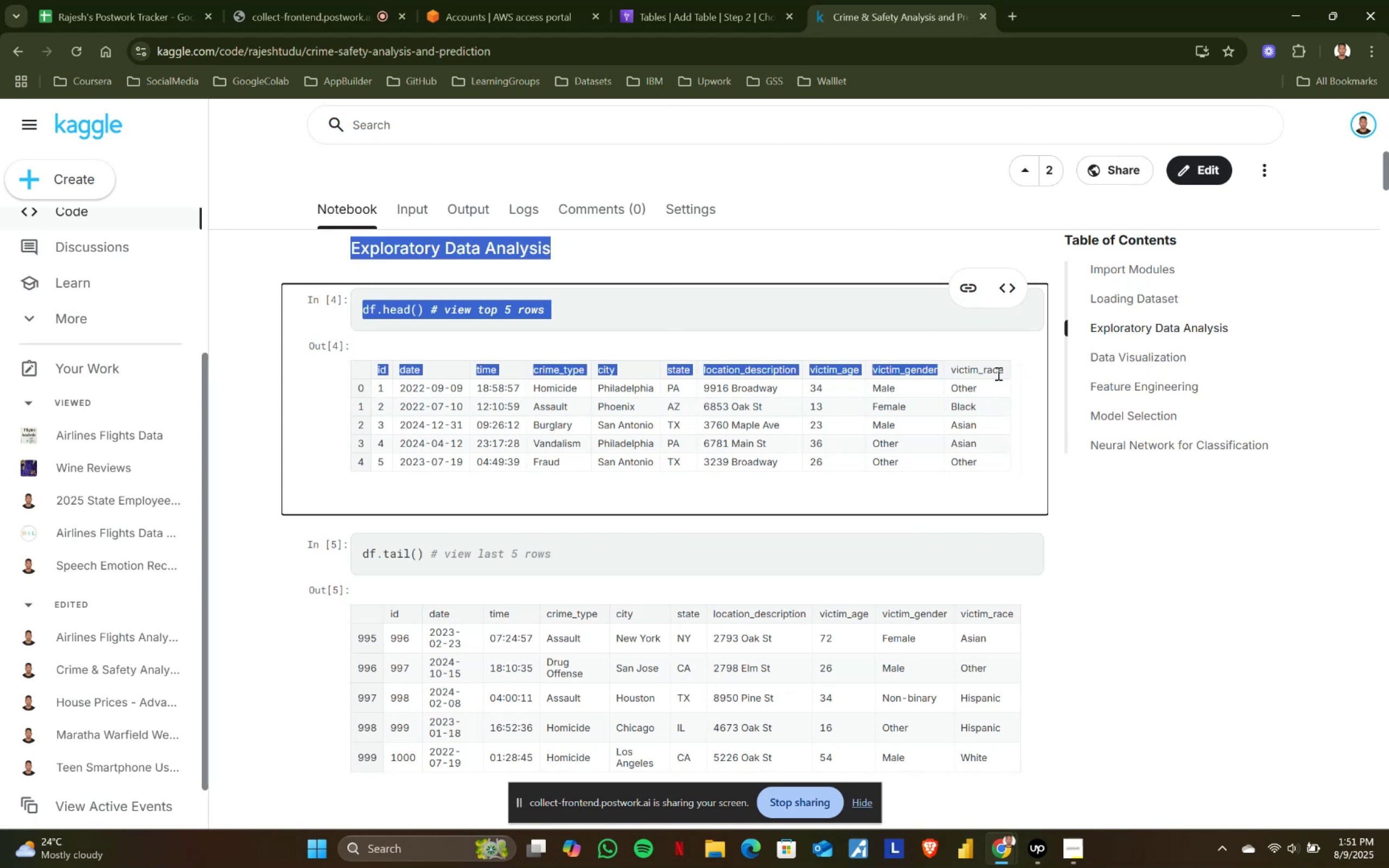 
left_click([997, 374])
 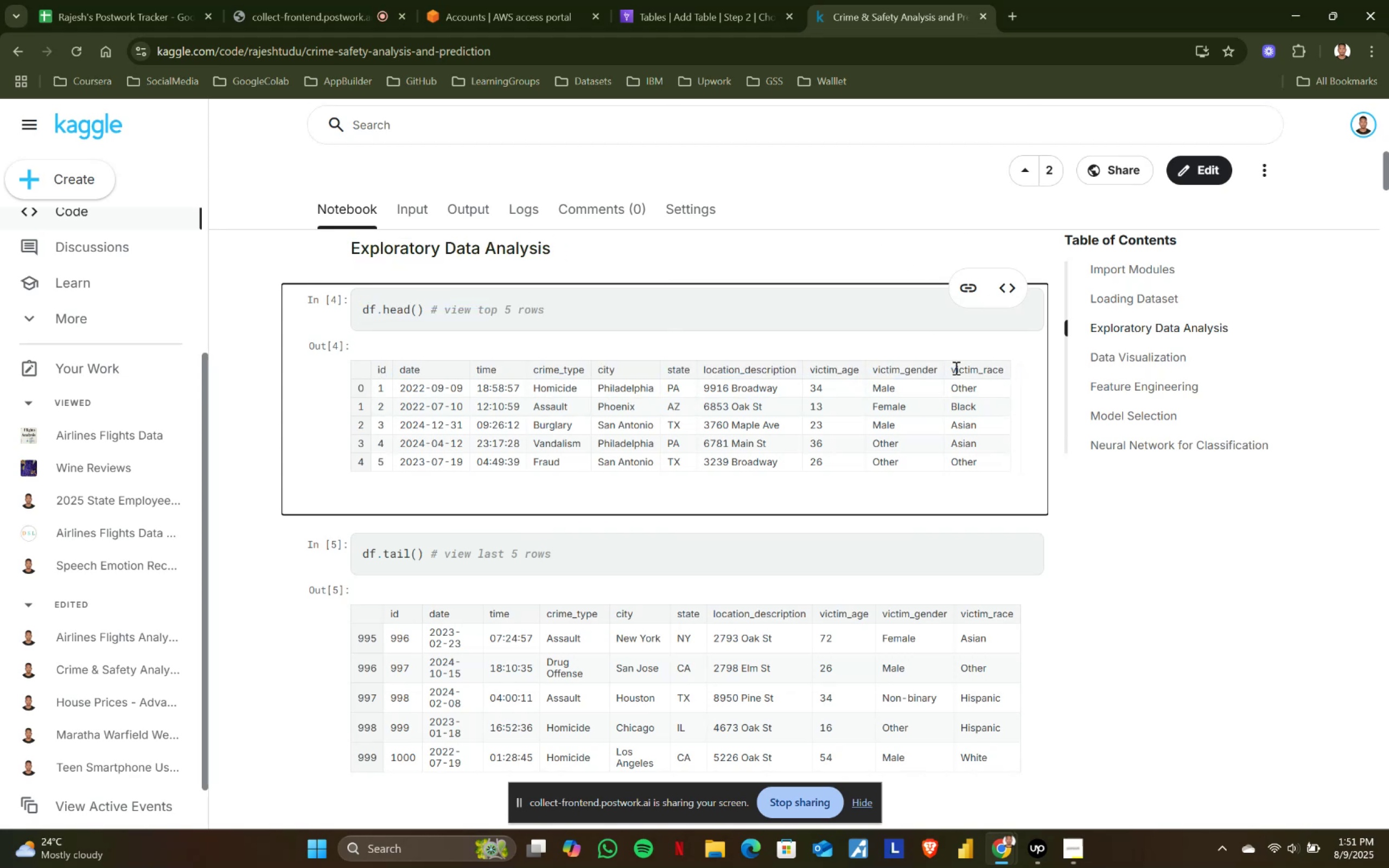 
left_click_drag(start_coordinate=[953, 368], to_coordinate=[1002, 368])
 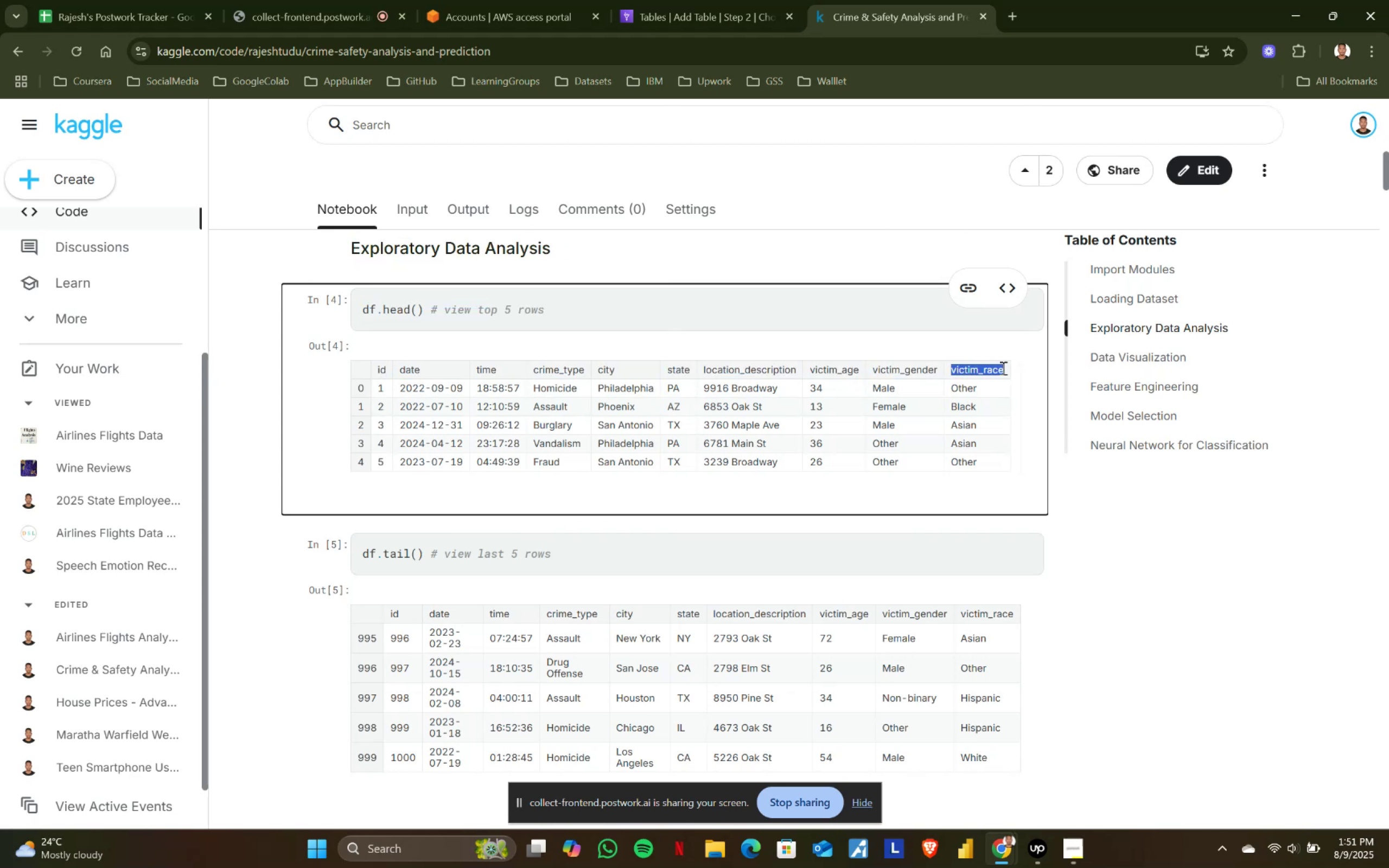 
key(Control+ControlLeft)
 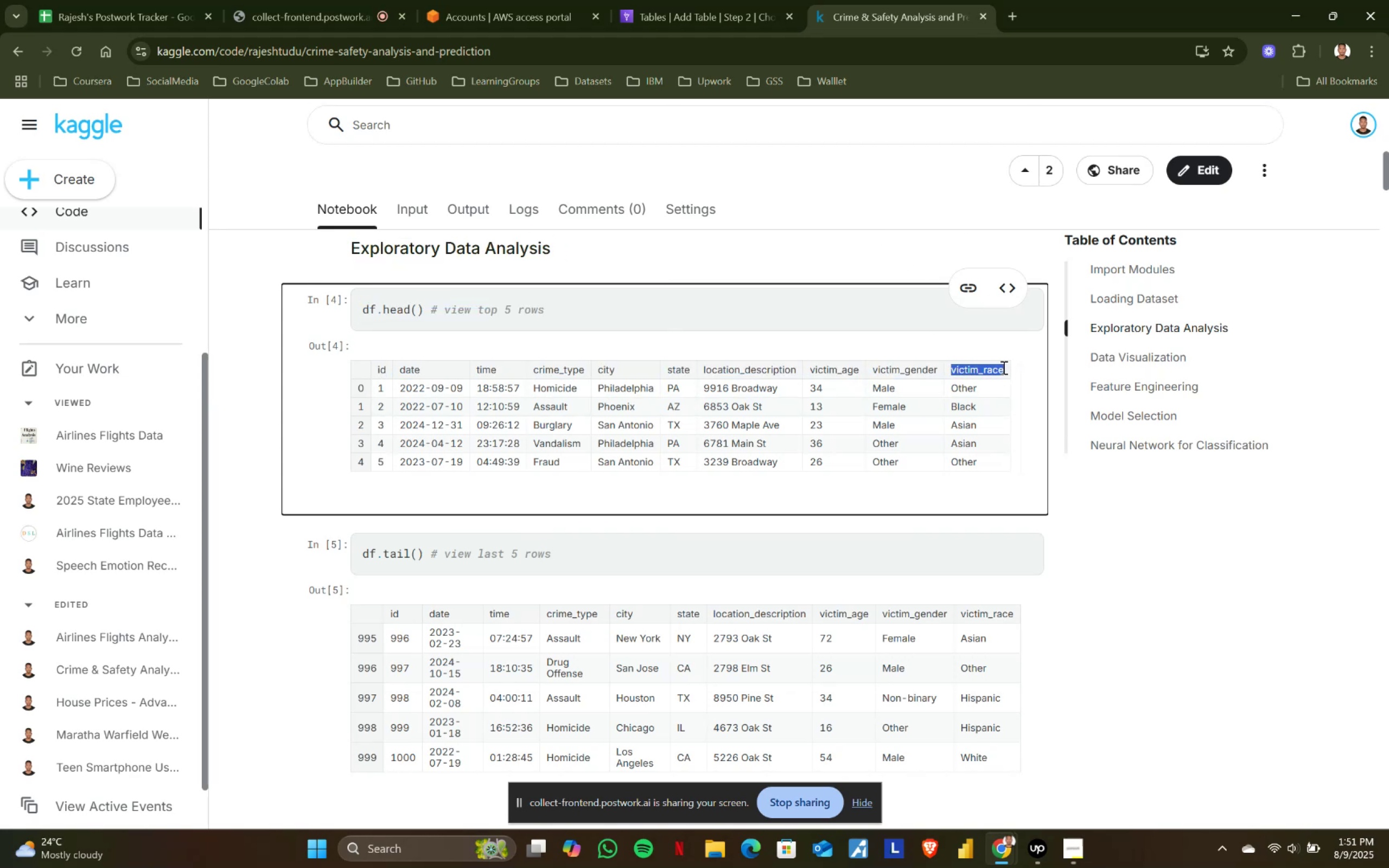 
key(Control+C)
 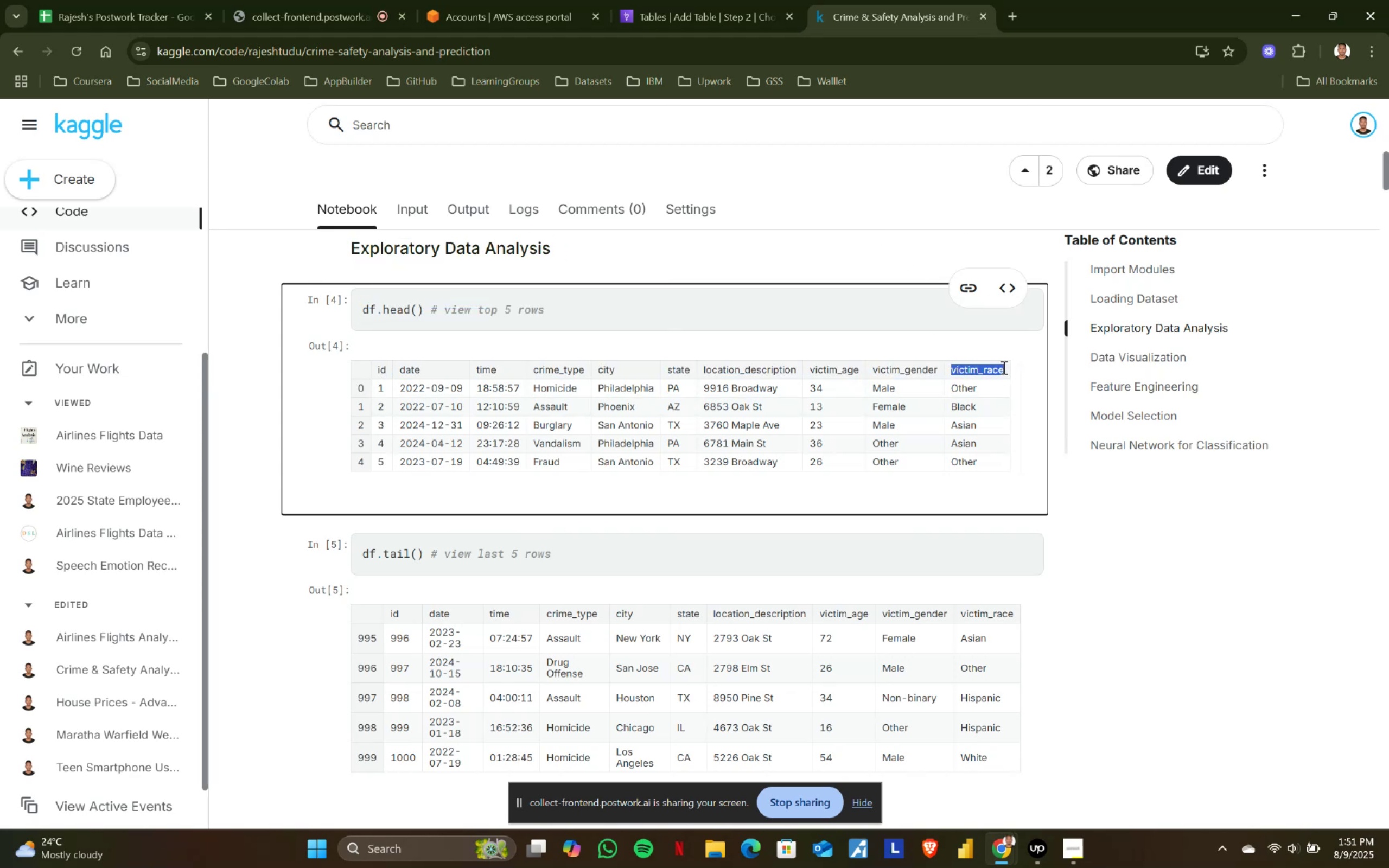 
key(Control+ControlLeft)
 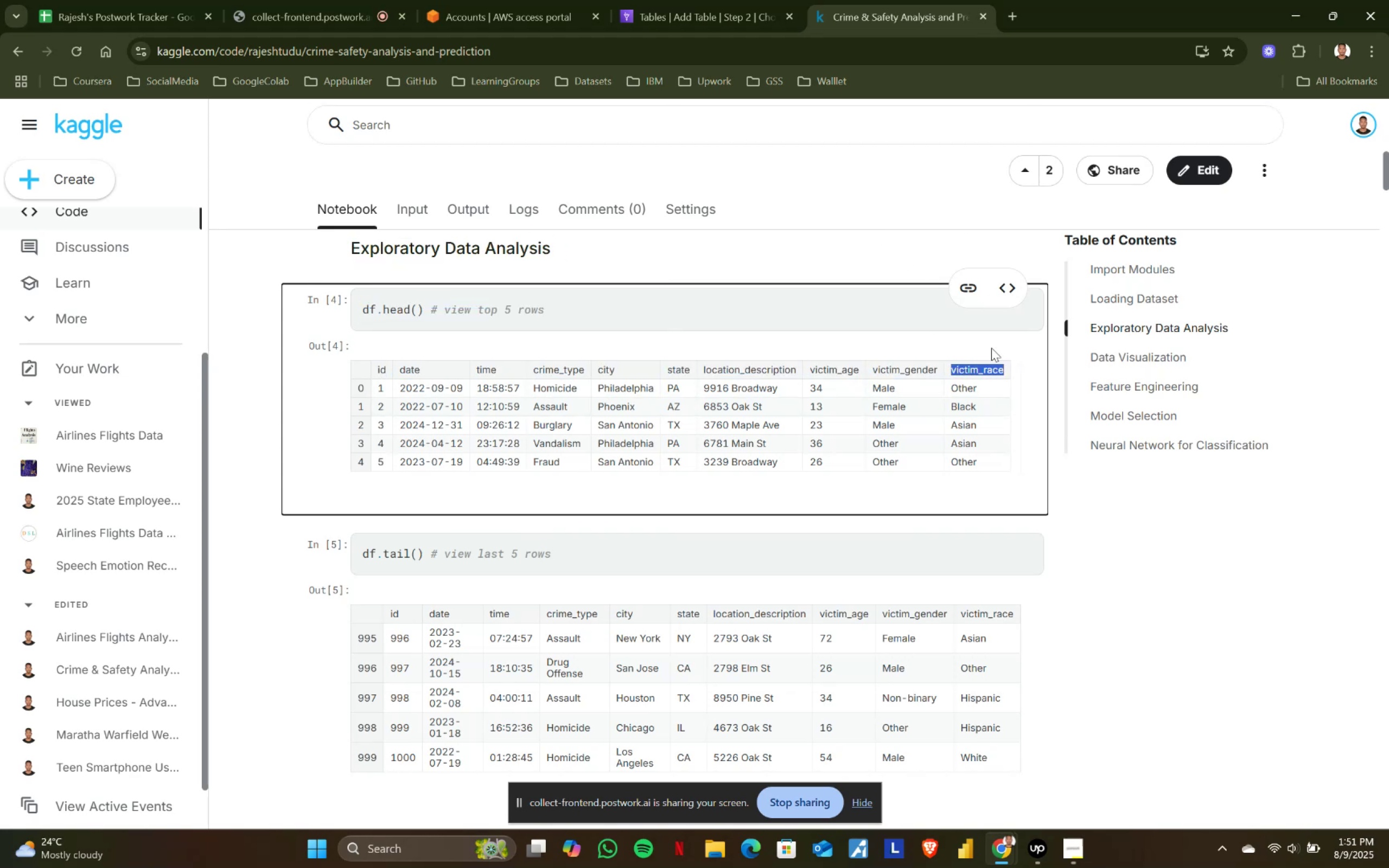 
key(Control+C)
 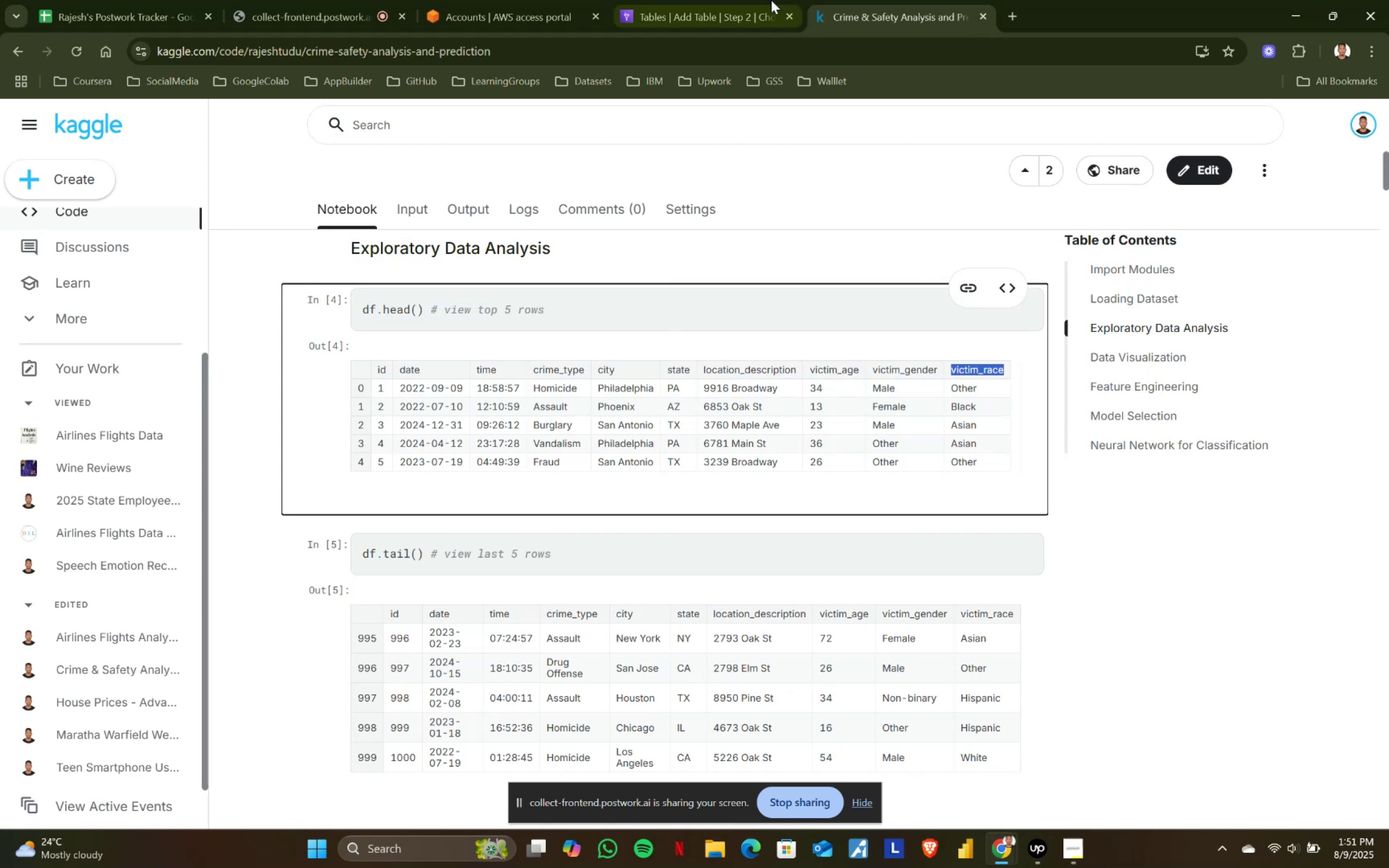 
left_click([767, 0])
 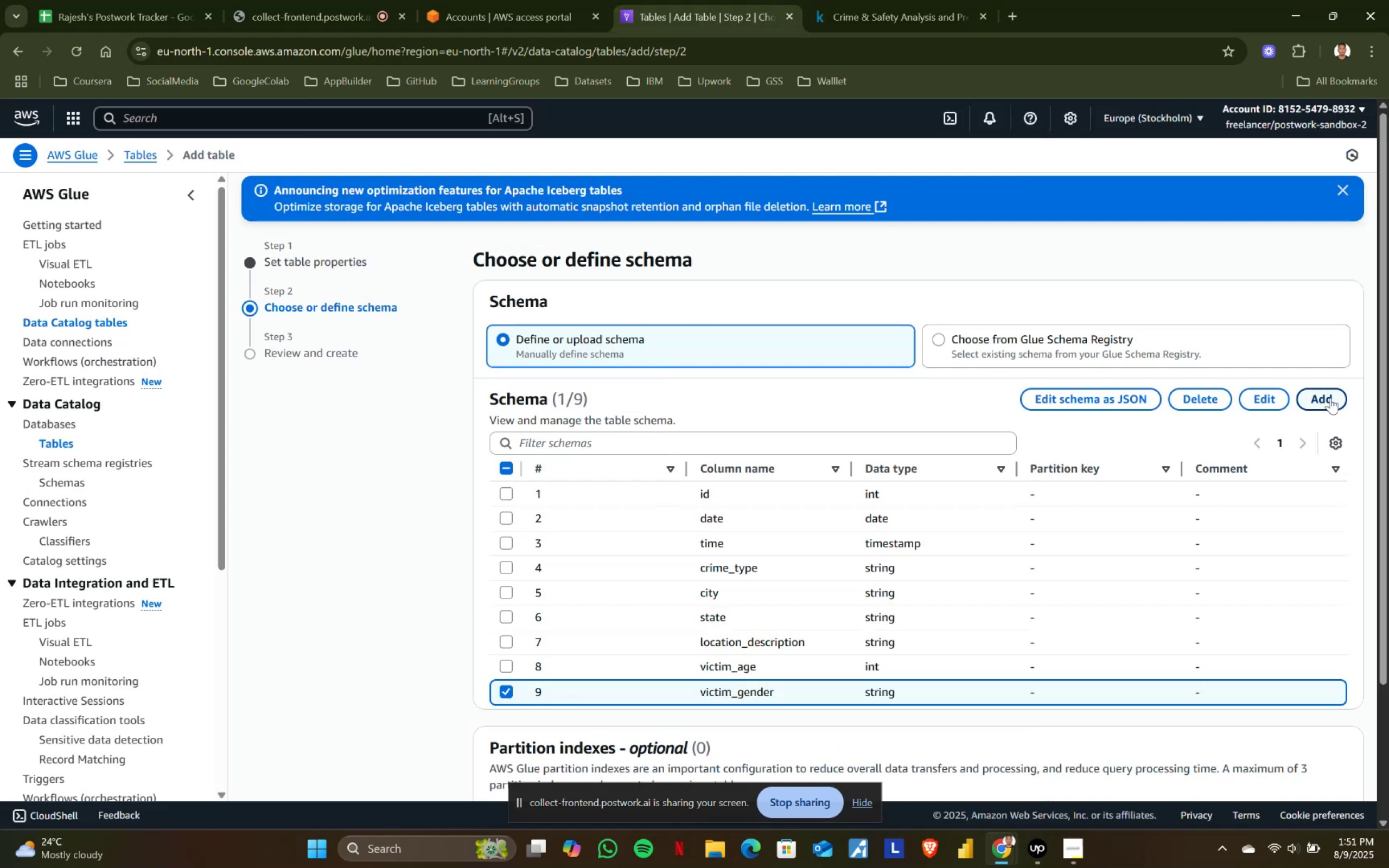 
left_click([1330, 400])
 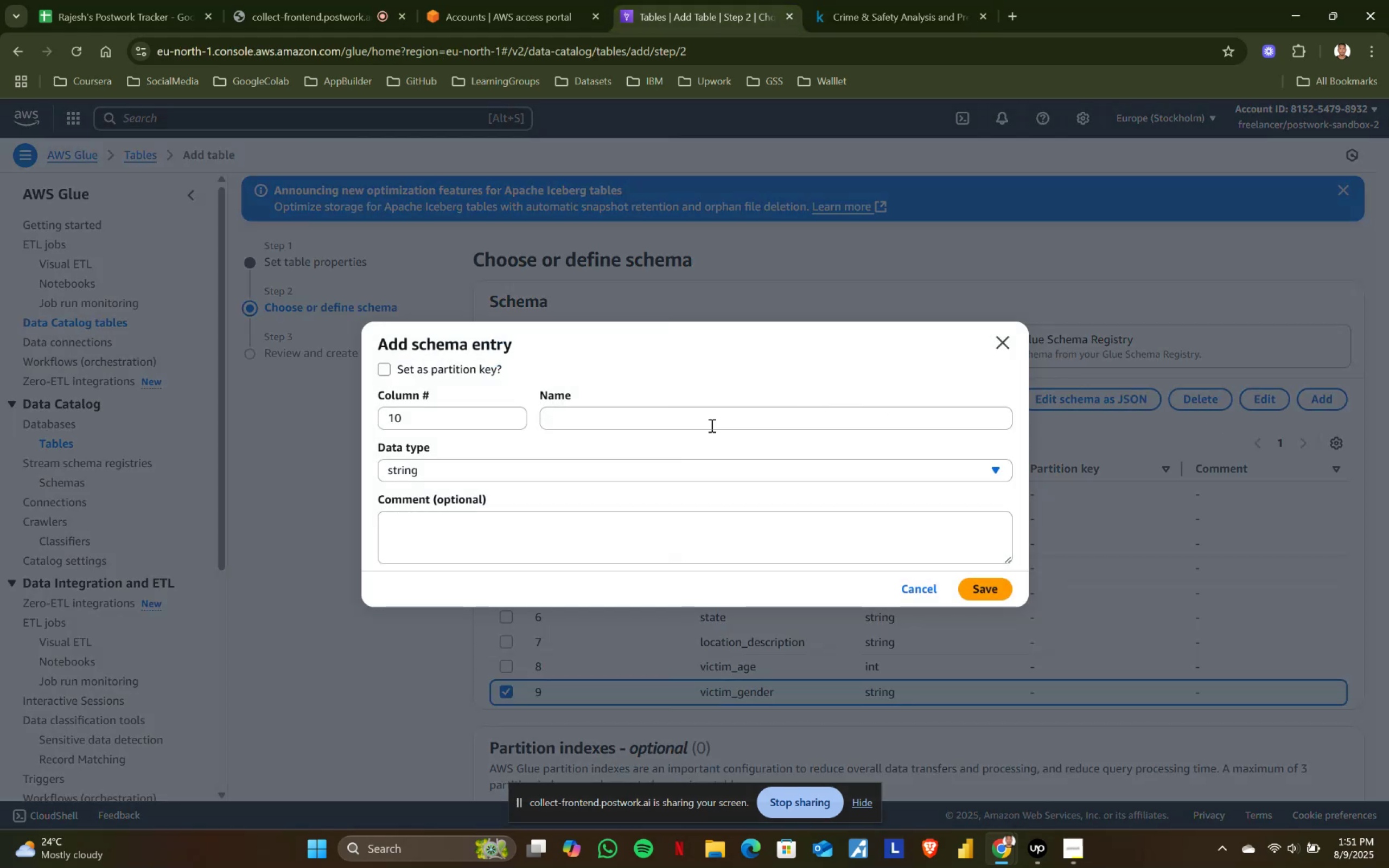 
left_click([664, 425])
 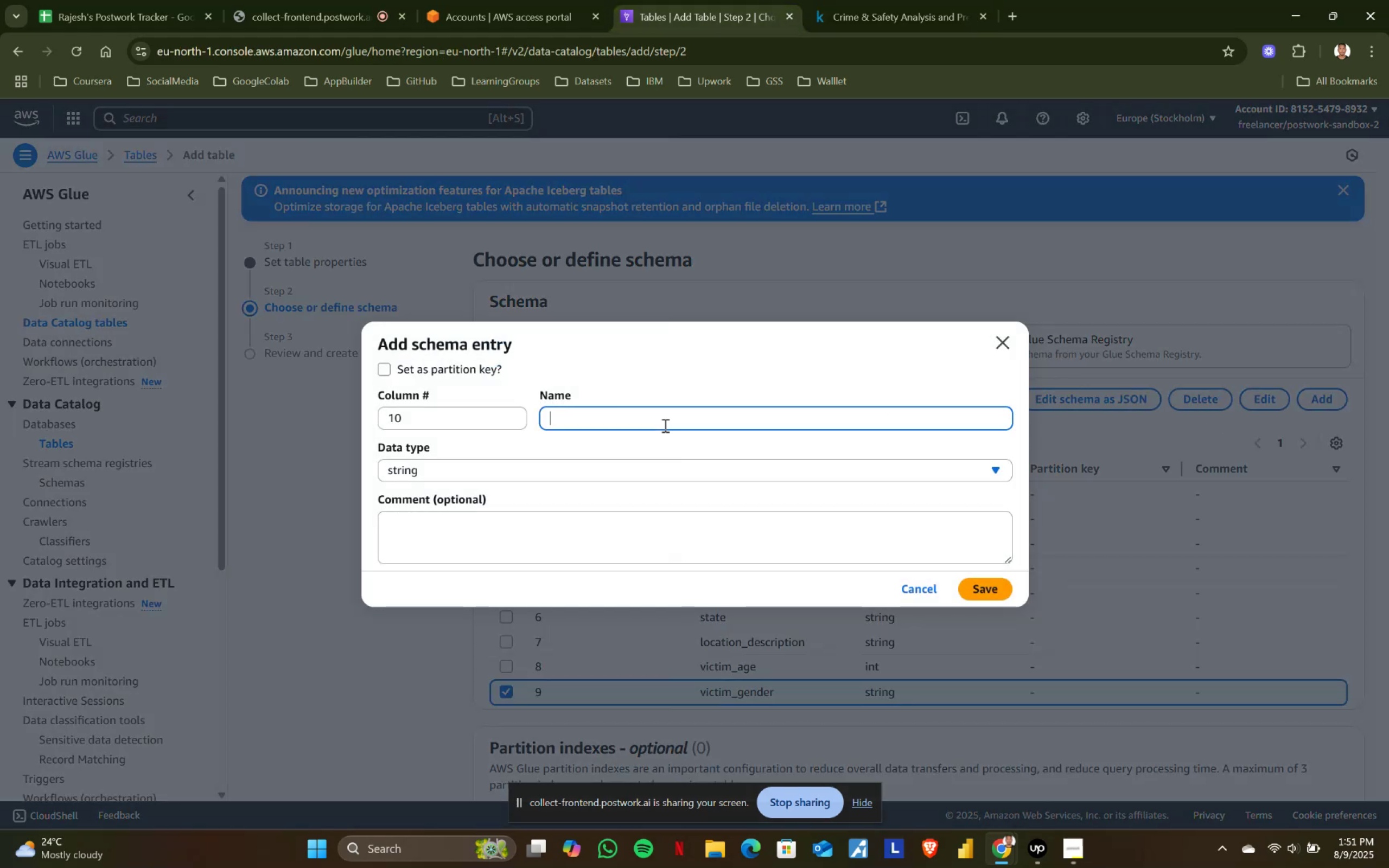 
key(Control+ControlLeft)
 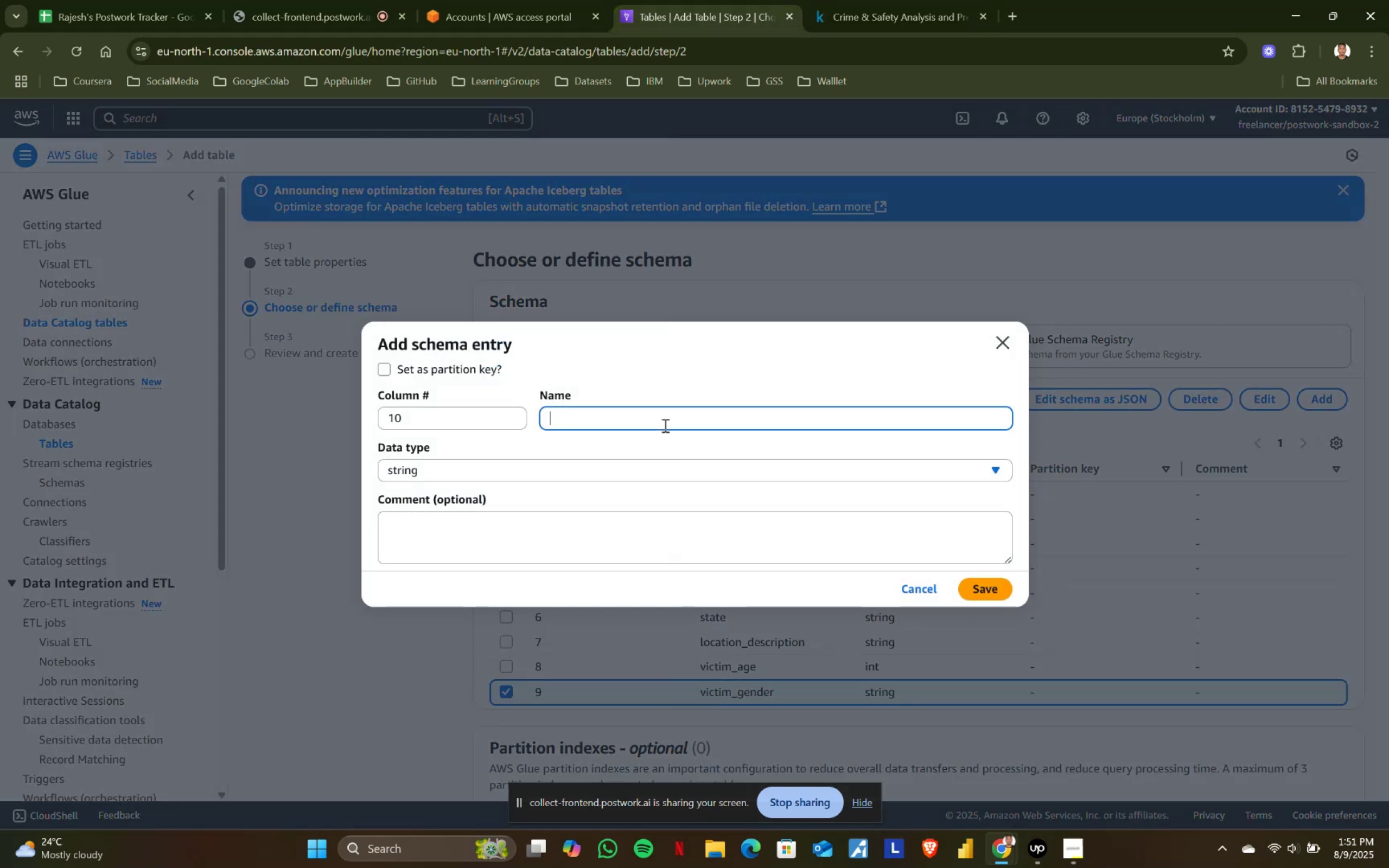 
key(Control+V)
 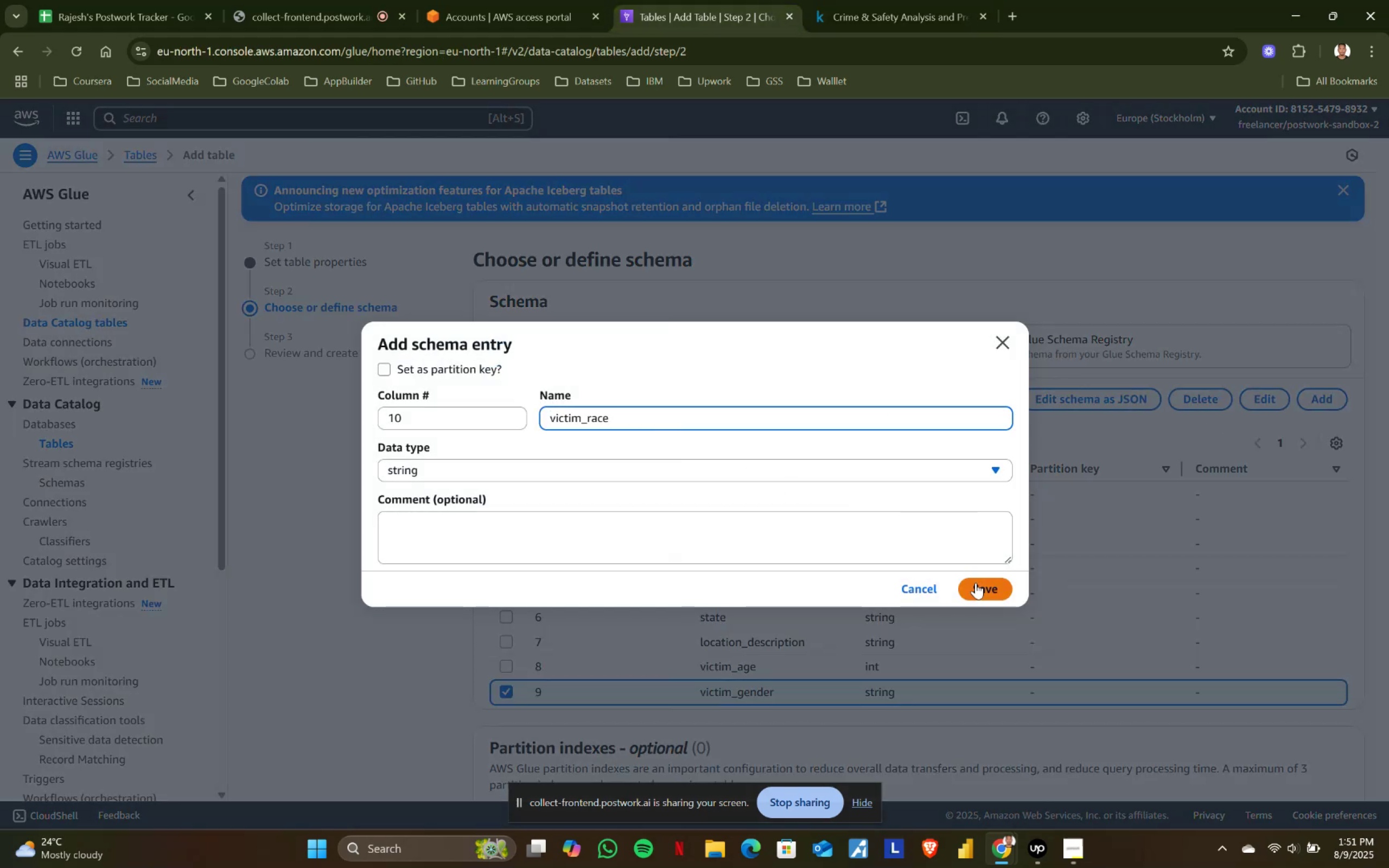 
left_click([978, 588])
 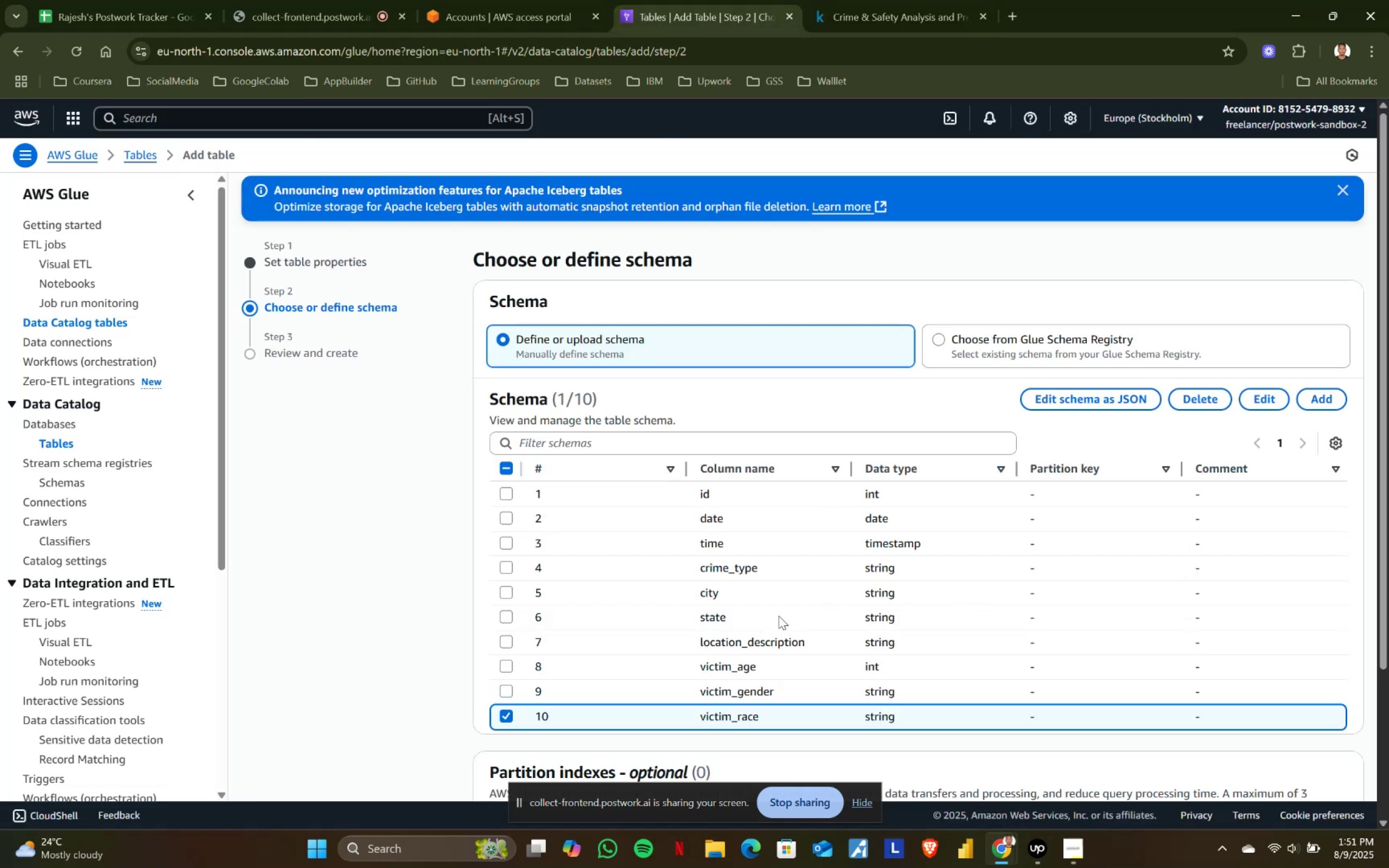 
scroll: coordinate [750, 610], scroll_direction: down, amount: 4.0
 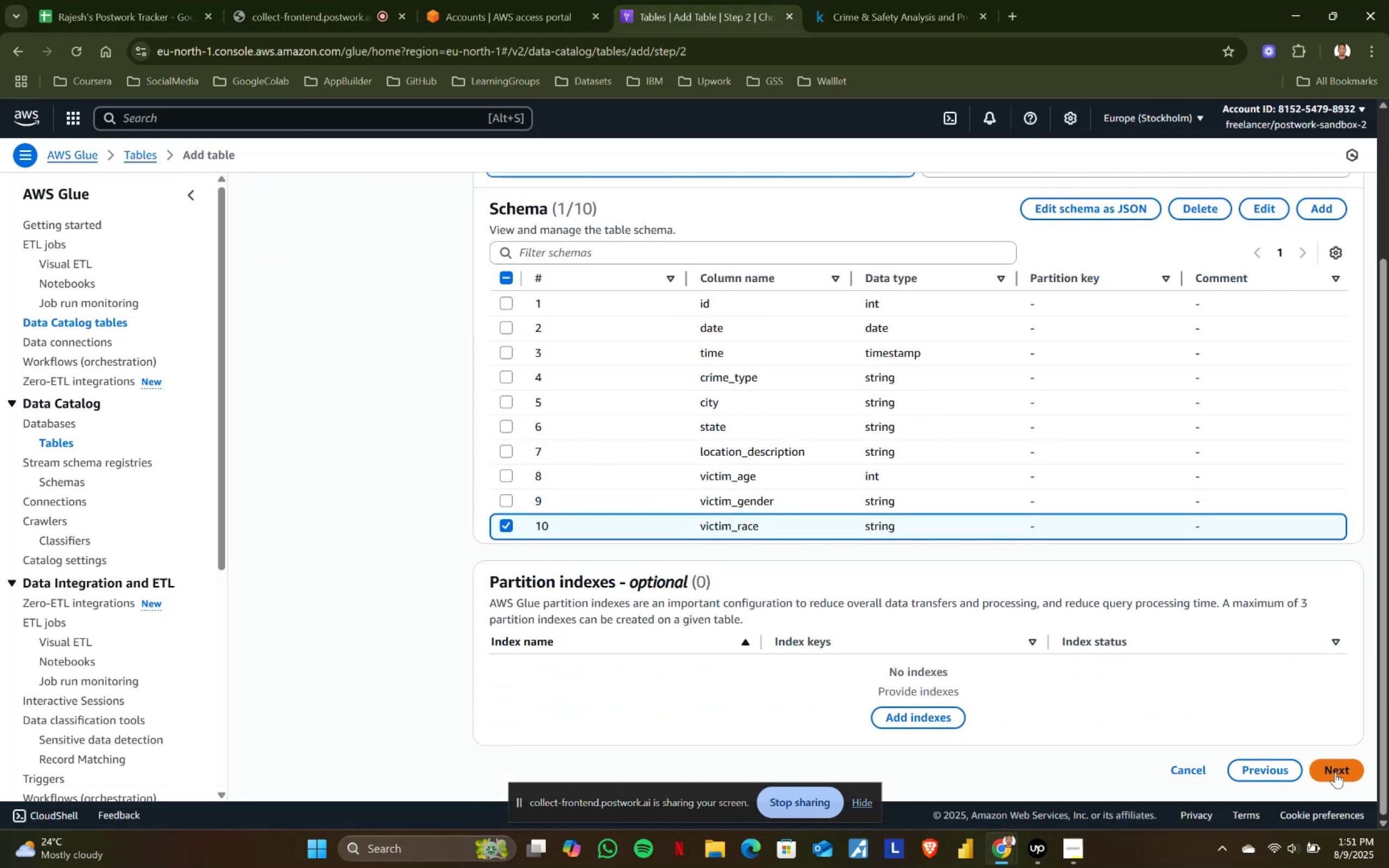 
left_click([1336, 773])
 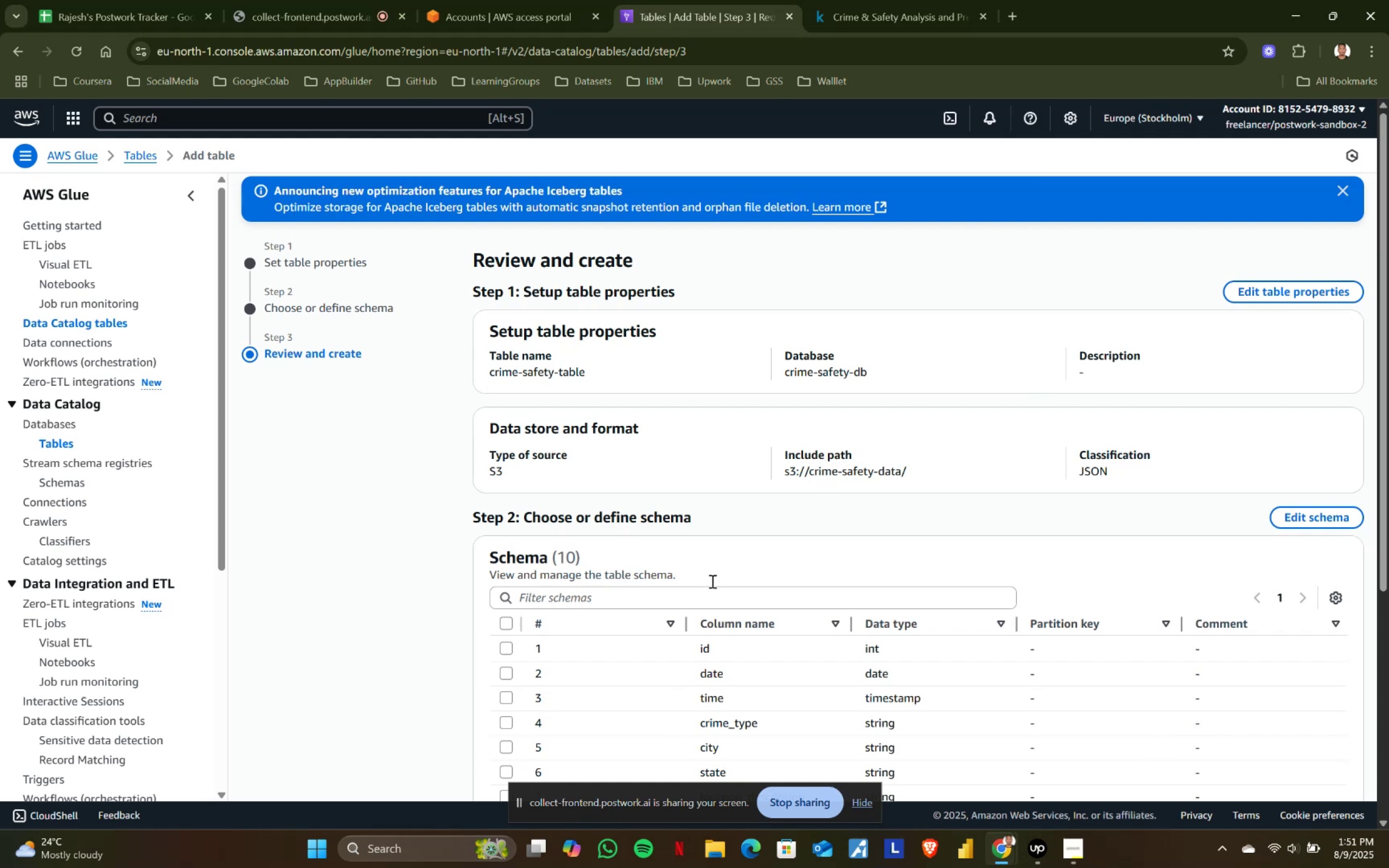 
scroll: coordinate [894, 641], scroll_direction: down, amount: 8.0
 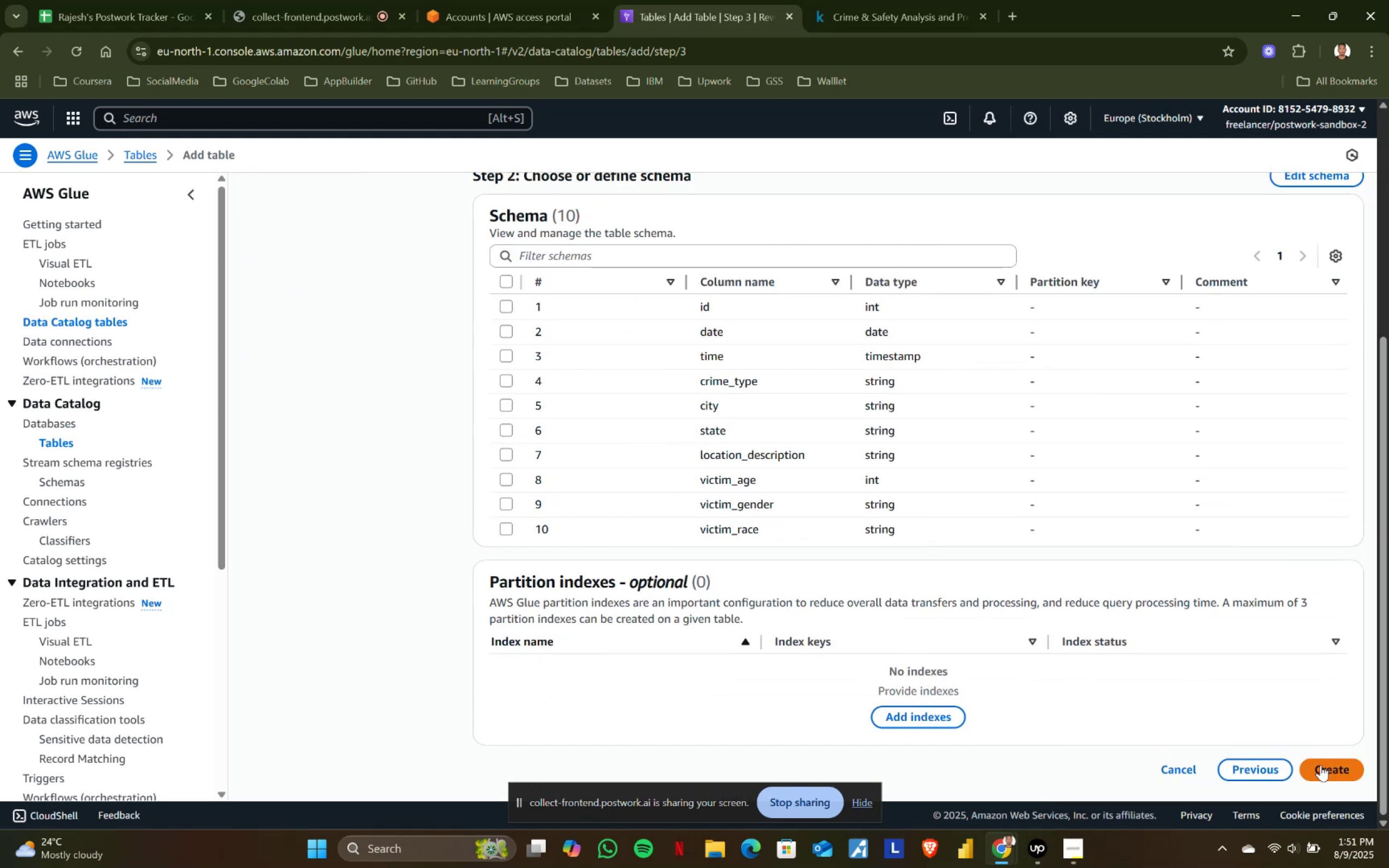 
left_click([1321, 765])
 